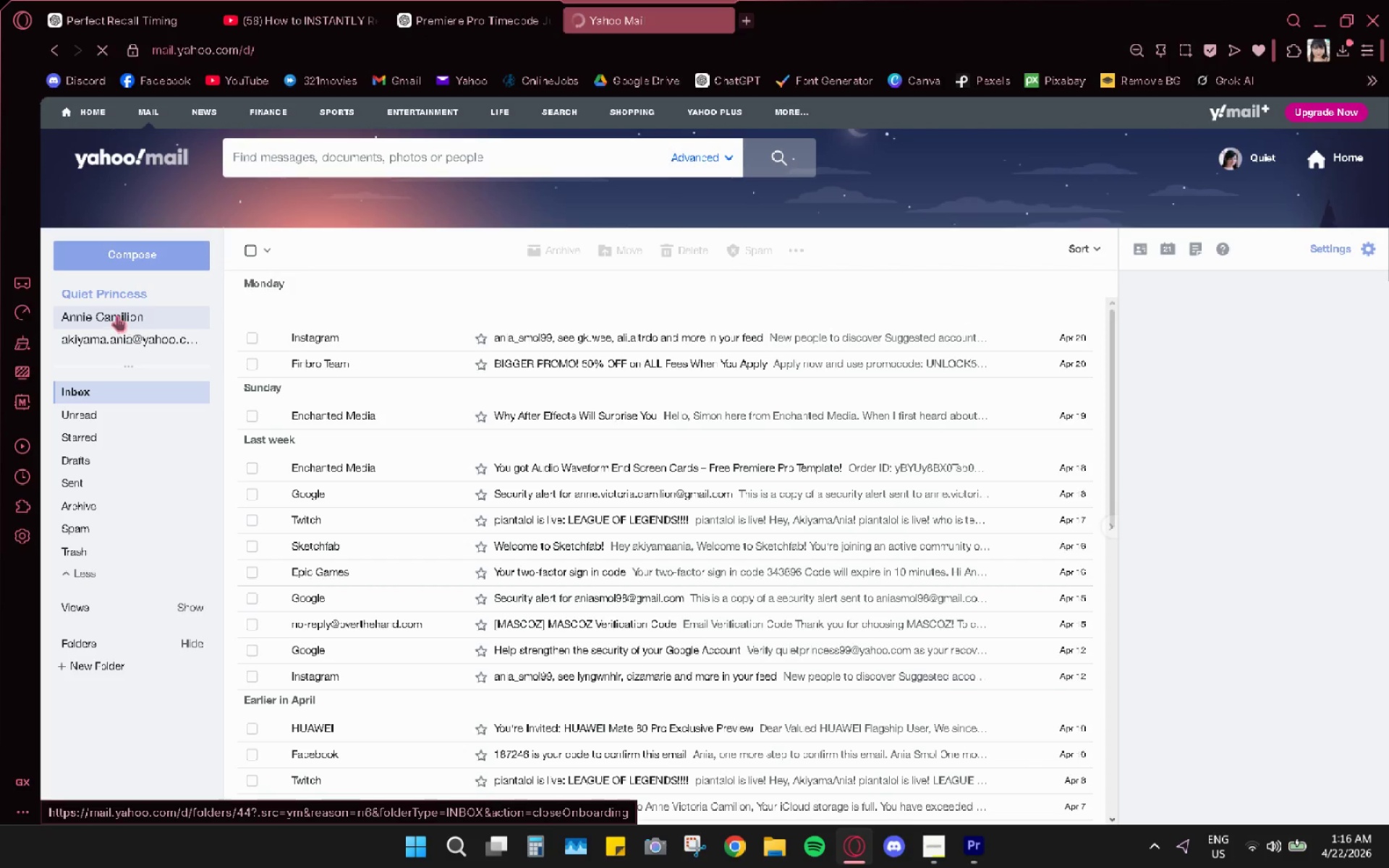 
triple_click([114, 314])
 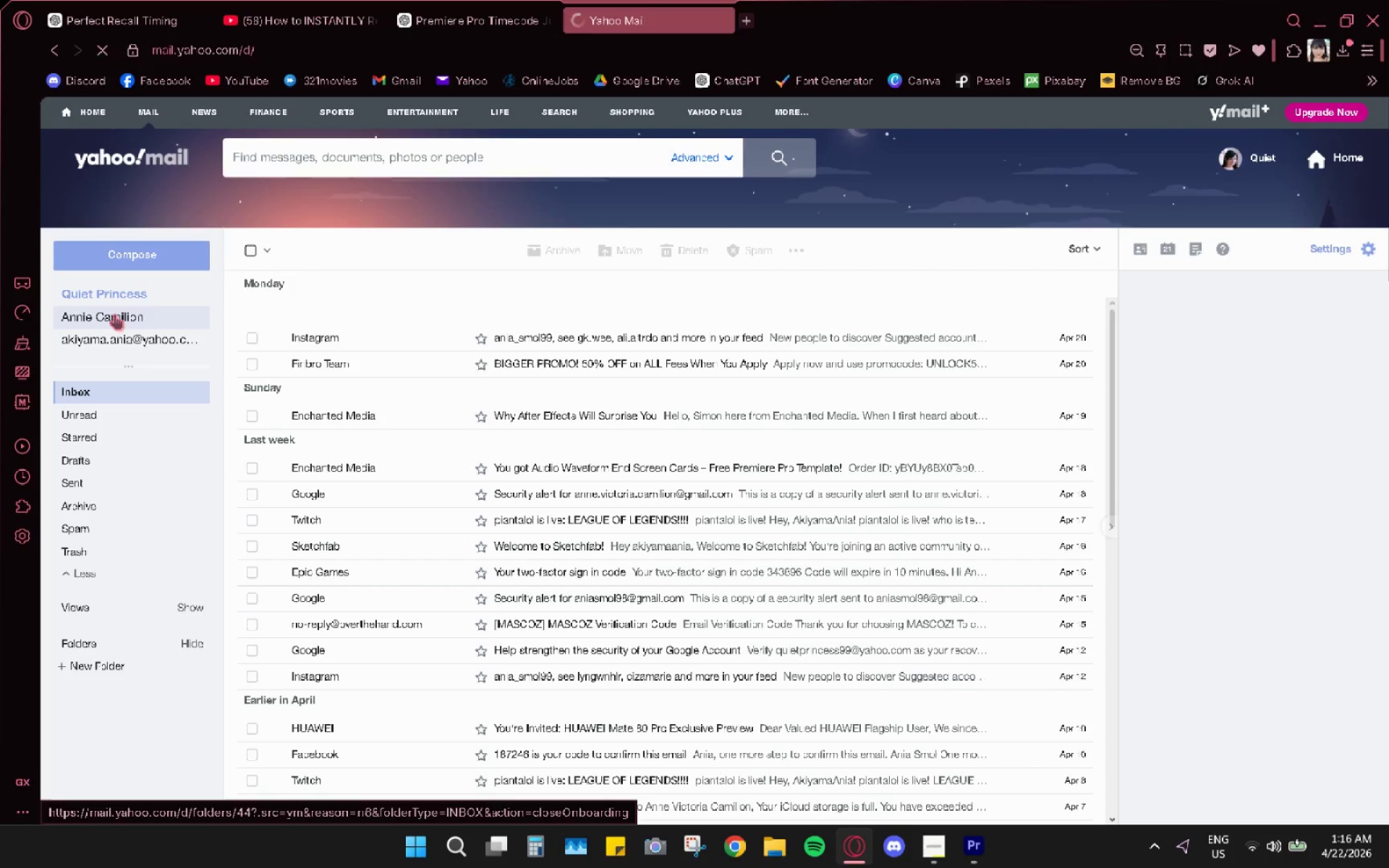 
triple_click([114, 314])
 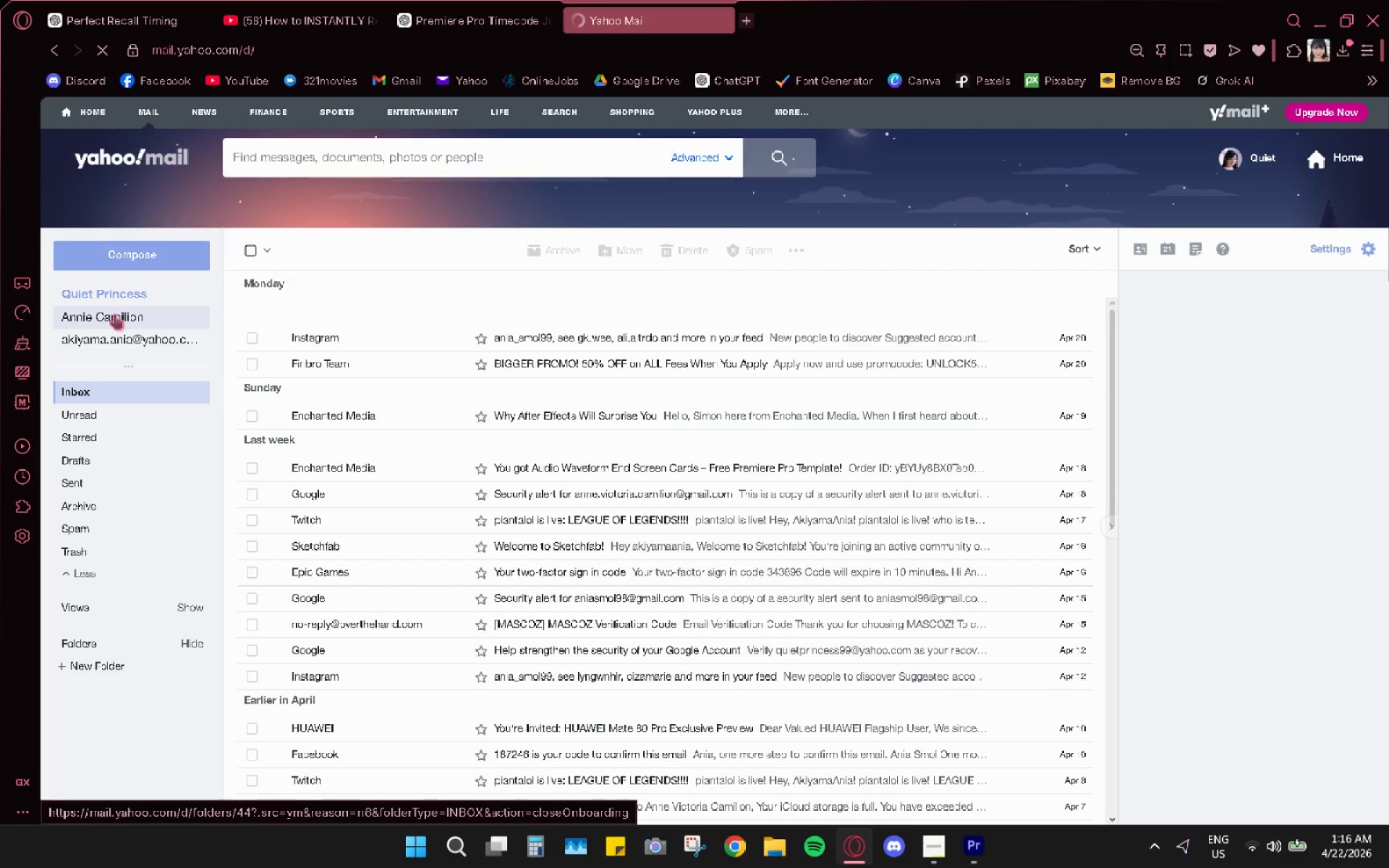 
triple_click([114, 314])
 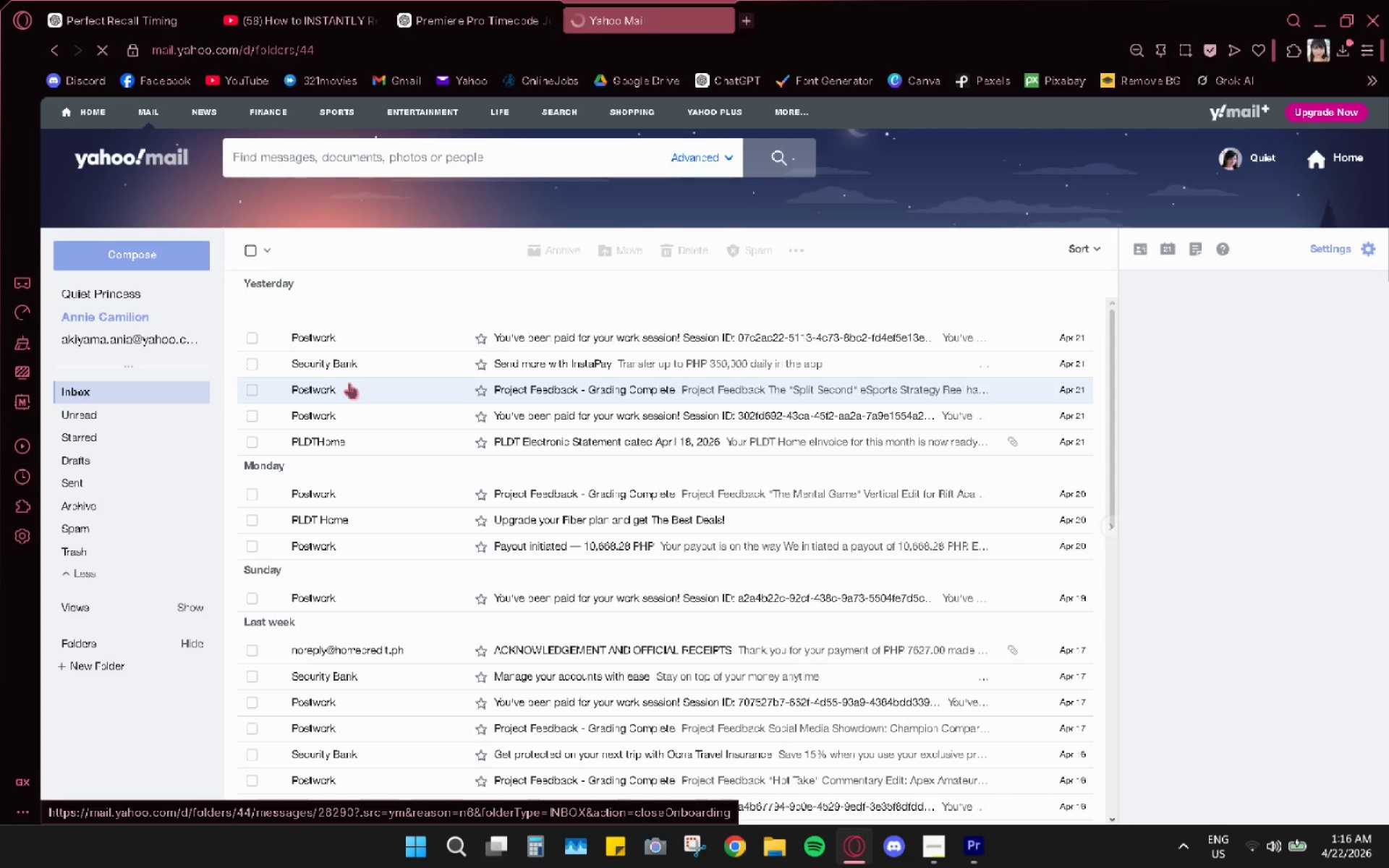 
left_click([621, 395])
 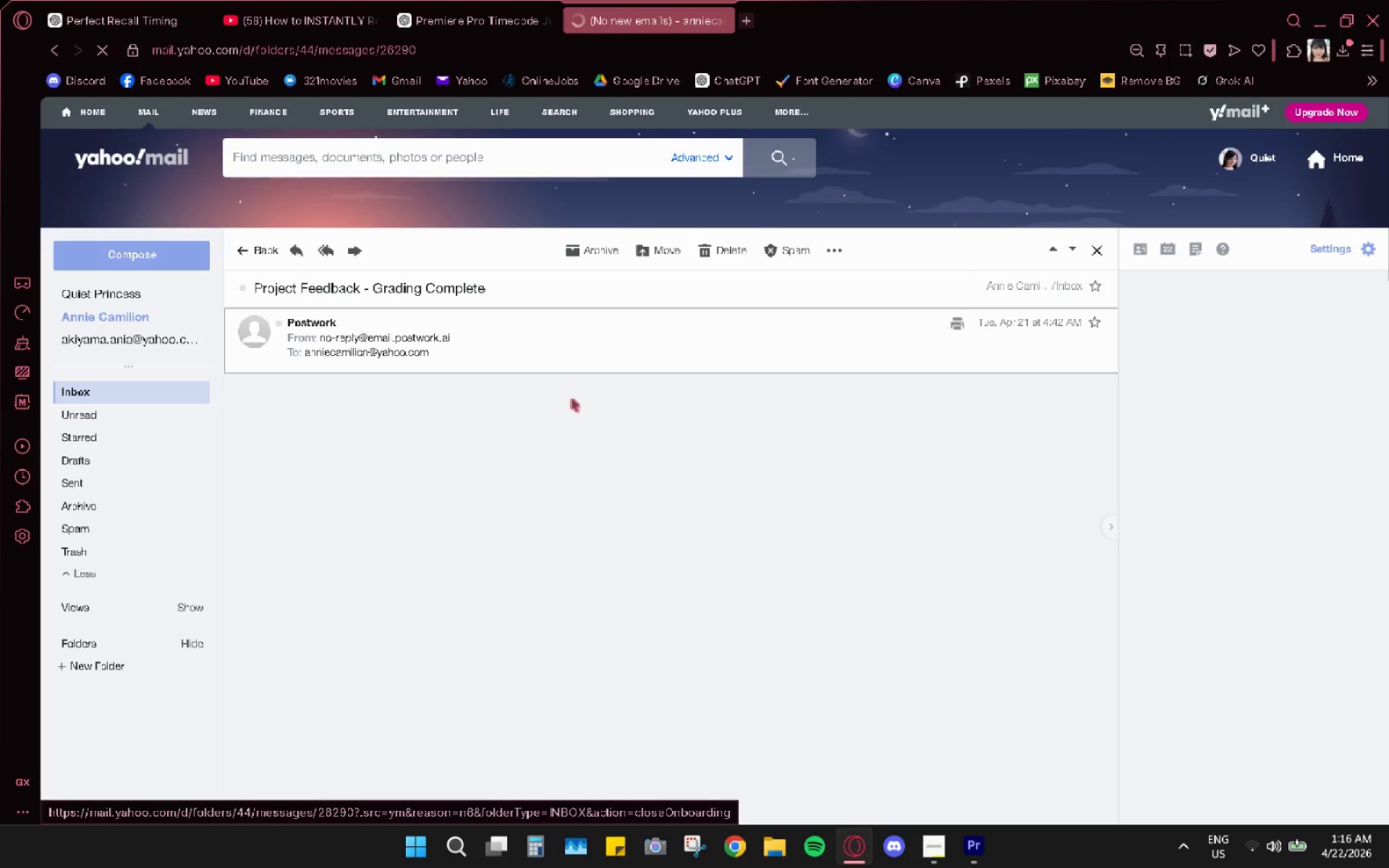 
scroll: coordinate [572, 399], scroll_direction: down, amount: 4.0
 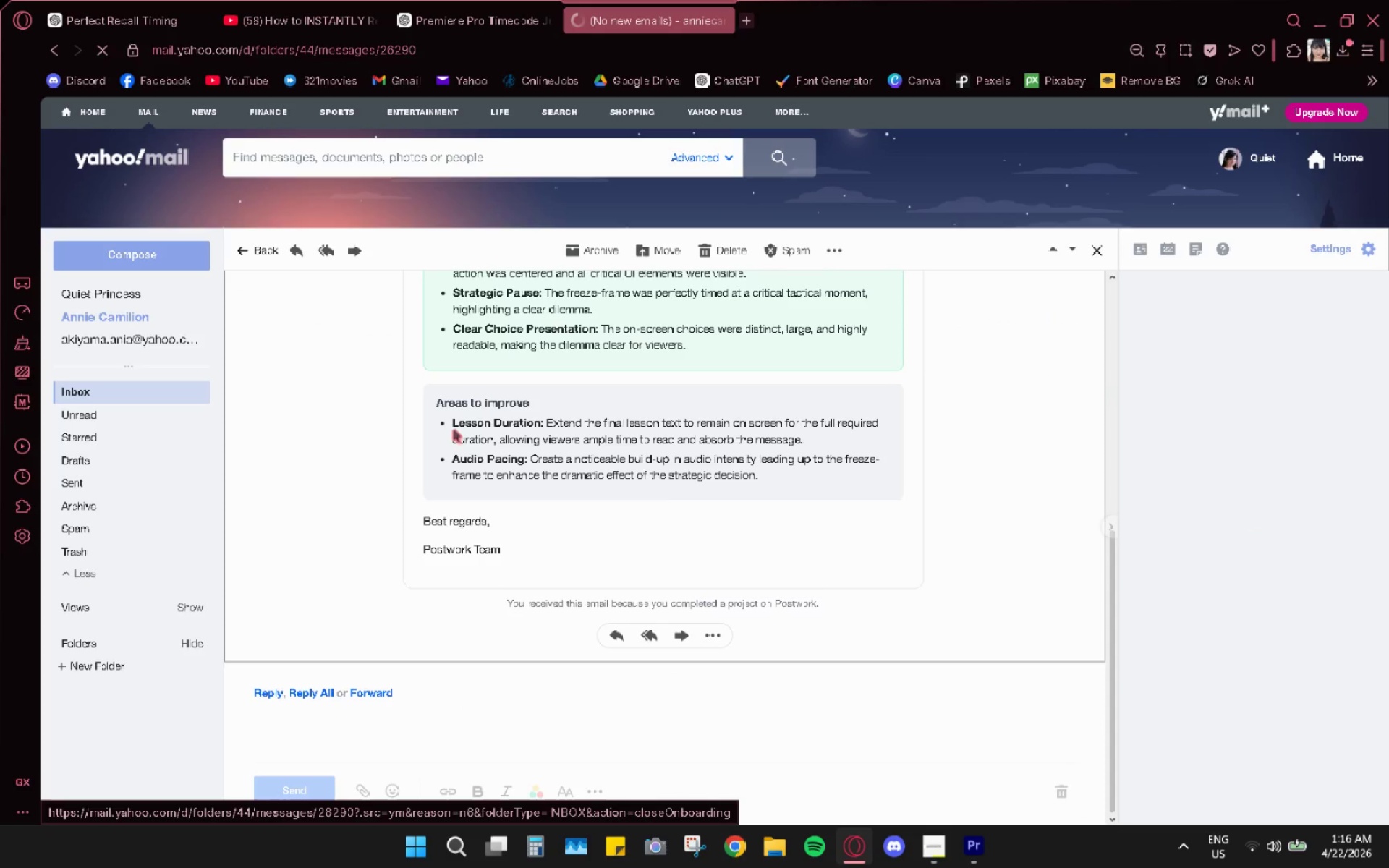 
double_click([454, 430])
 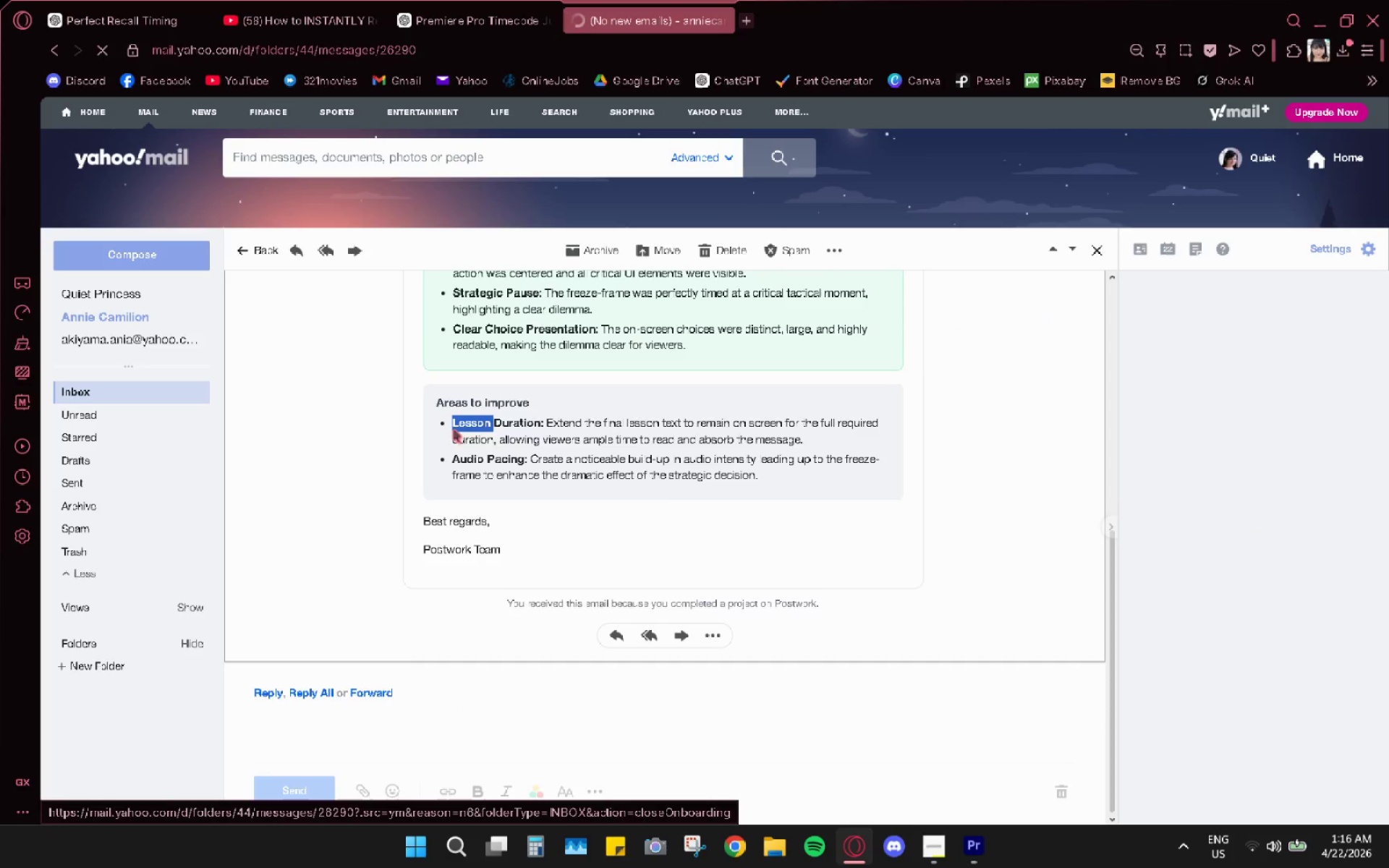 
triple_click([454, 430])
 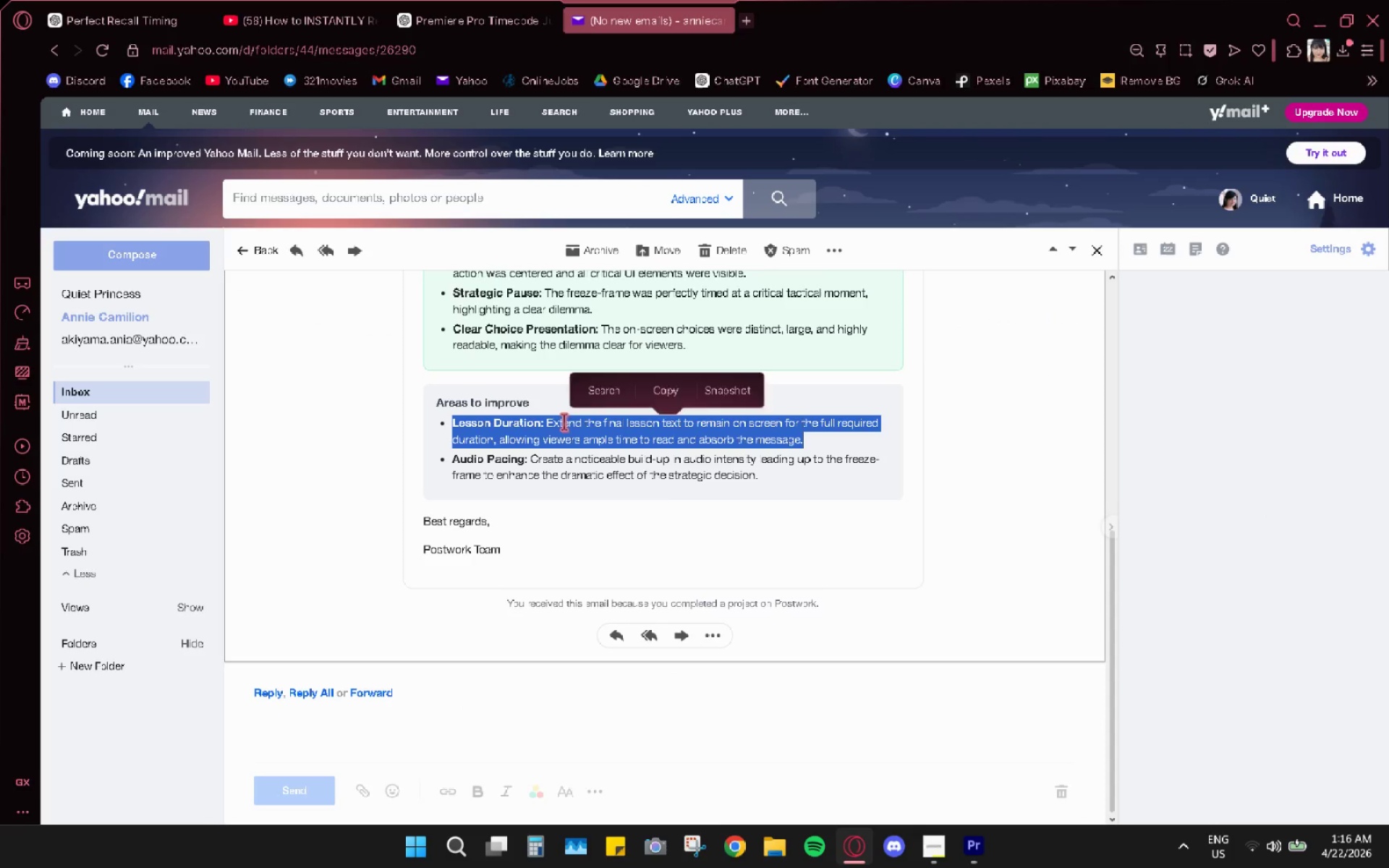 
key(Control+C)
 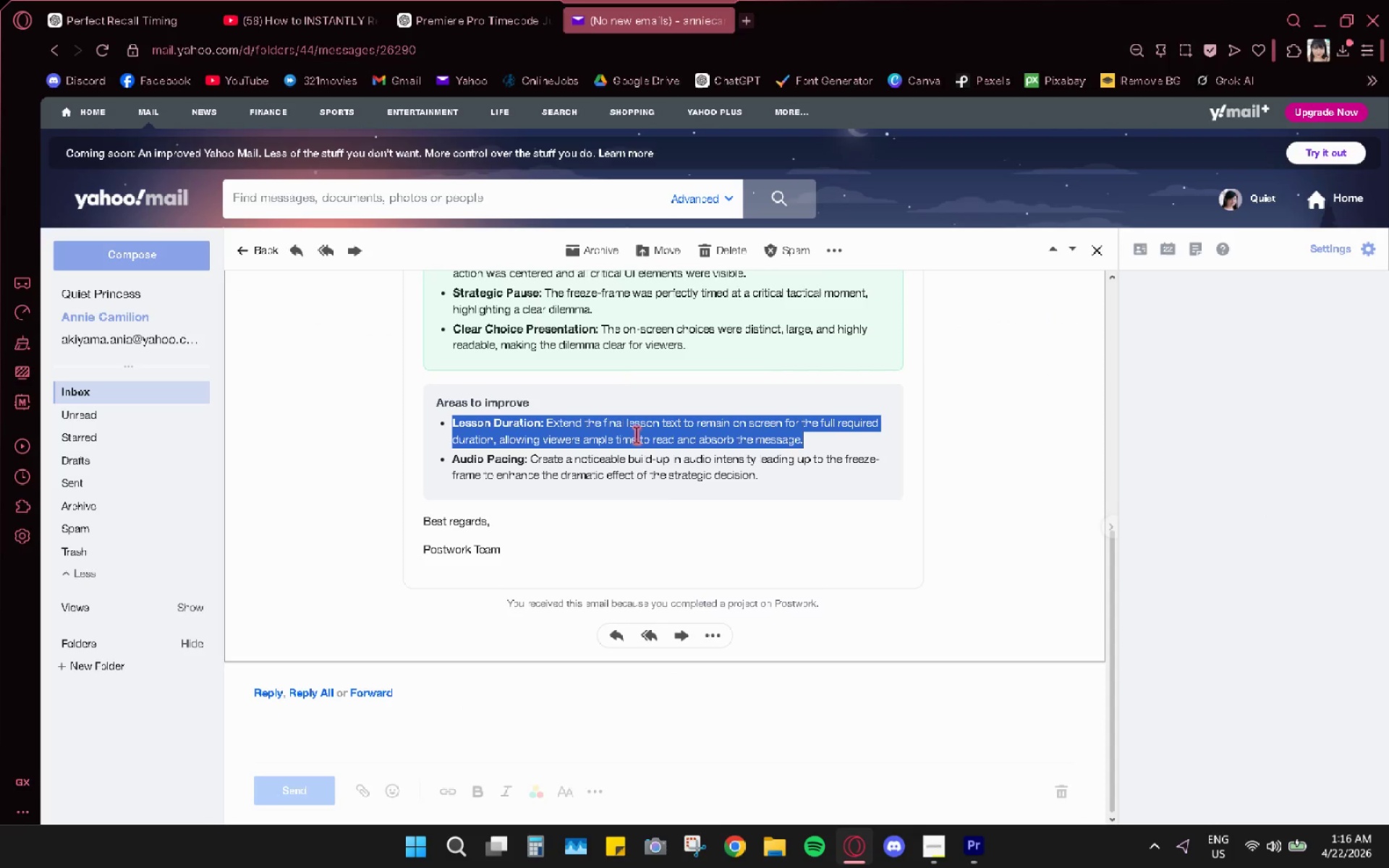 
left_click([471, 24])
 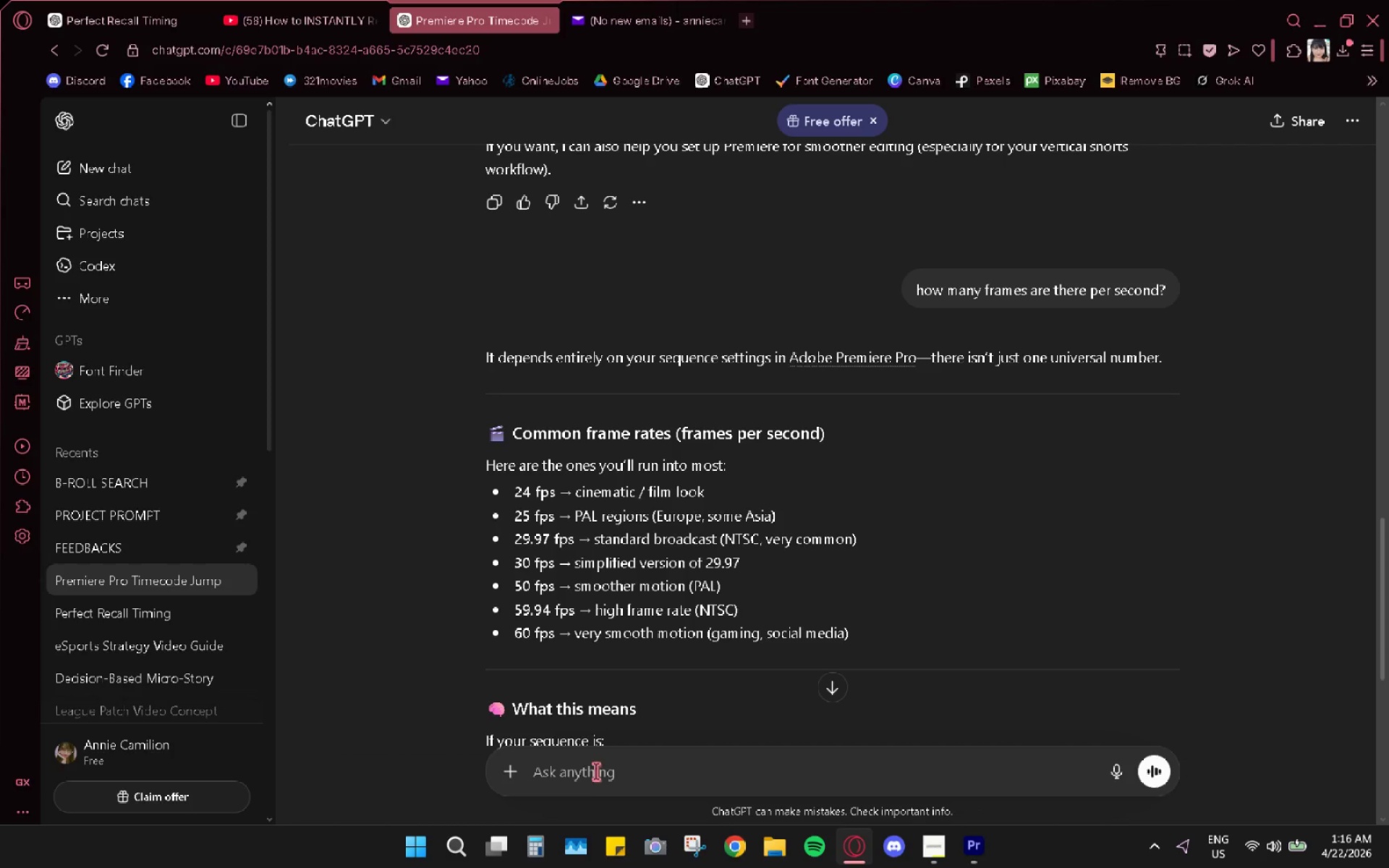 
key(Control+ControlLeft)
 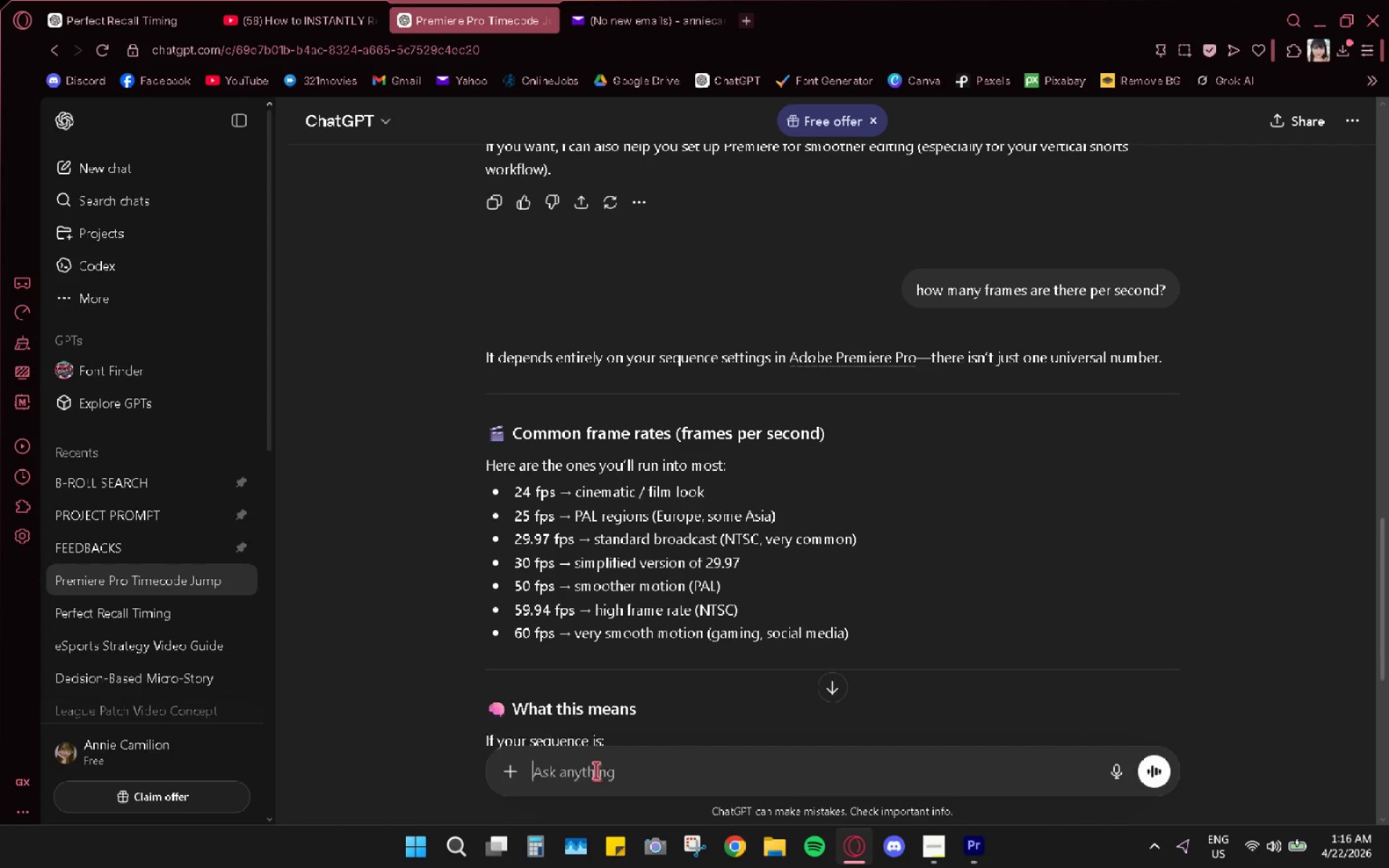 
key(Control+V)
 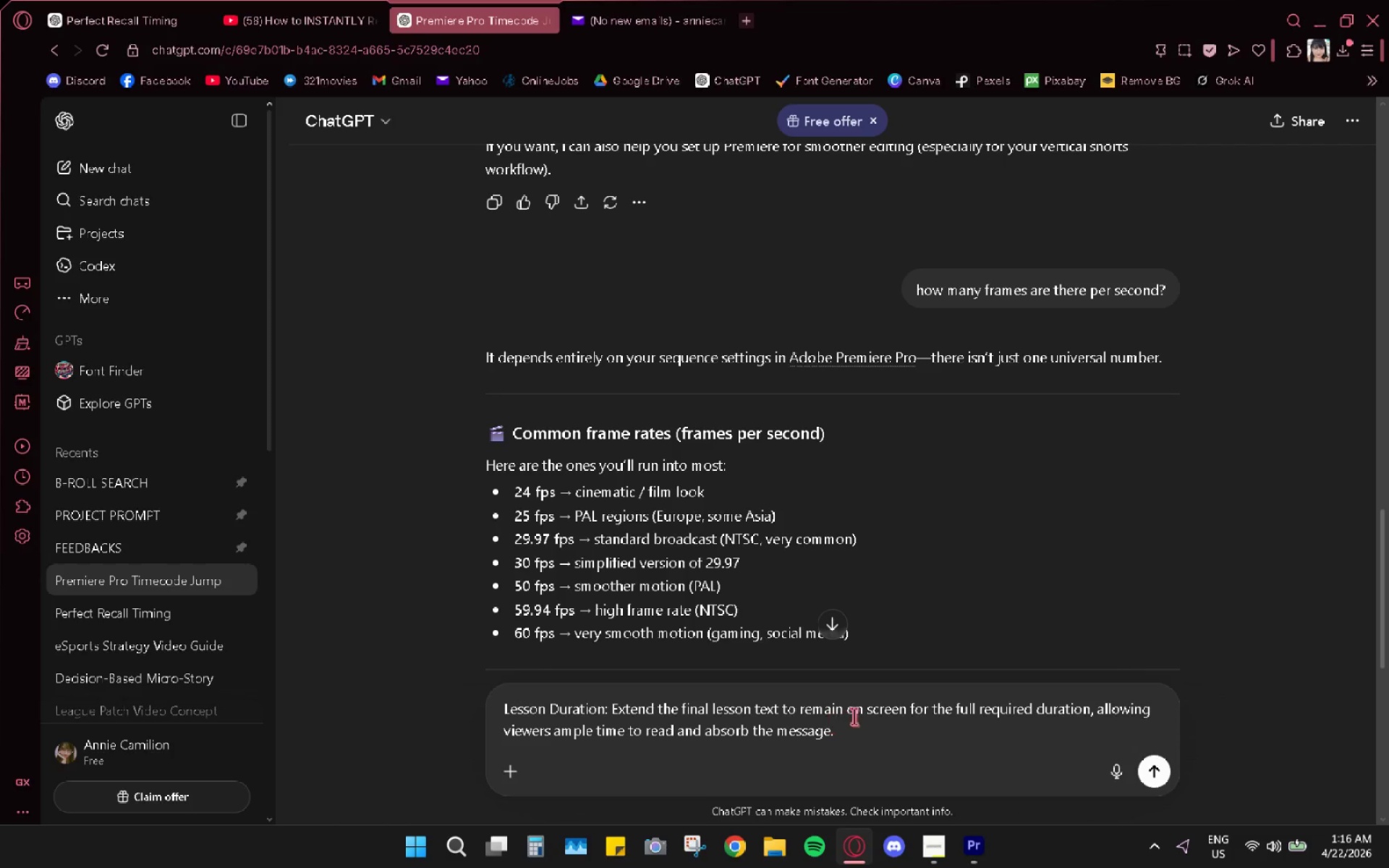 
hold_key(key=ShiftLeft, duration=0.59)
 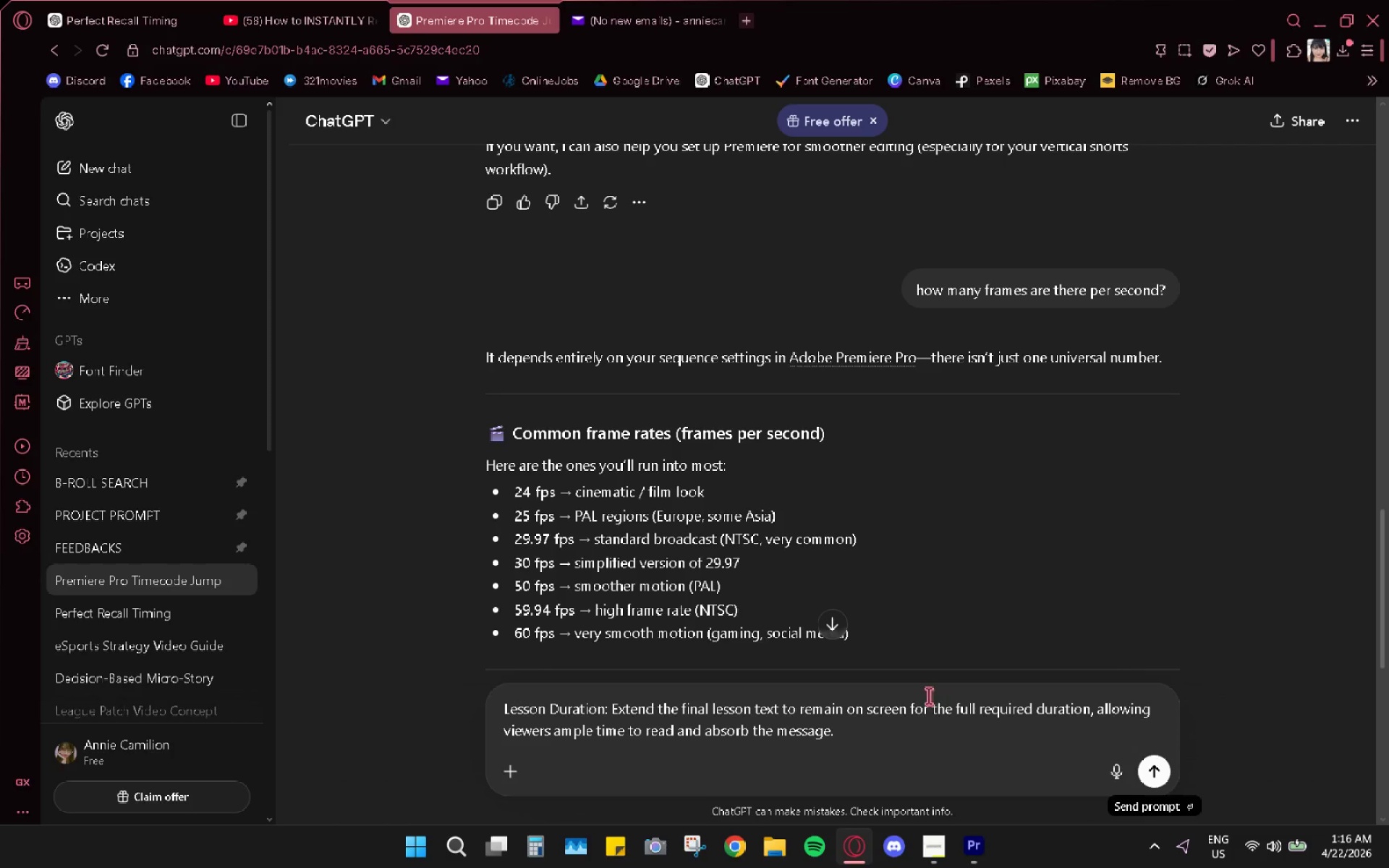 
left_click([881, 731])
 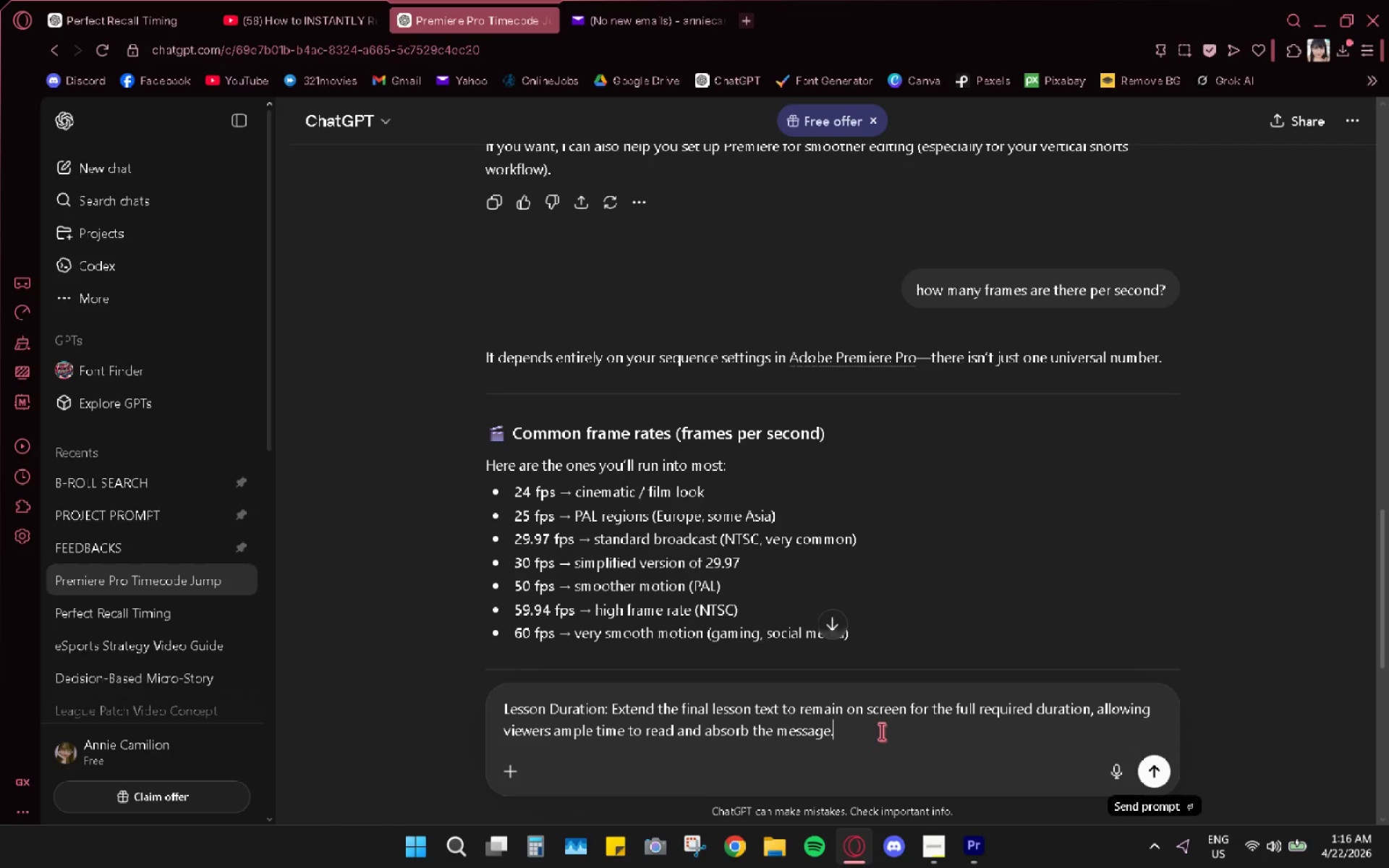 
key(Shift+Enter)
 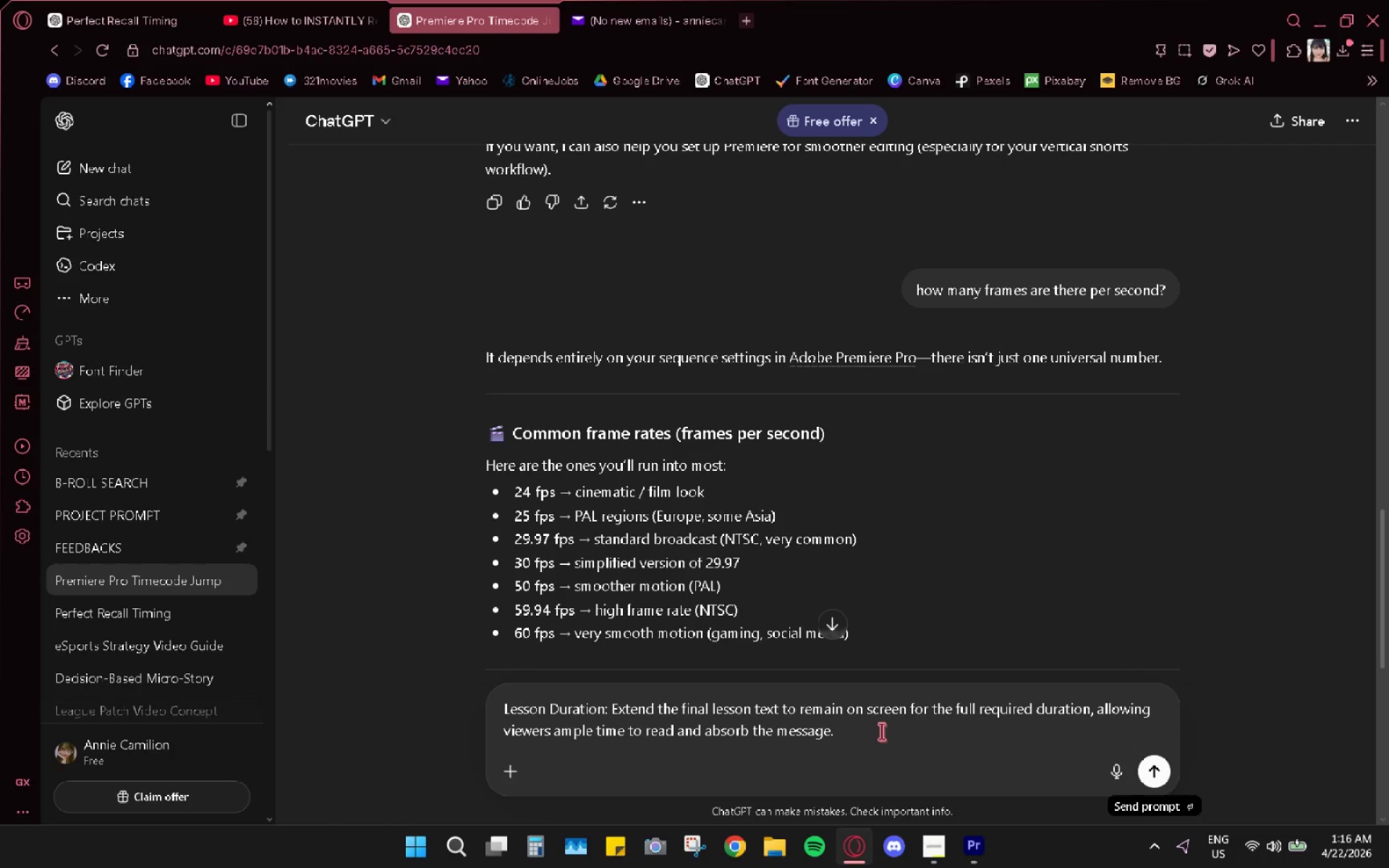 
key(Shift+Enter)
 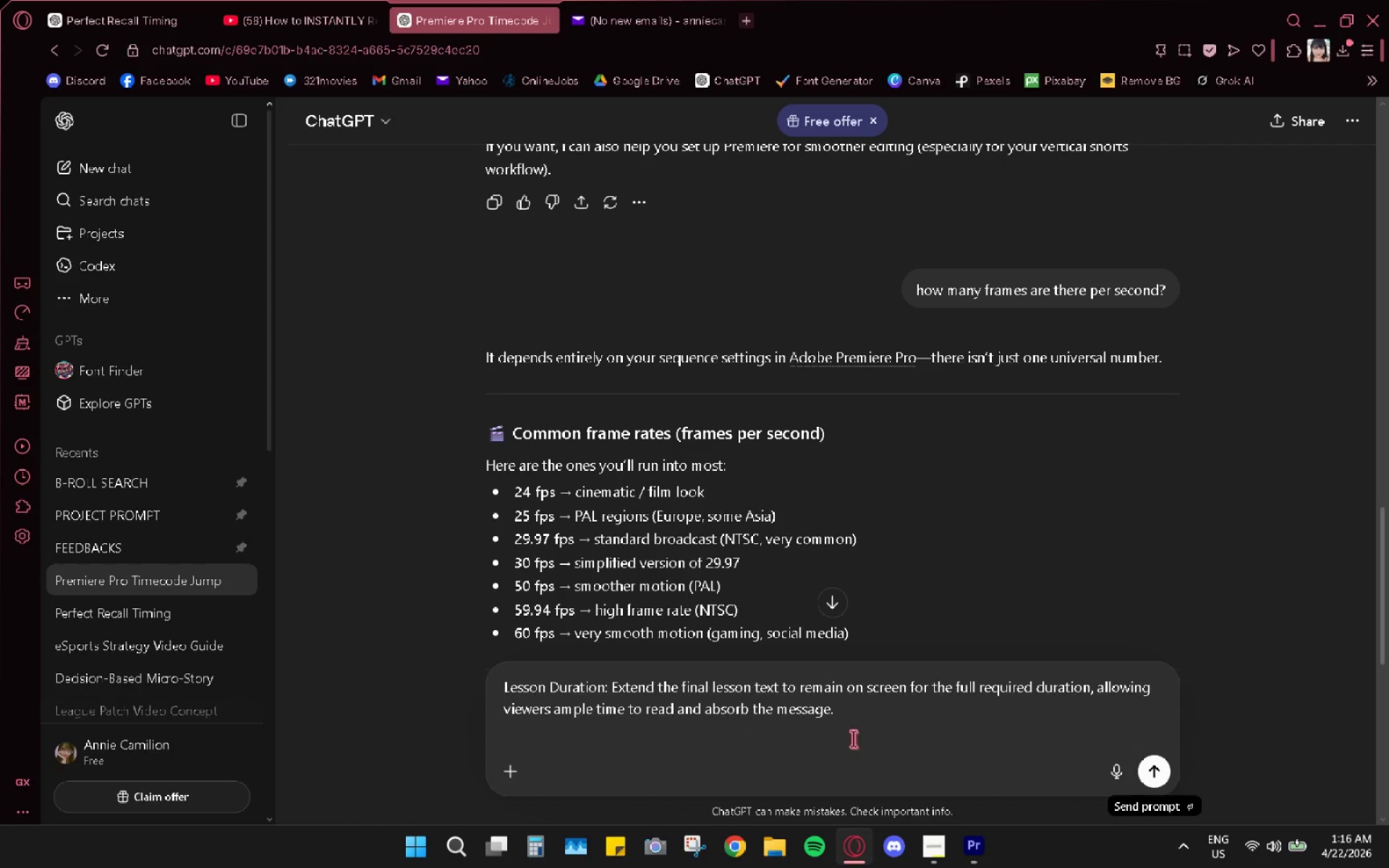 
double_click([840, 751])
 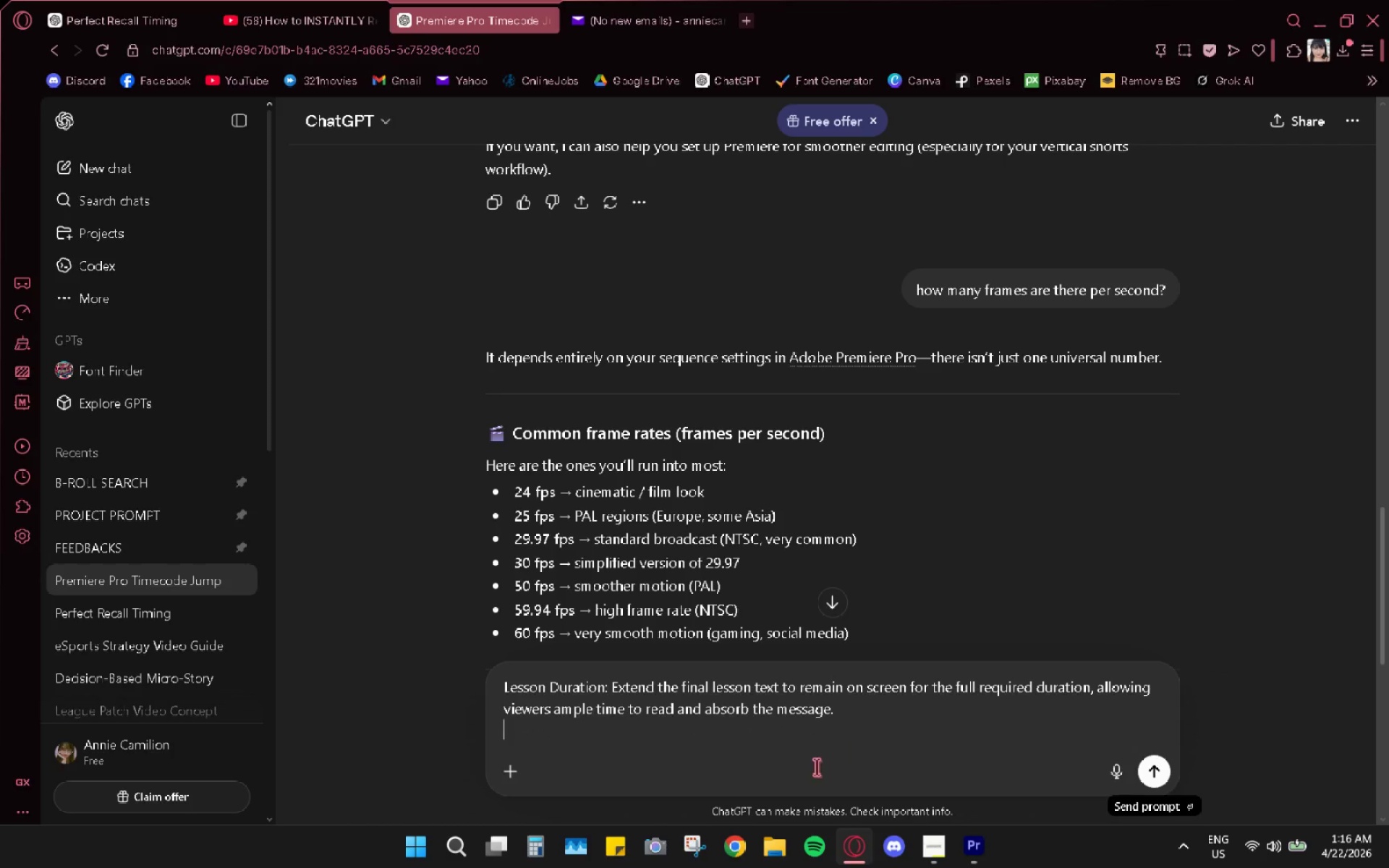 
triple_click([816, 767])
 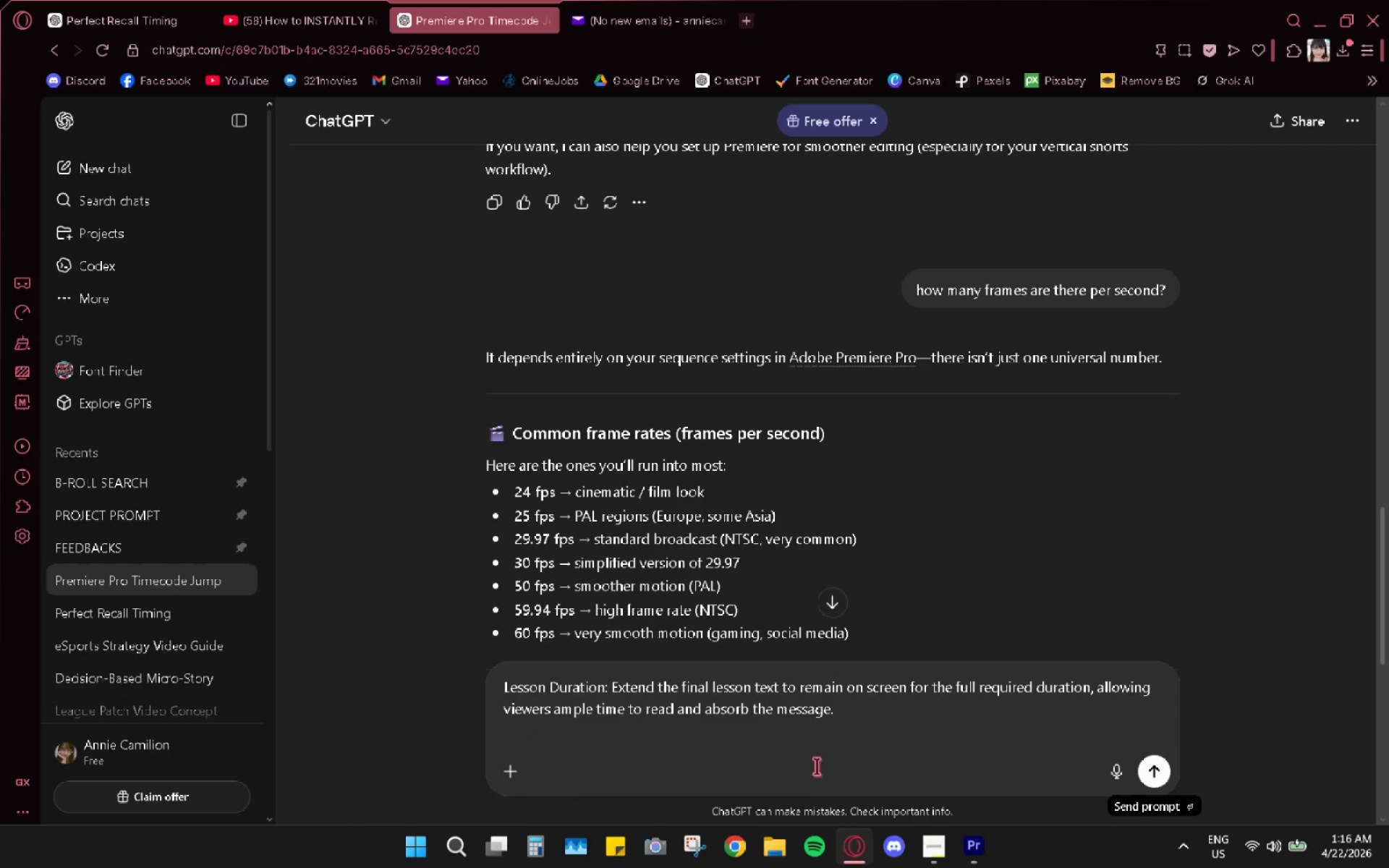 
double_click([832, 749])
 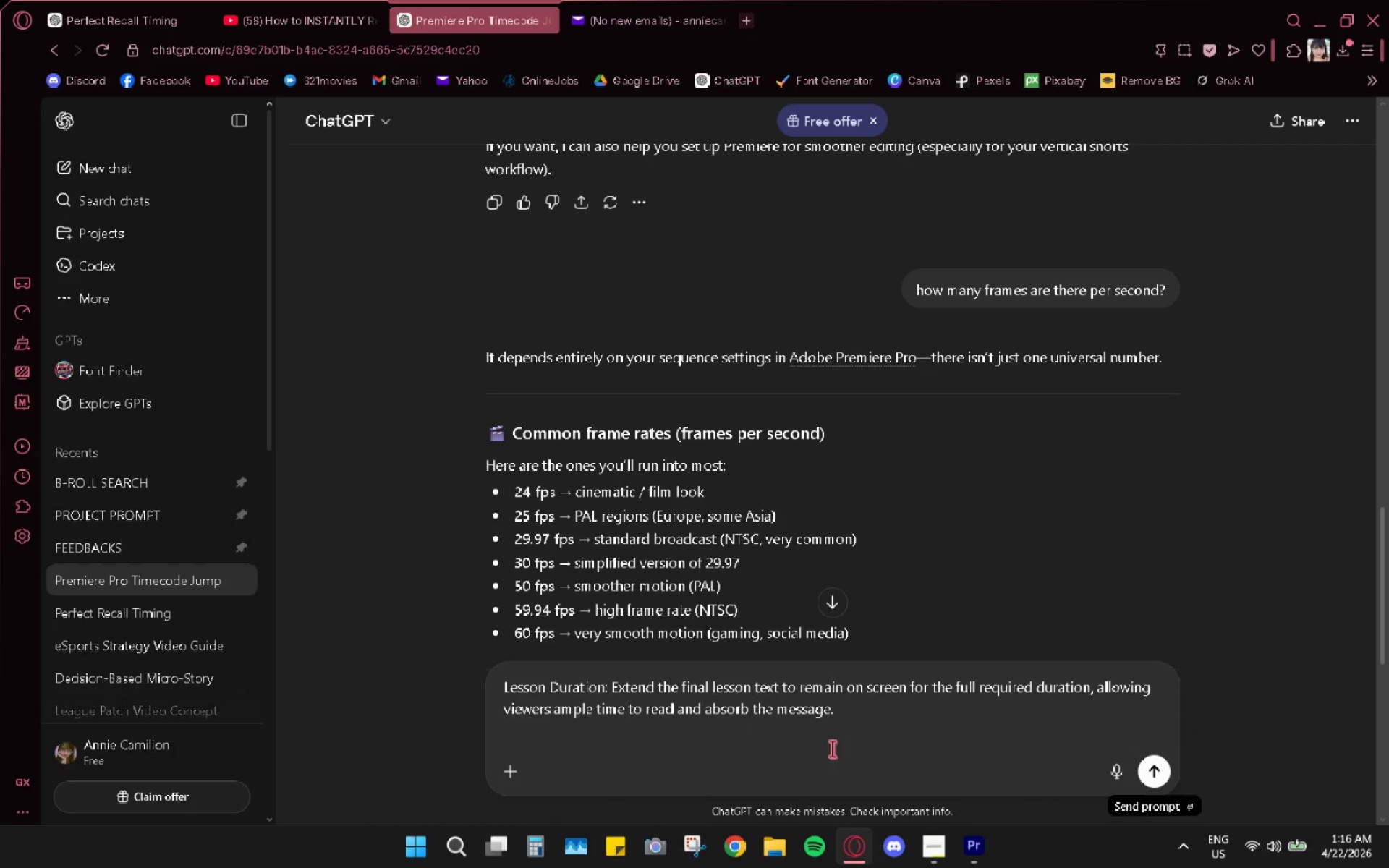 
key(Shift+Enter)
 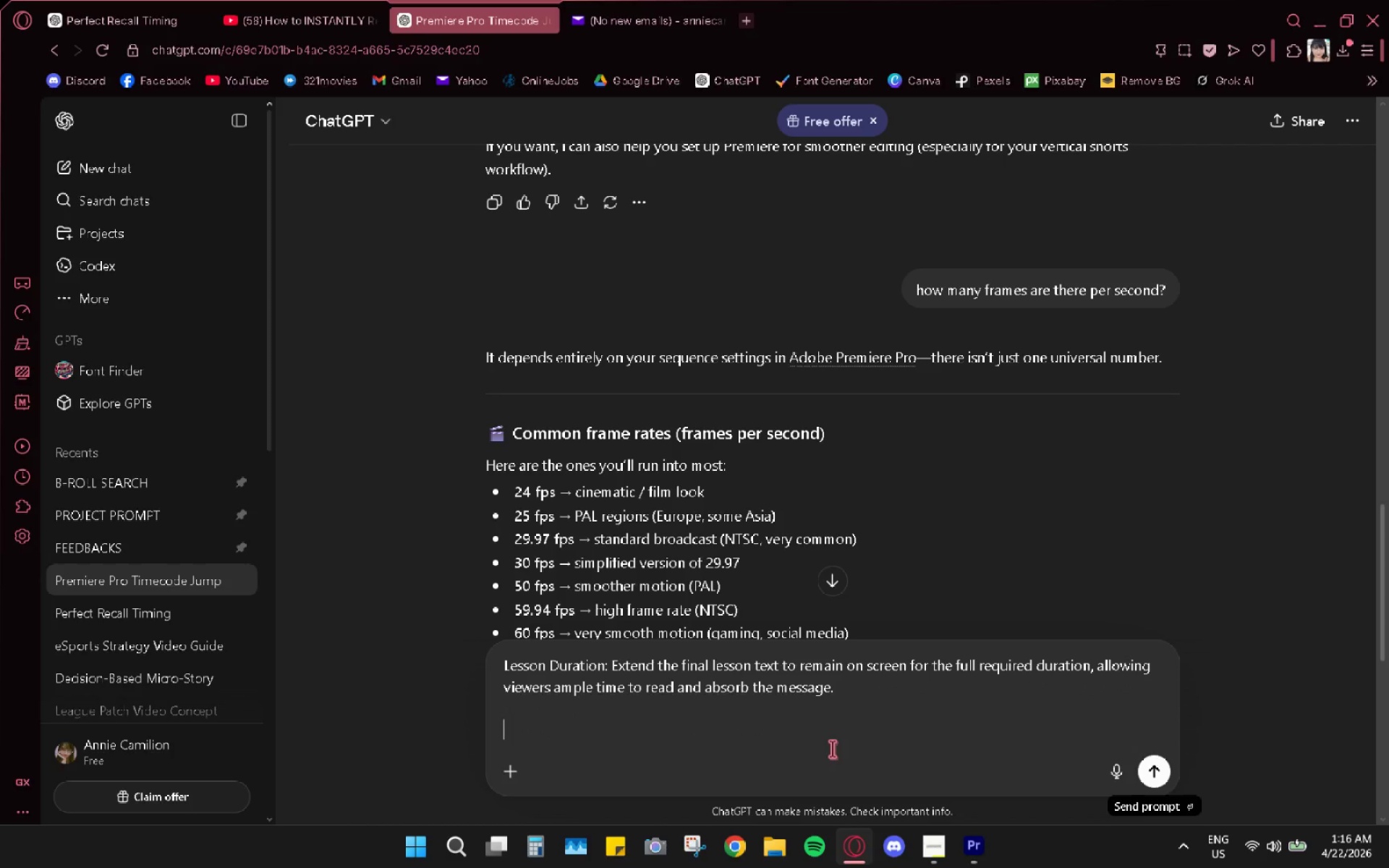 
type(my "hook" is required to be ap)
key(Backspace)
key(Backspace)
type(exactly 3 seconds long. how long doe)
key(Backspace)
type( )
key(Backspace)
key(Backspace)
type(from )
 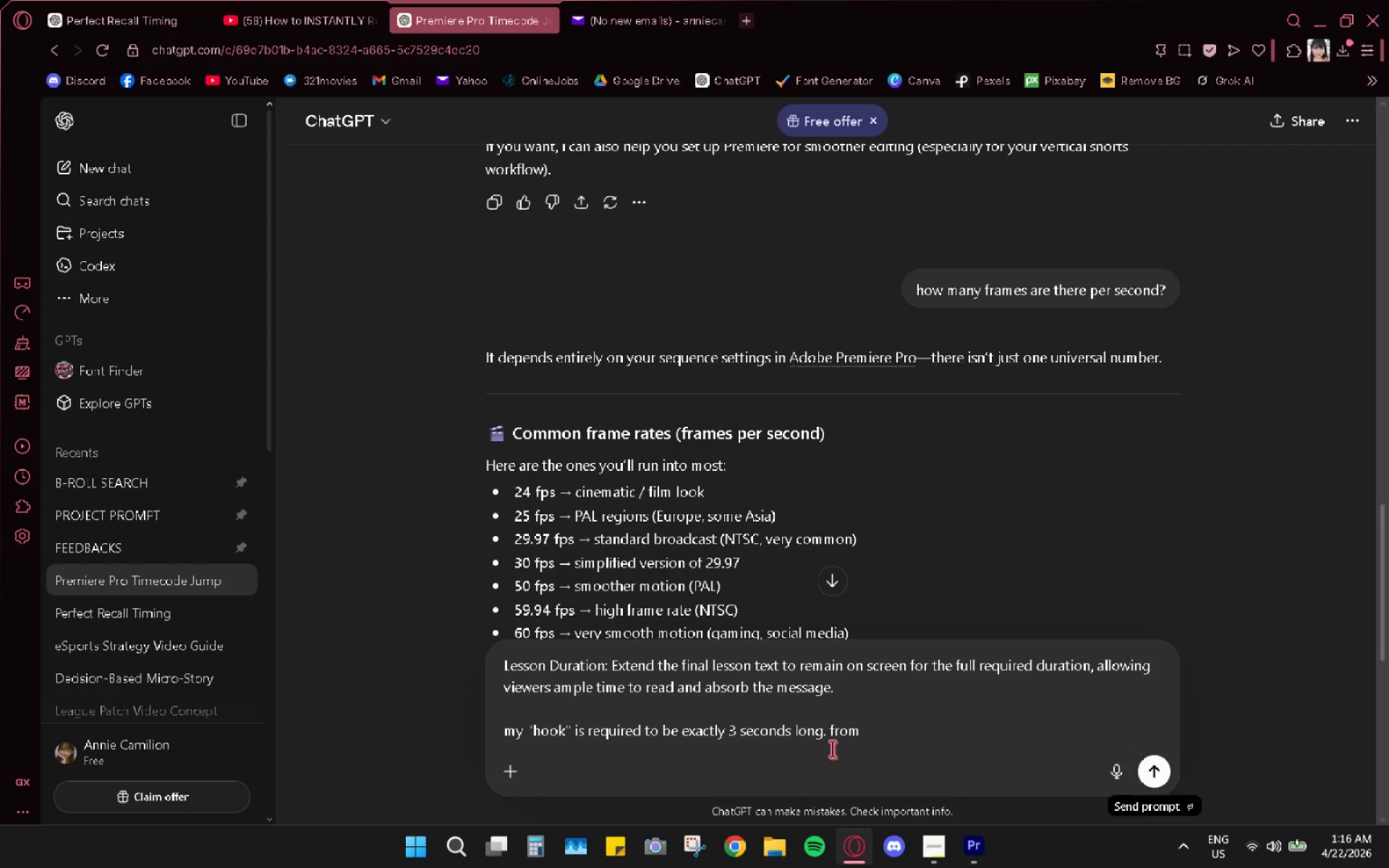 
hold_key(key=Backspace, duration=0.56)
 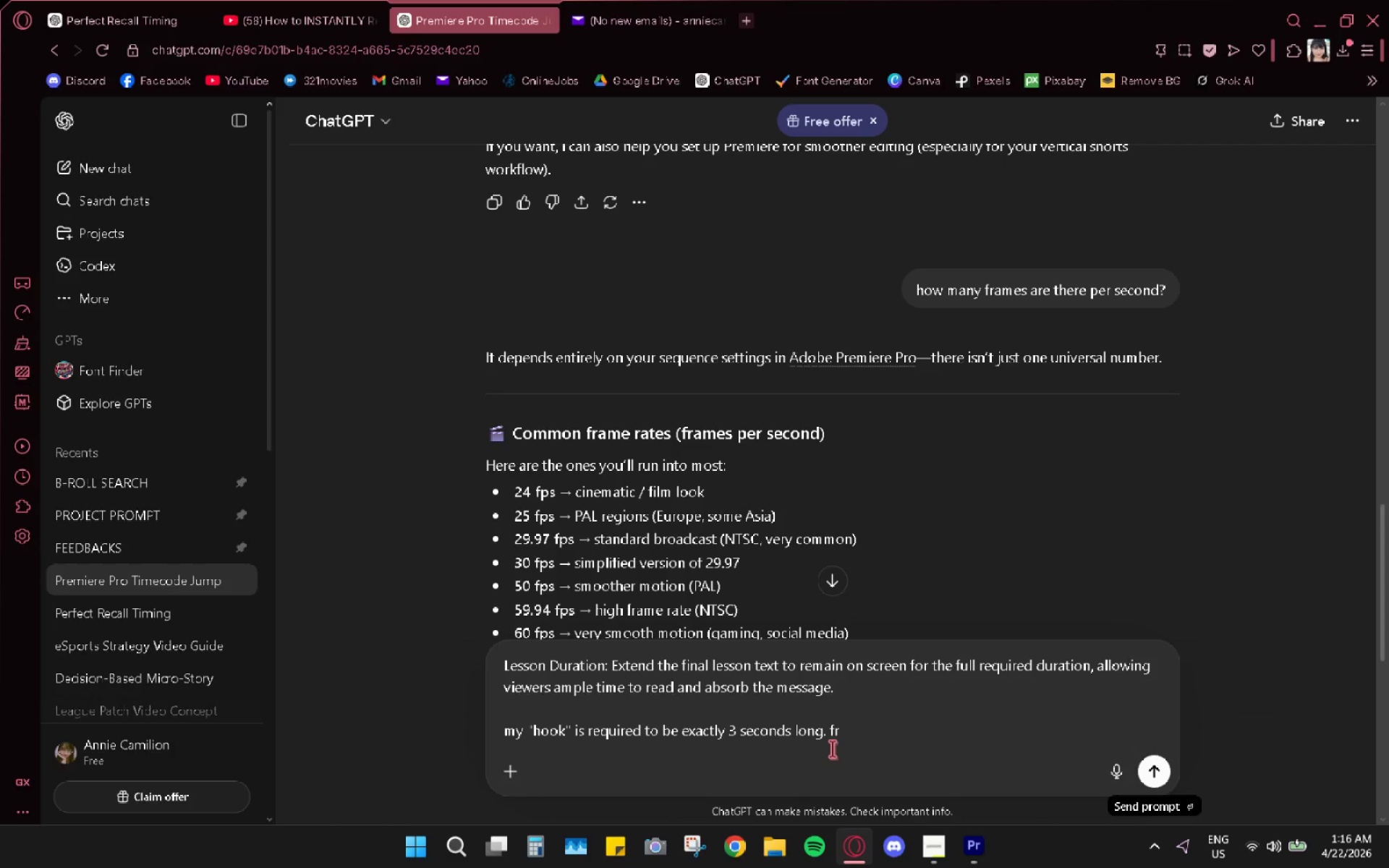 
key(Backspace)
 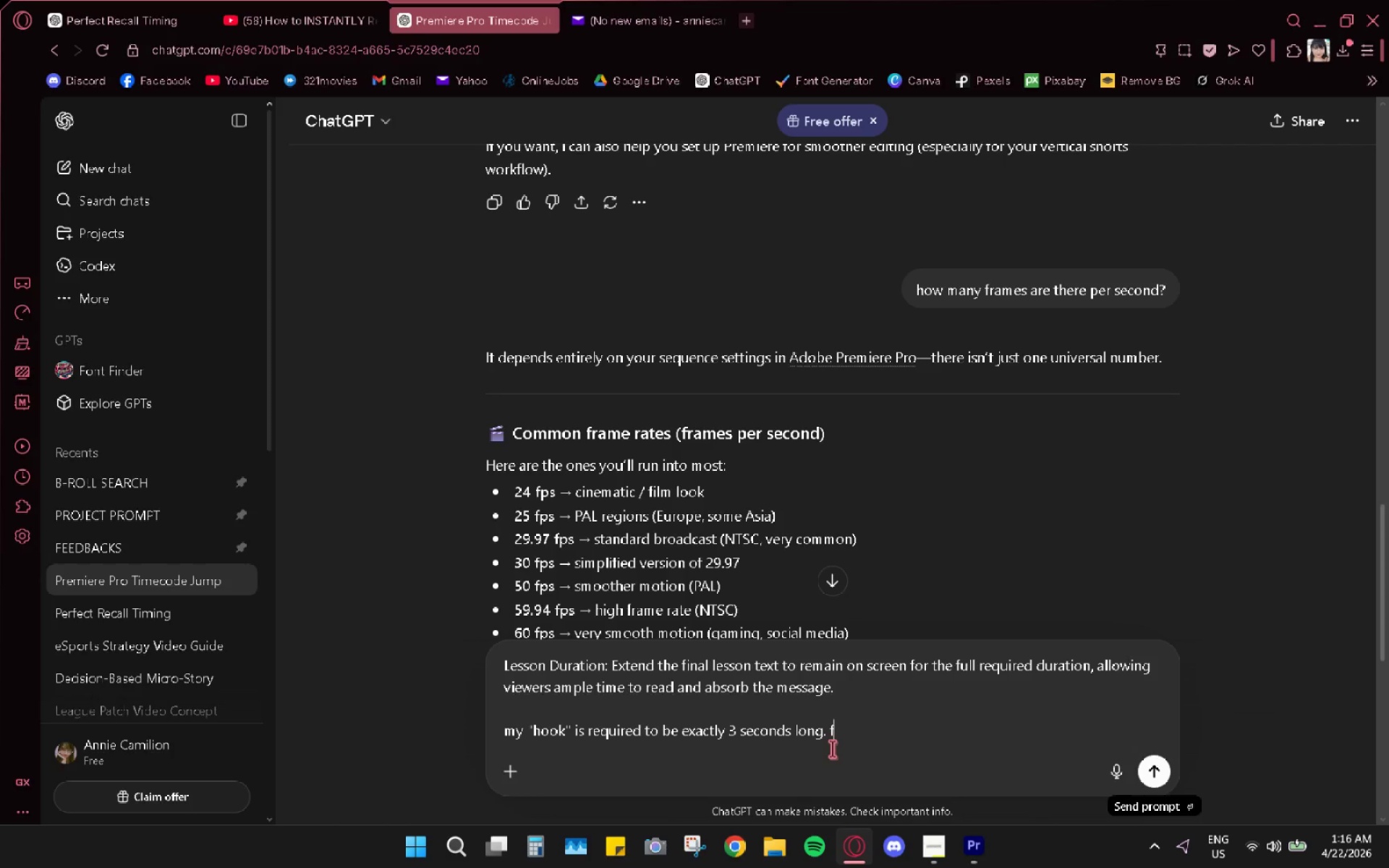 
key(Backspace)
 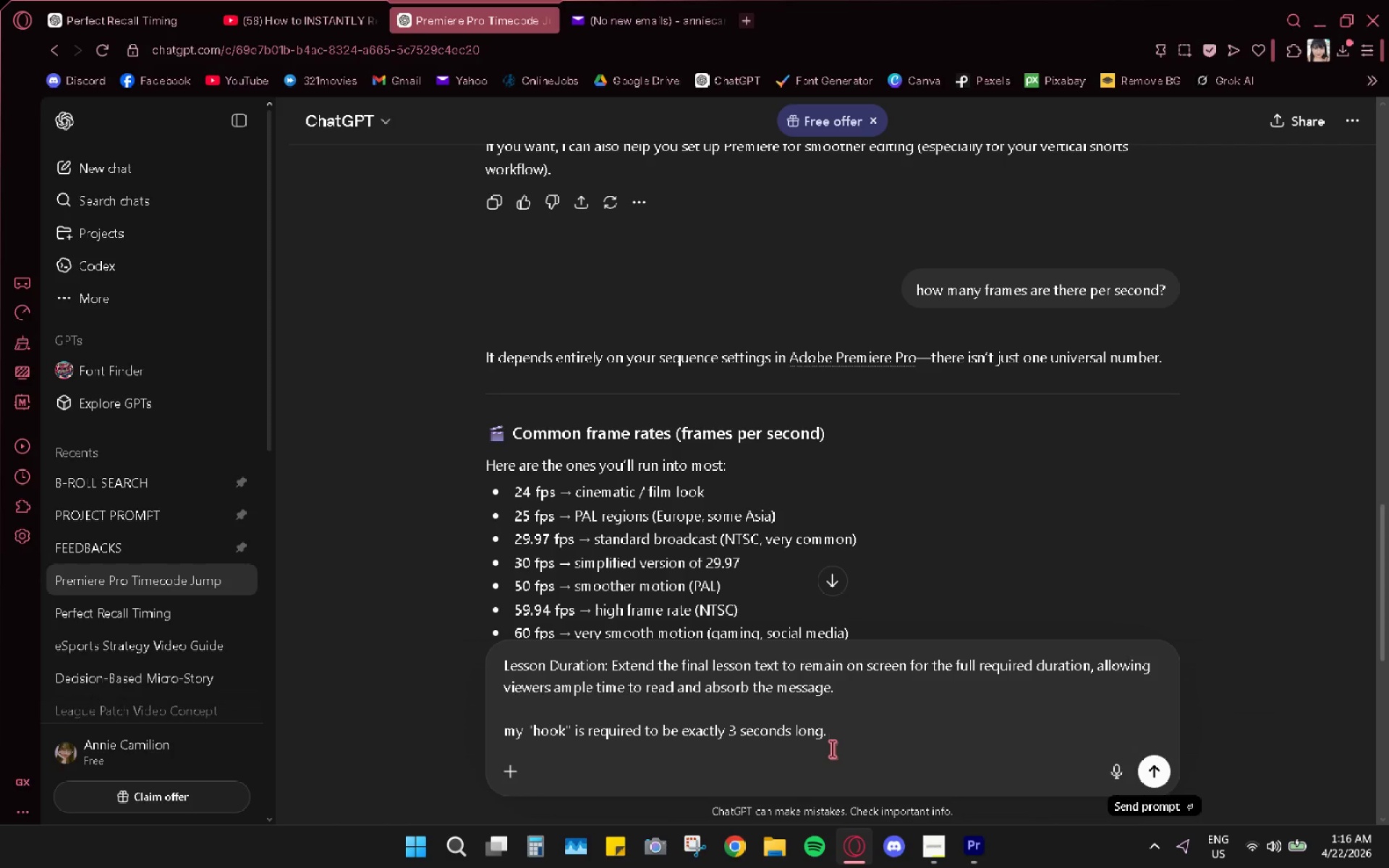 
key(Alt+AltLeft)
 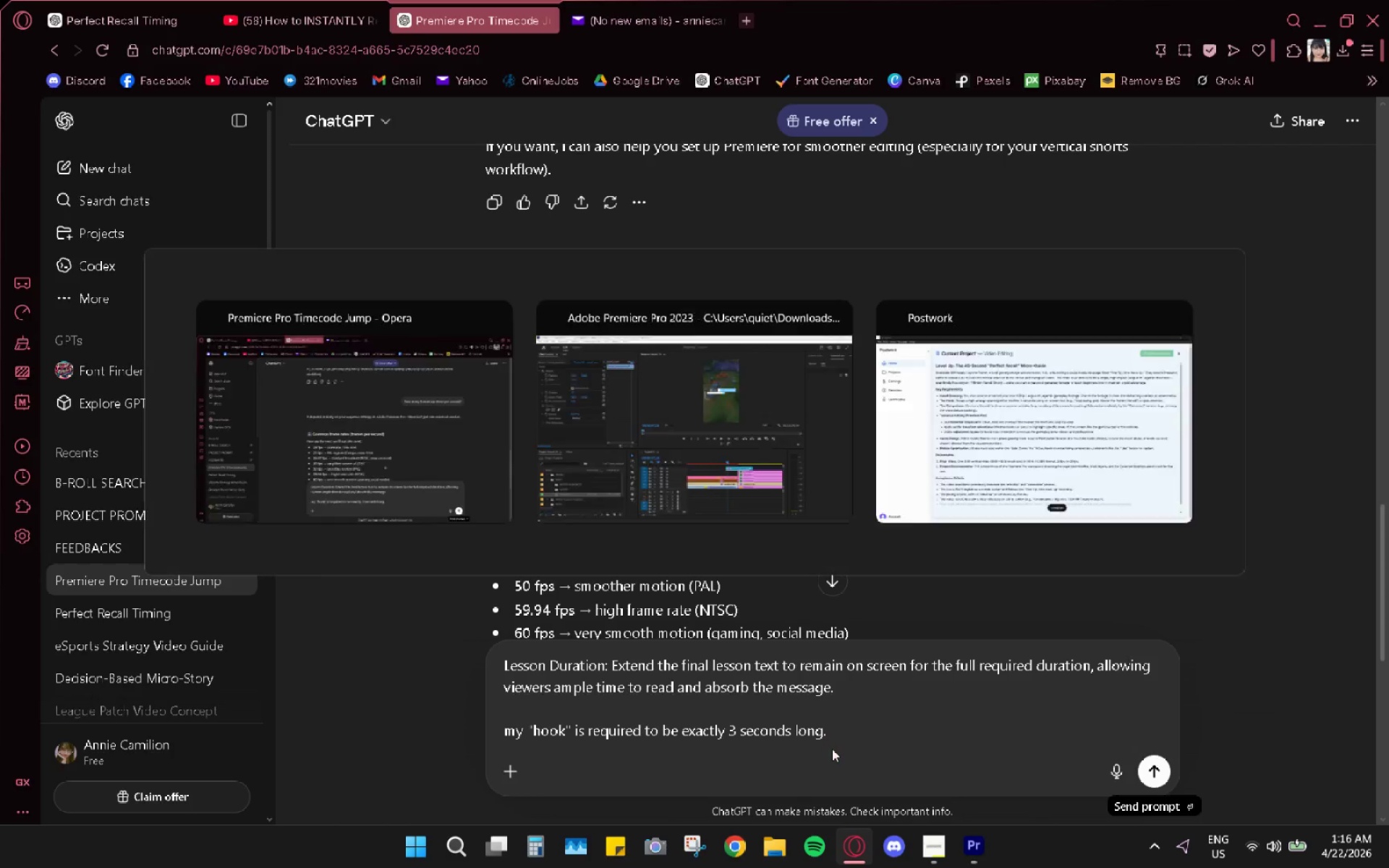 
key(Alt+Tab)
 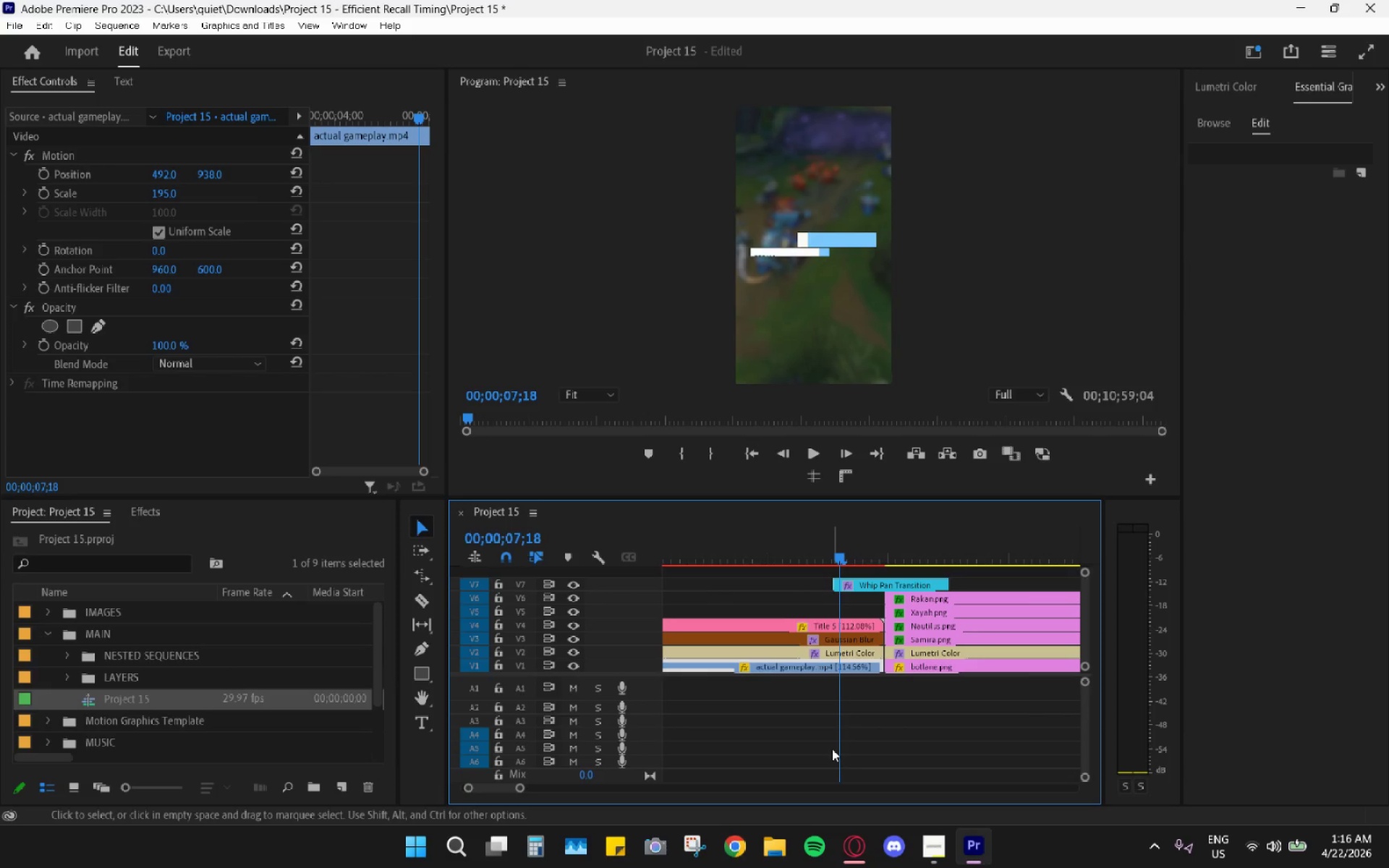 
hold_key(key=AltLeft, duration=0.91)
hold_key(key=AltLeft, duration=0.48)
scroll: coordinate [694, 647], scroll_direction: down, amount: 6.0
 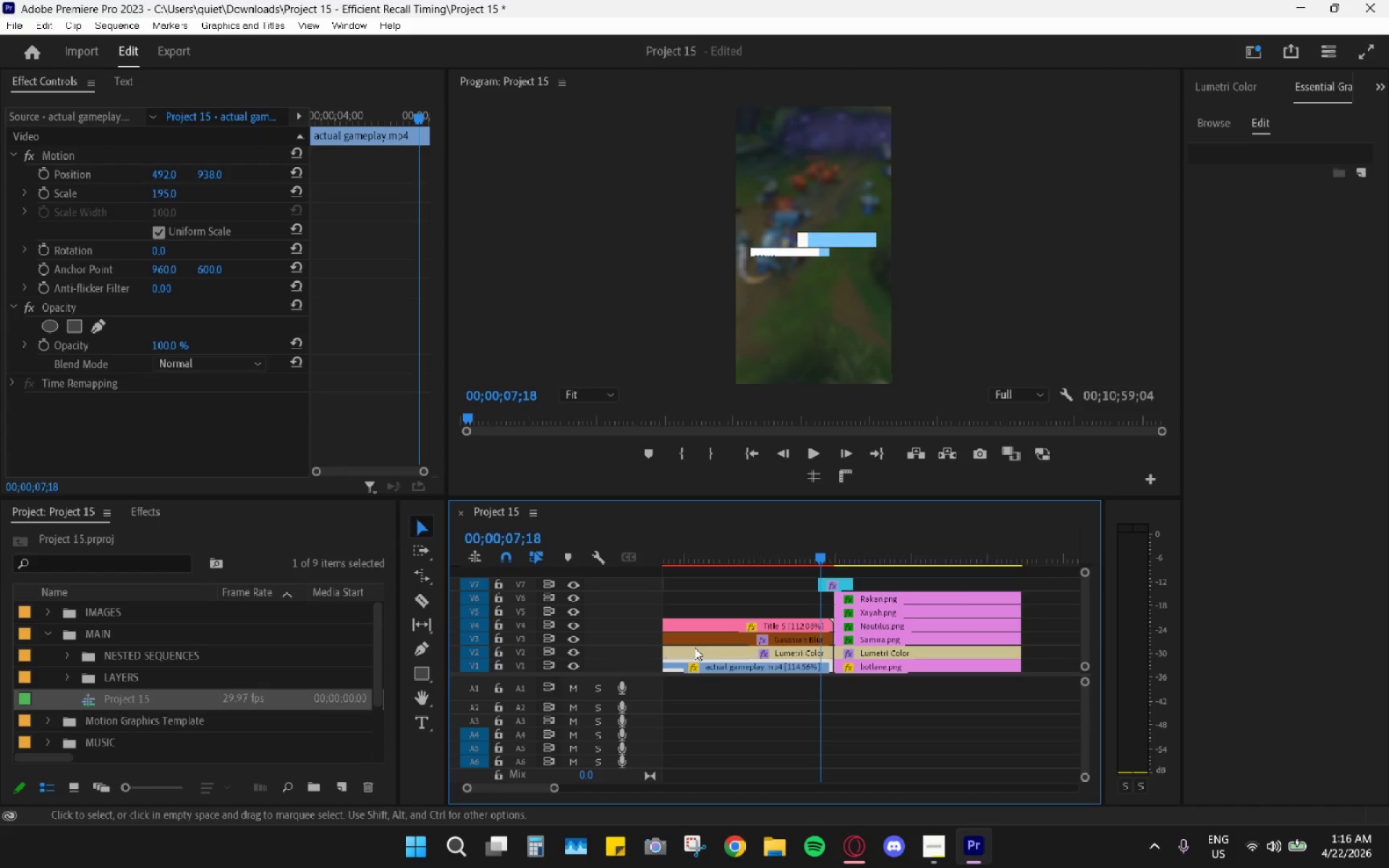 
hold_key(key=AltLeft, duration=0.52)
 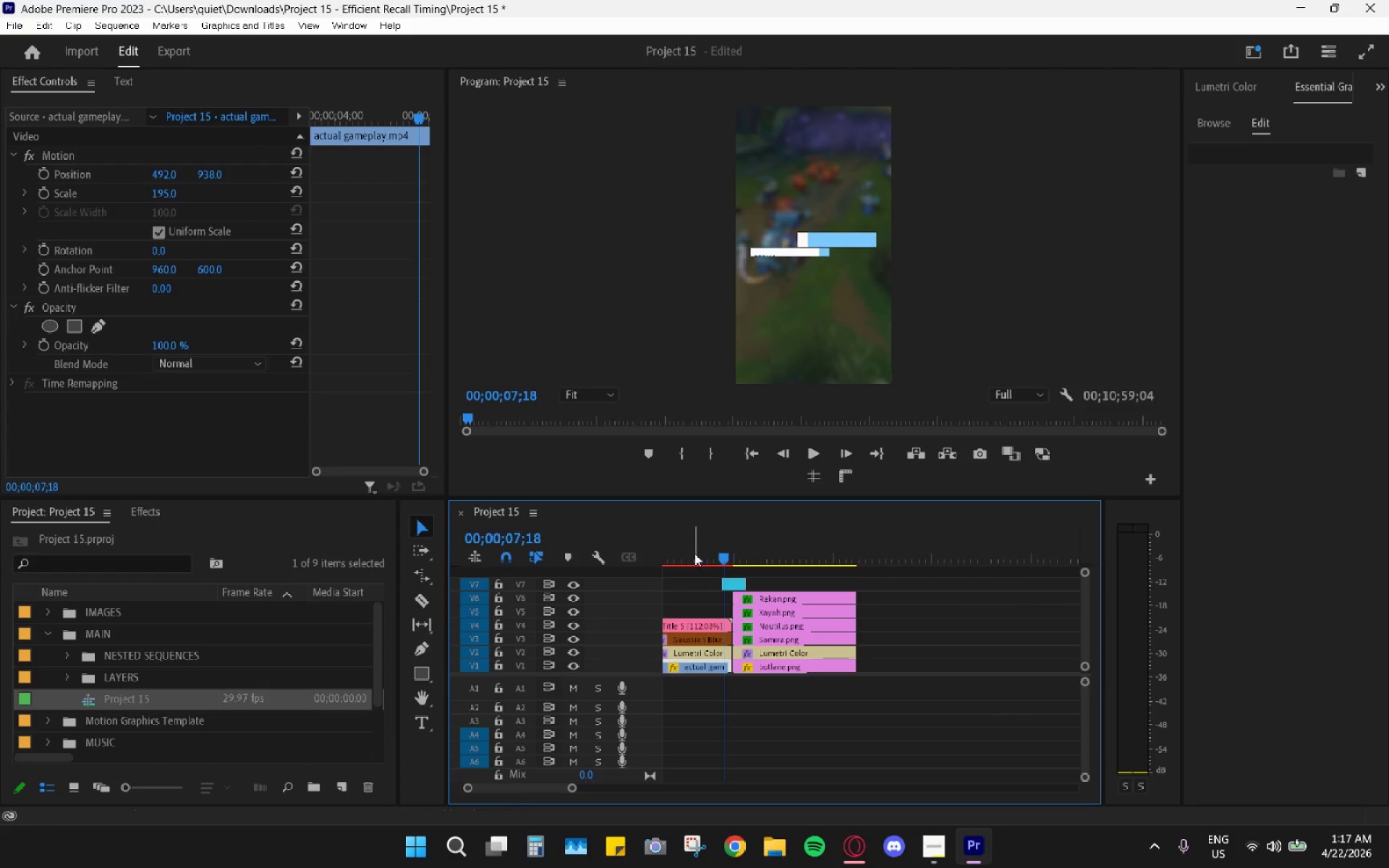 
left_click_drag(start_coordinate=[694, 551], to_coordinate=[721, 558])
 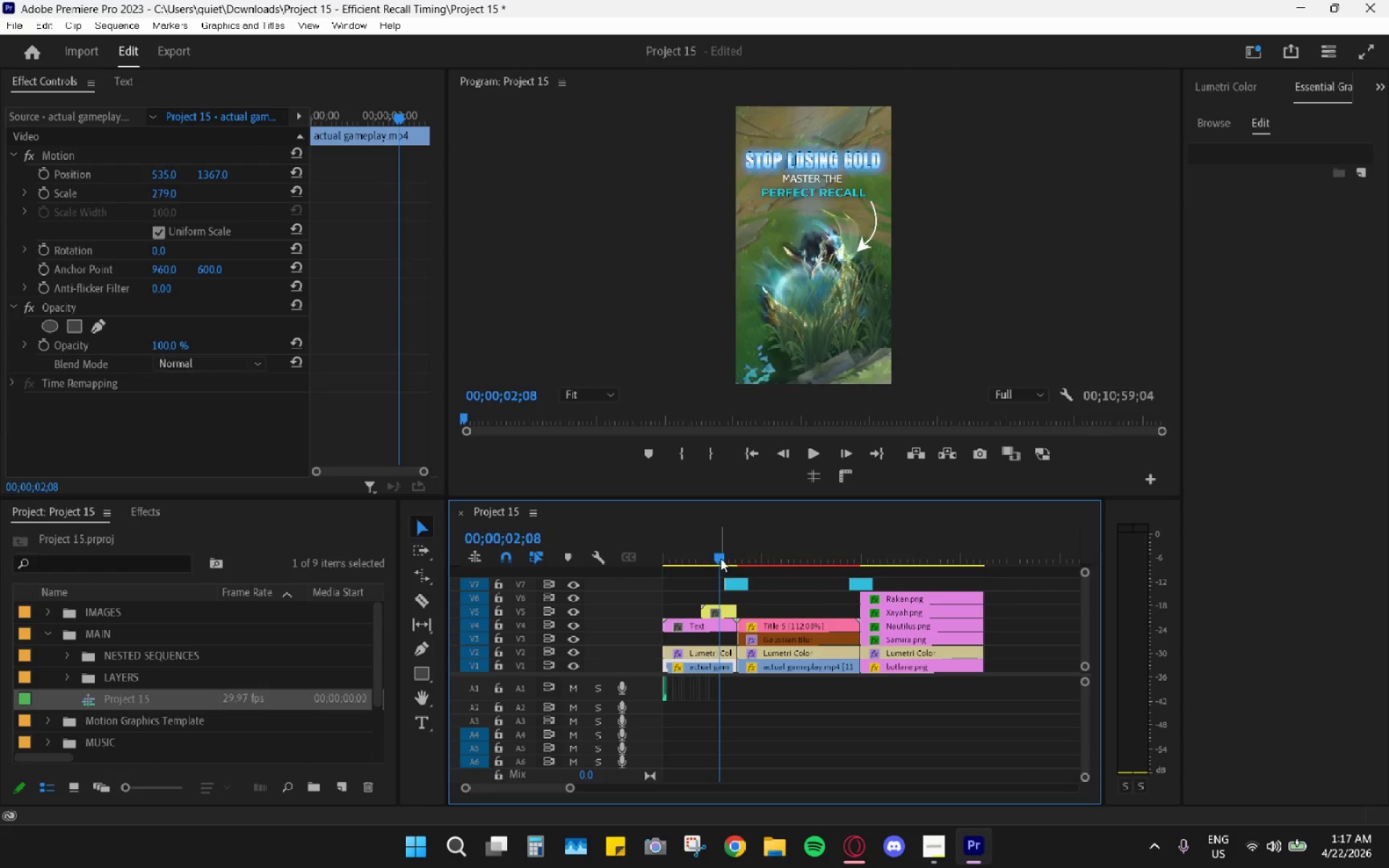 
key(Alt+AltLeft)
 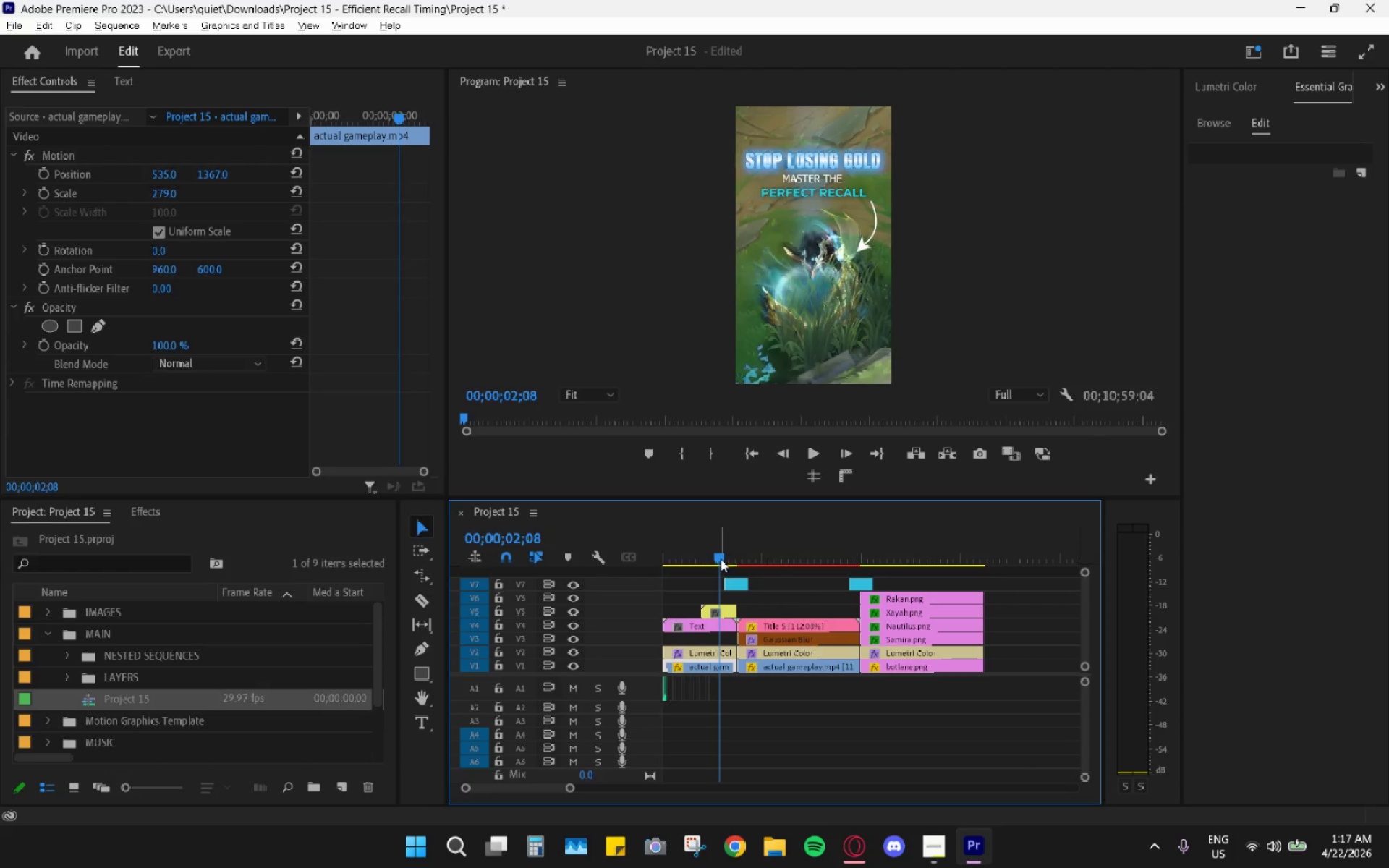 
key(Tab)
type( )
key(Backspace)
type(in )
 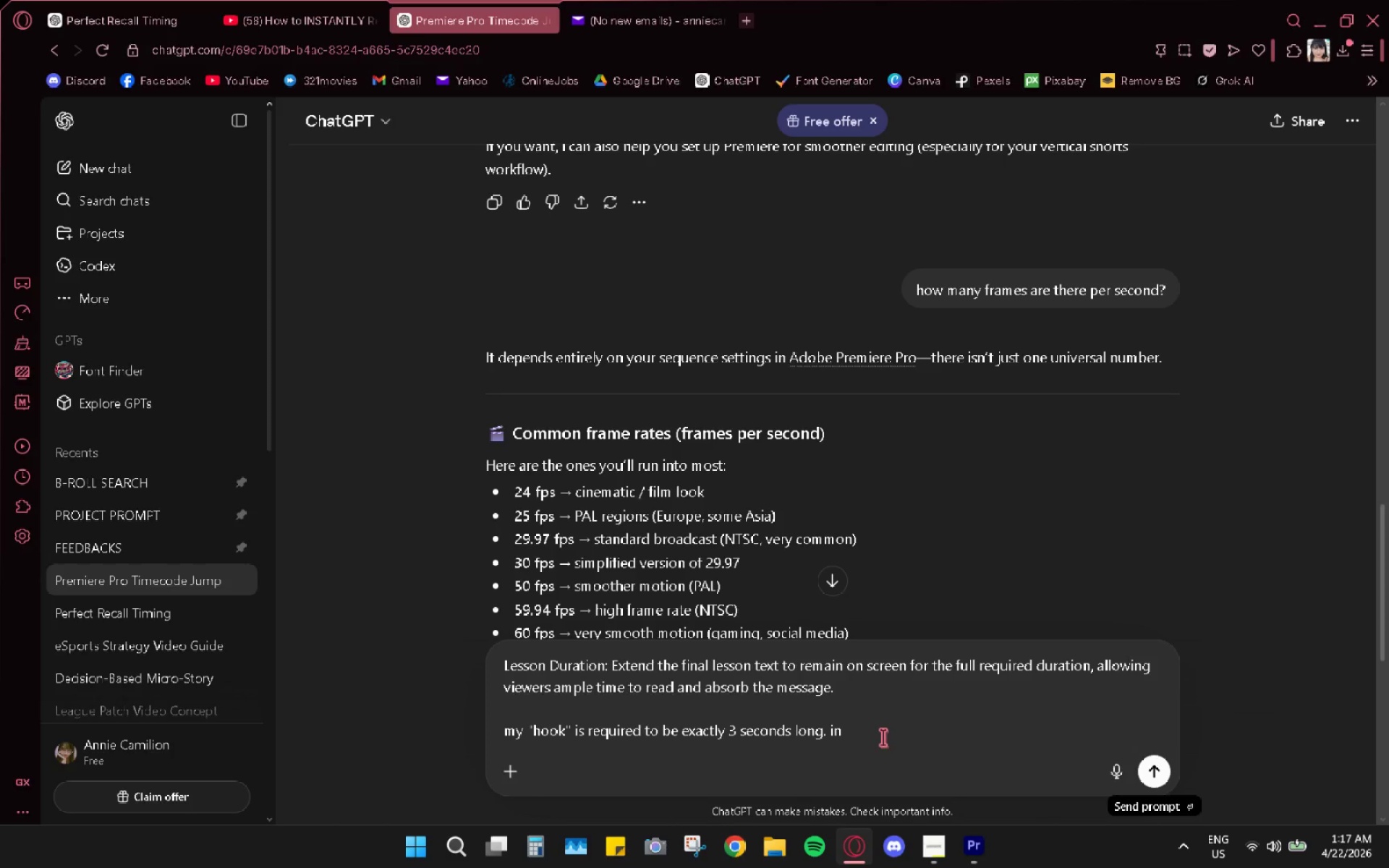 
type(frames)
 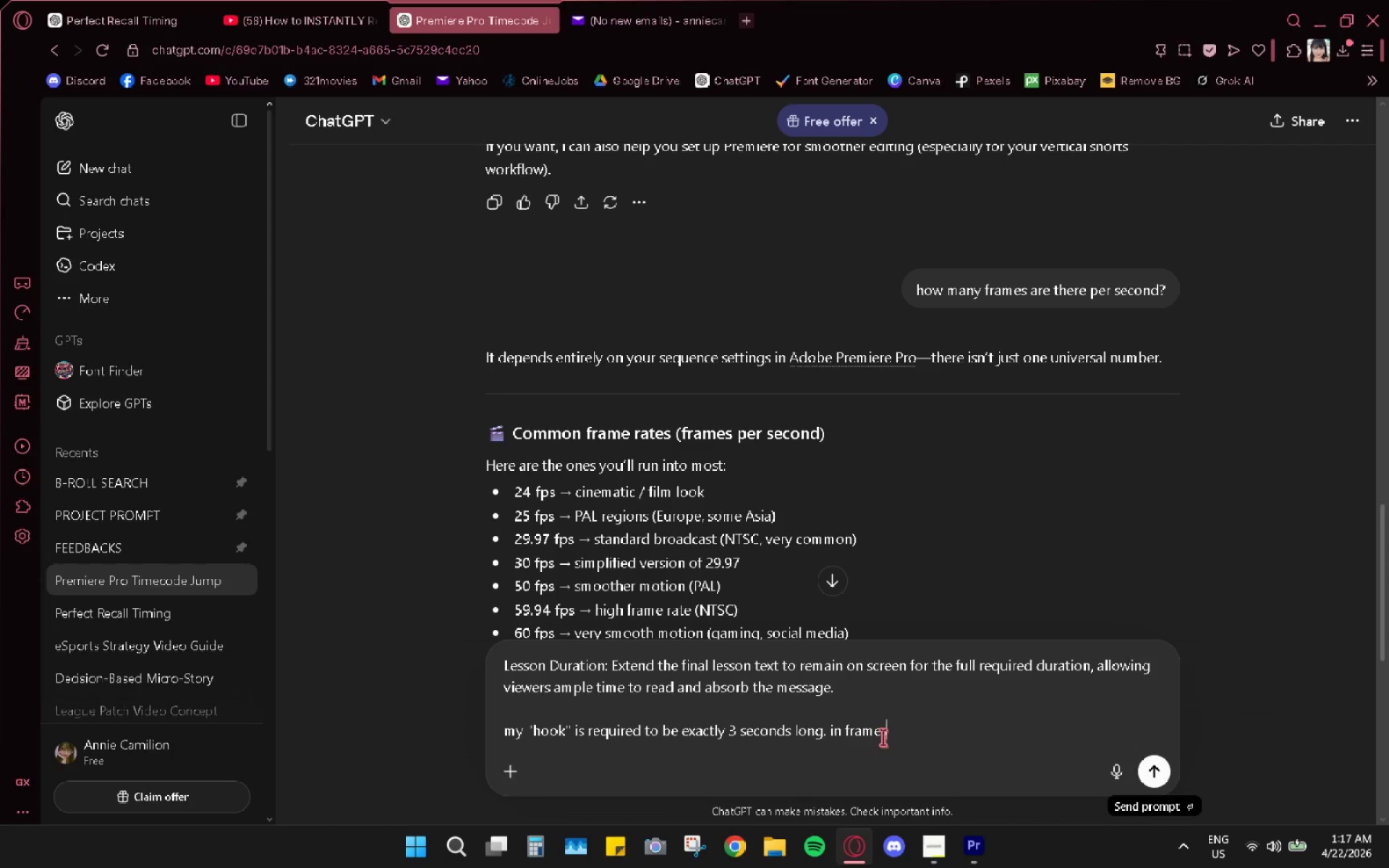 
hold_key(key=Comma, duration=0.34)
 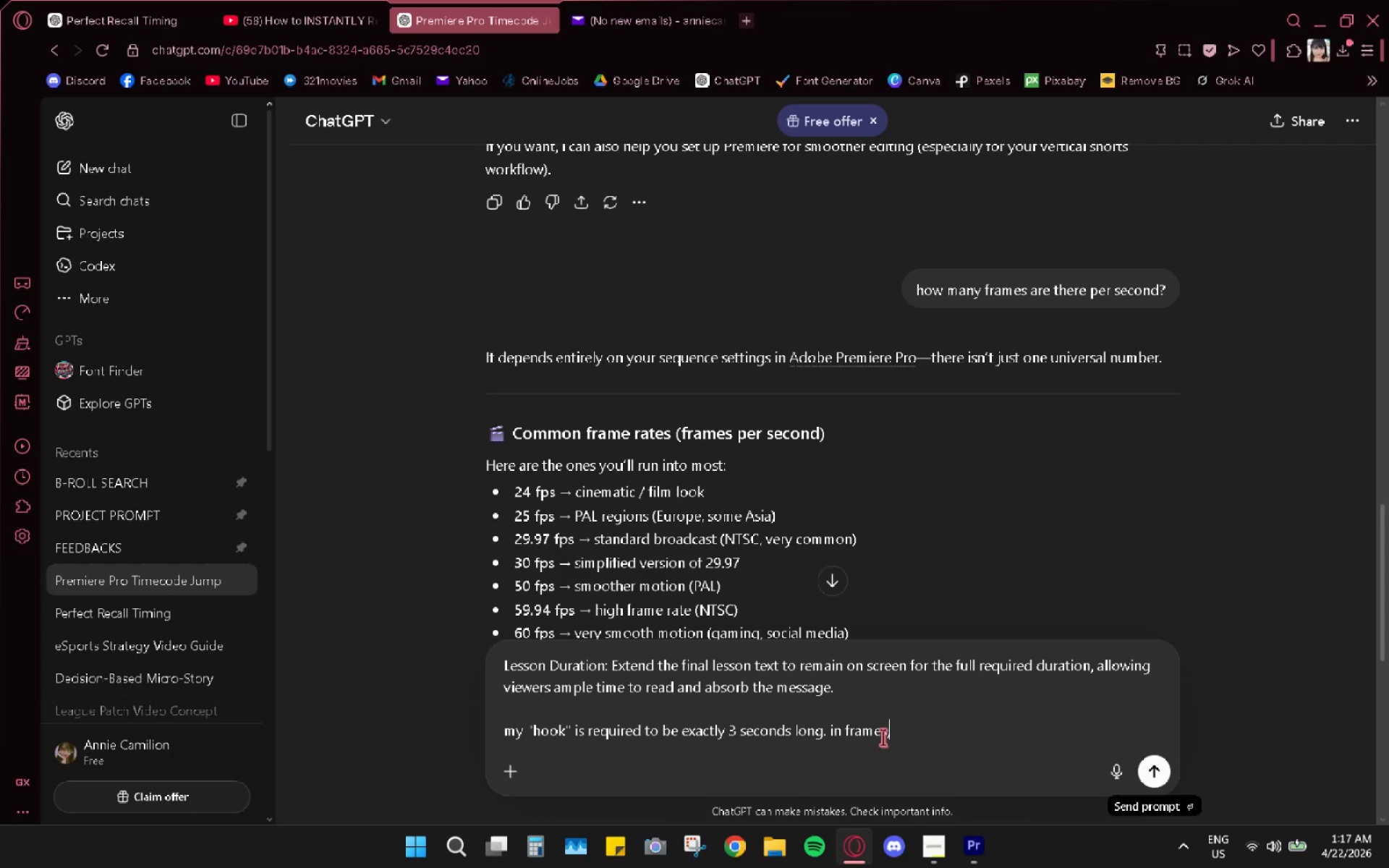 
hold_key(key=Backspace, duration=0.78)
 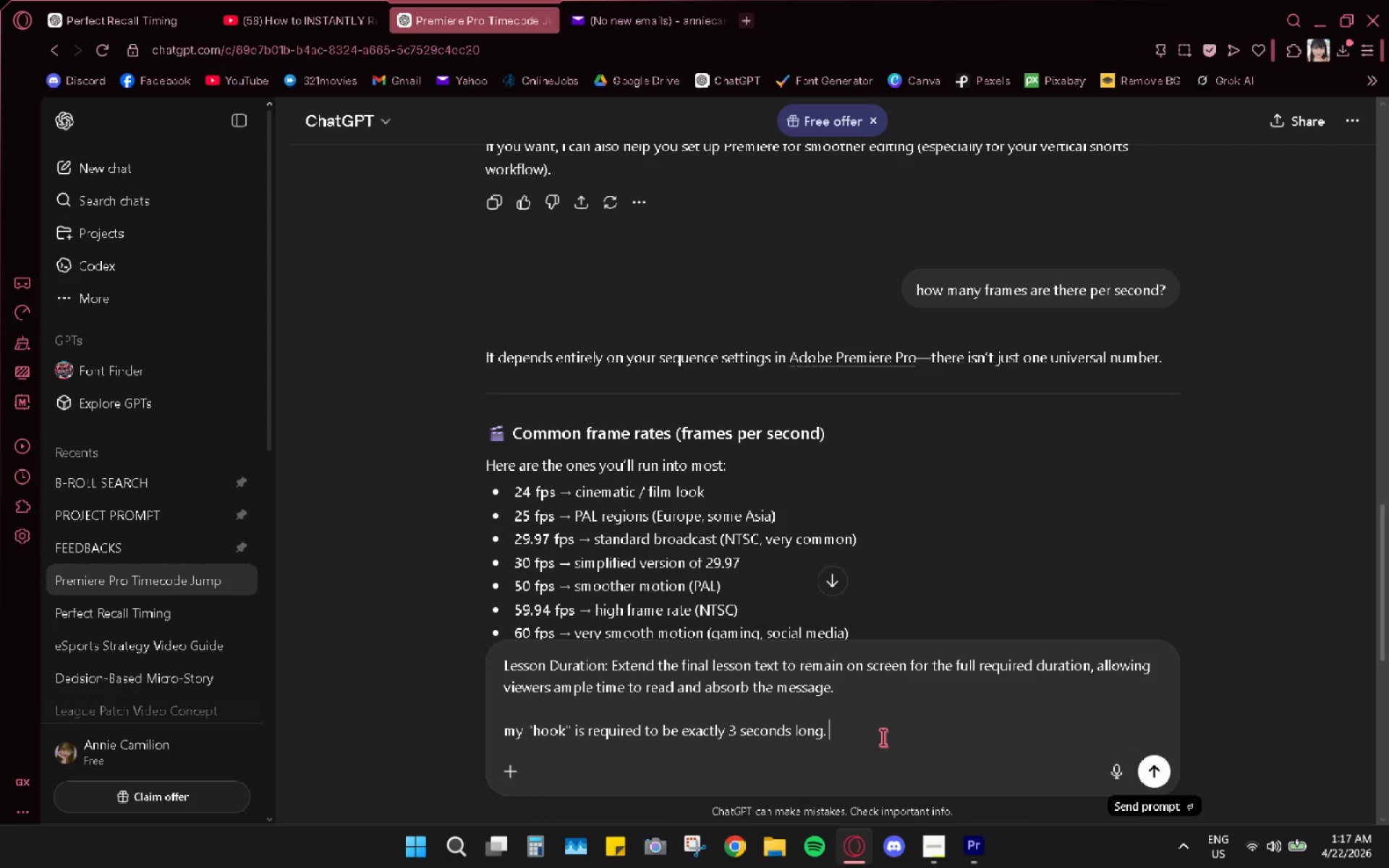 
key(Backspace)
type(from 00;00;00;00 how )
 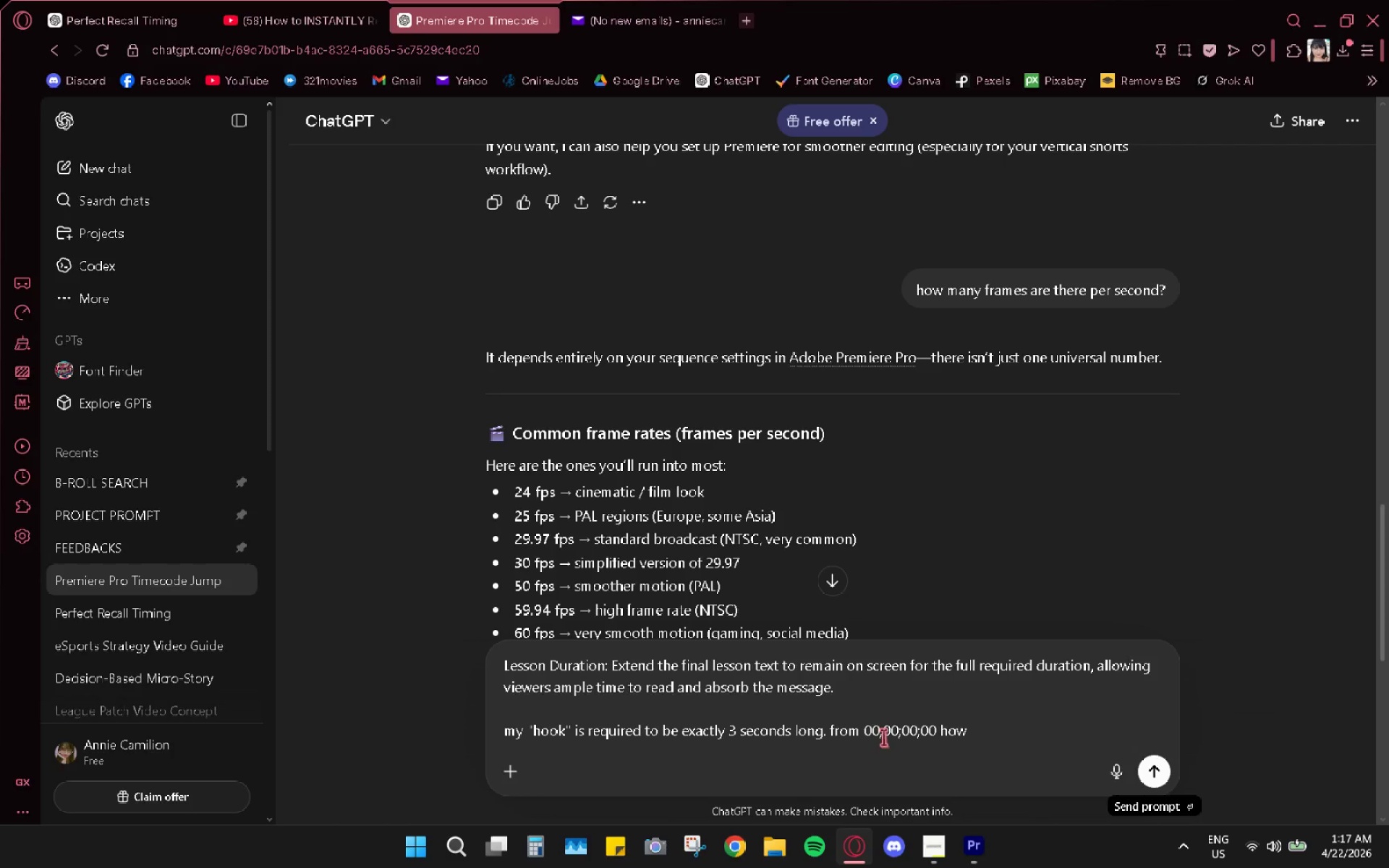 
key(Backspace)
key(Backspace)
key(Backspace)
key(Backspace)
type(, until what is the tie )
key(Backspace)
key(Backspace)
type(me frea)
key(Backspace)
key(Backspace)
type(ame t)
key(Backspace)
type(do )
key(Backspace)
key(Backspace)
key(Backspace)
type(beofre)
key(Backspace)
key(Backspace)
key(Backspace)
key(Backspace)
type(fore i cut it)
 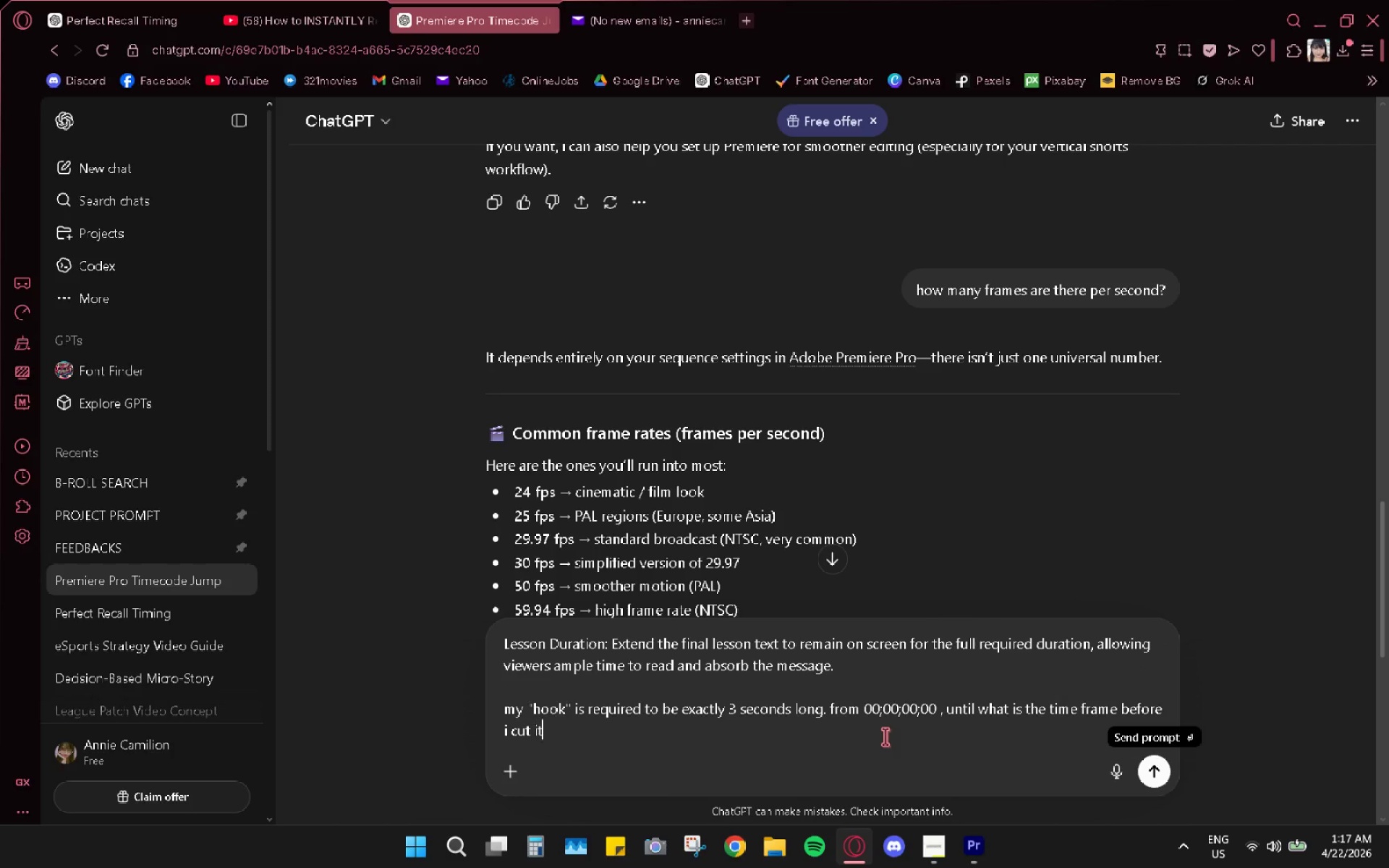 
key(Enter)
 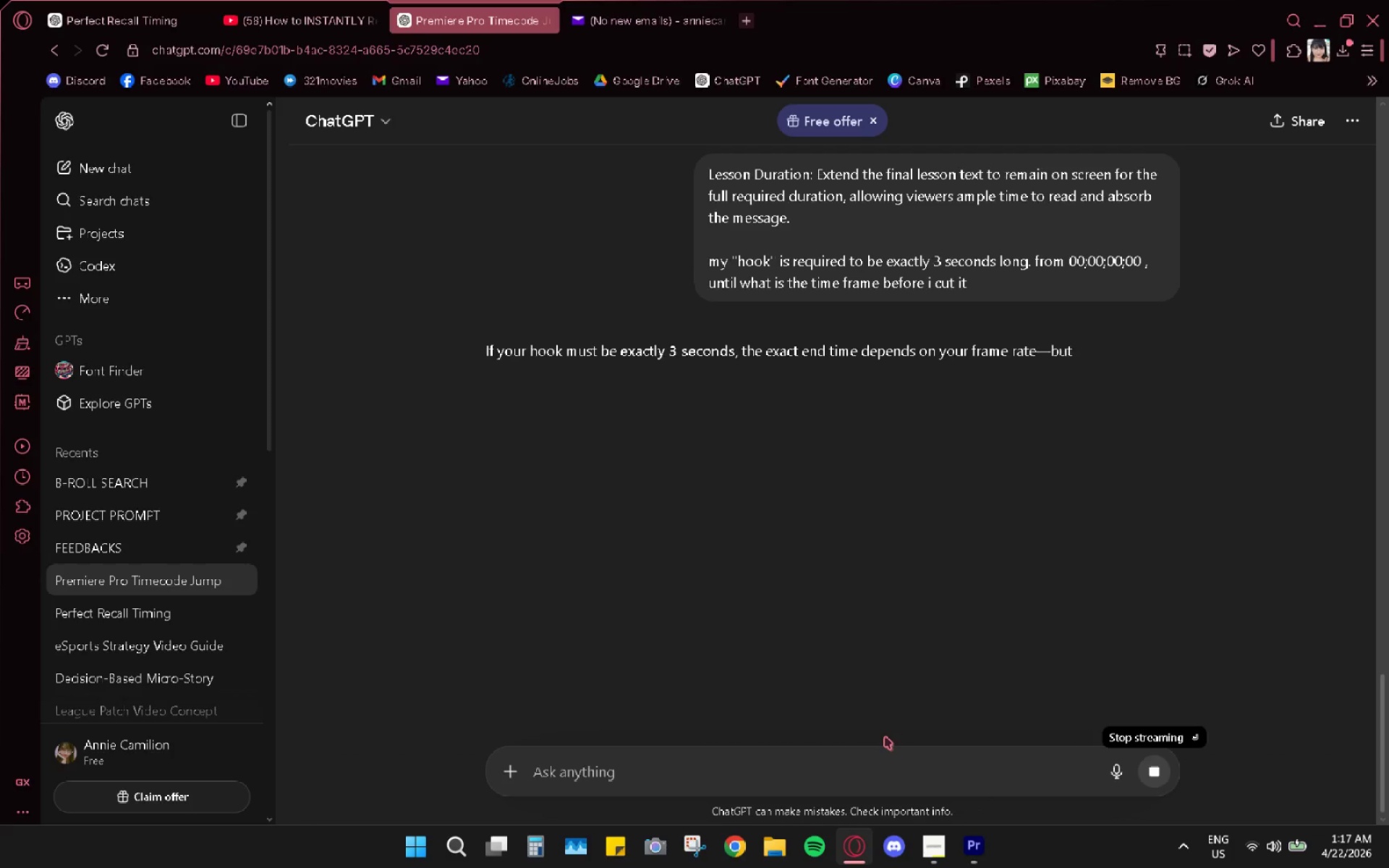 
mouse_move([831, 861])
 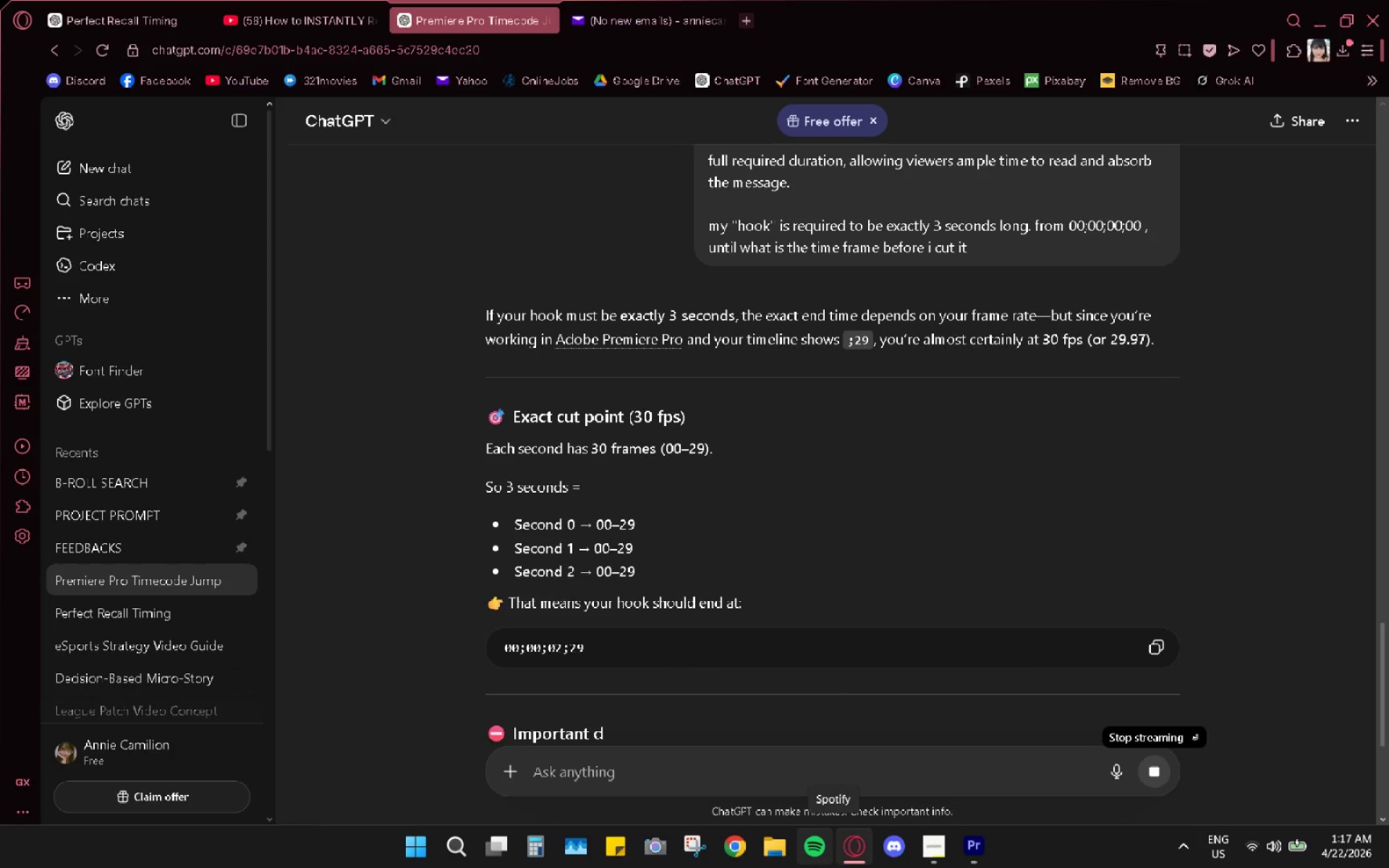 
mouse_move([857, 864])
 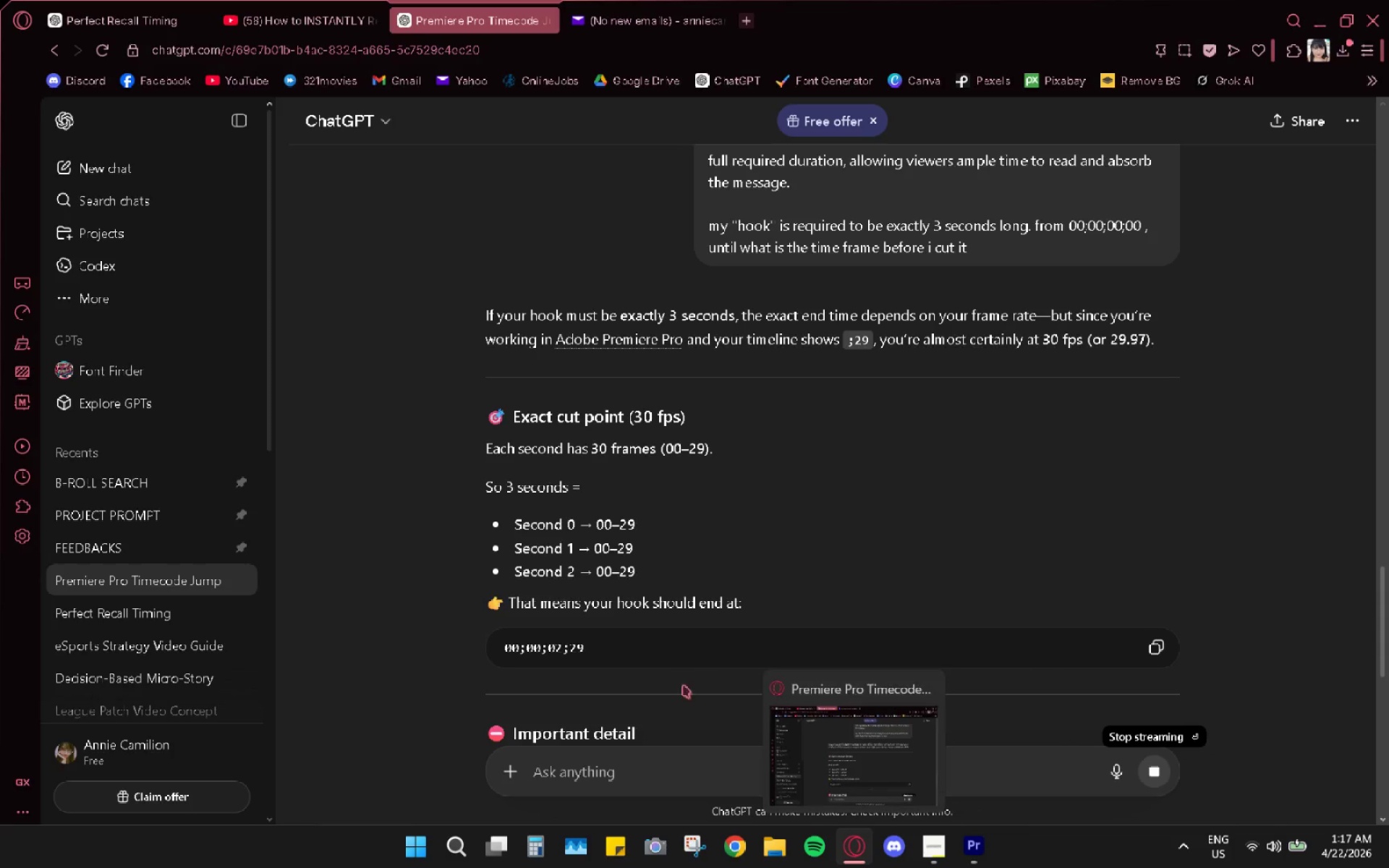 
scroll: coordinate [671, 733], scroll_direction: down, amount: 4.0
 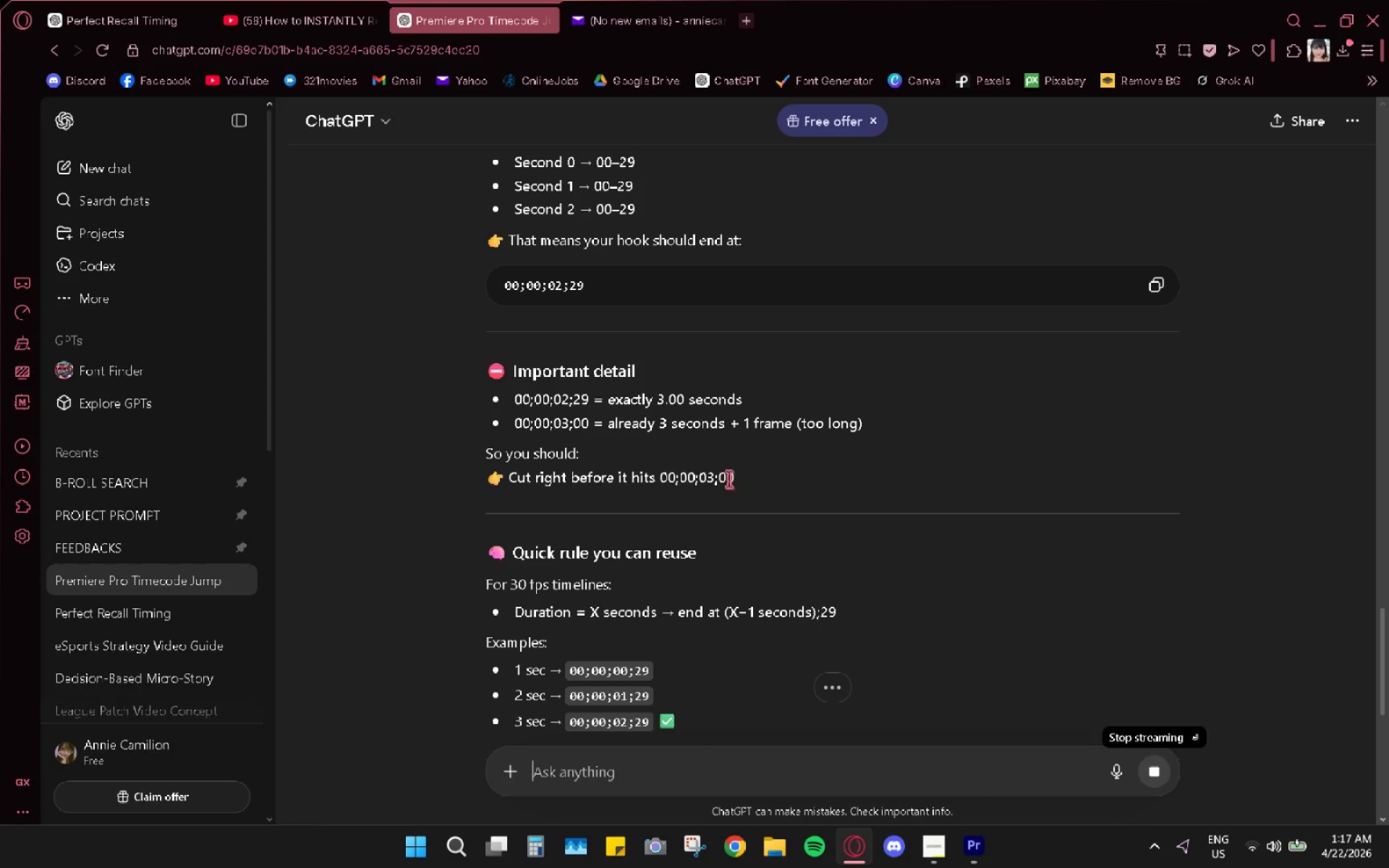 
wait(10.74)
 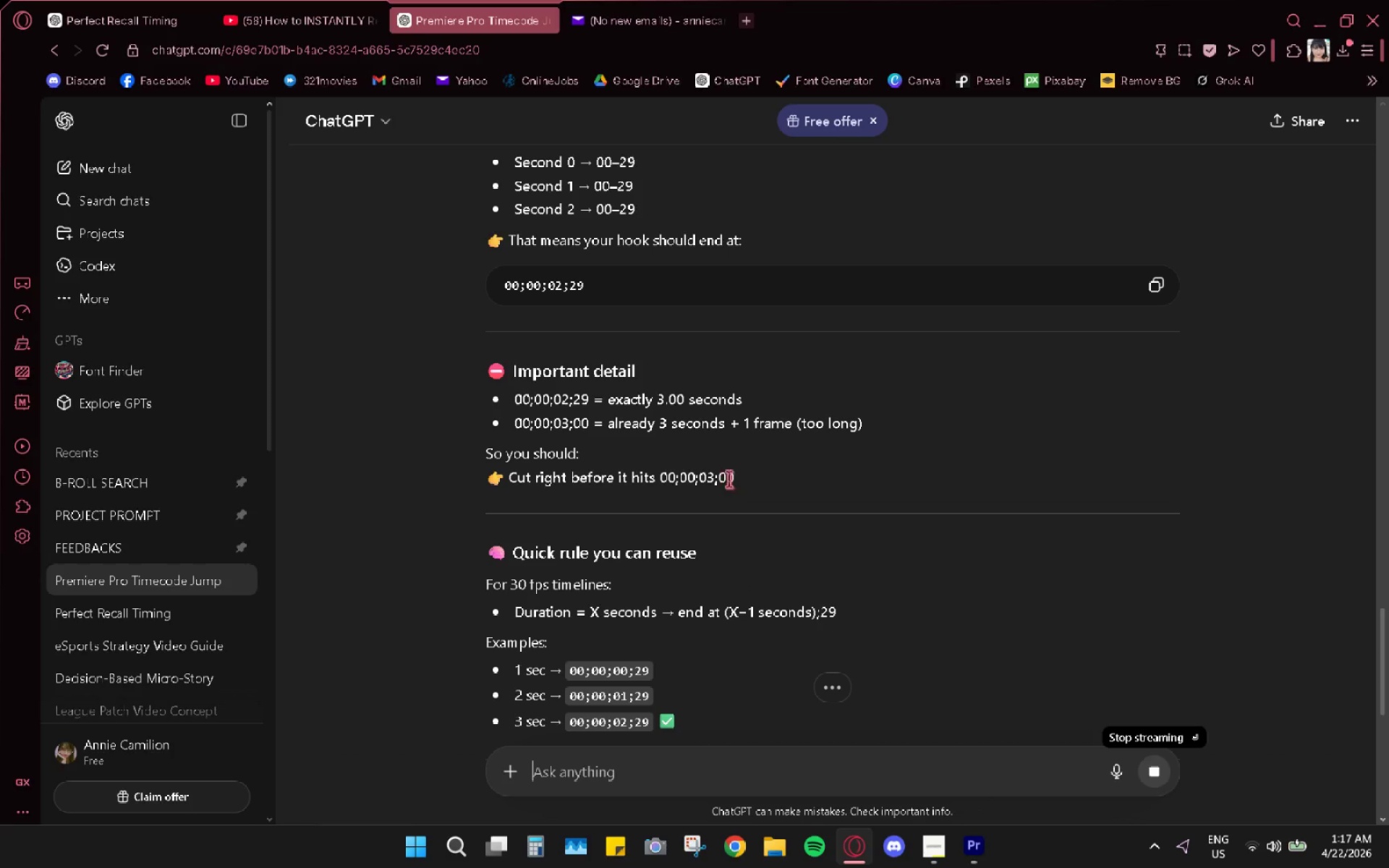 
scroll: coordinate [917, 568], scroll_direction: down, amount: 2.0
 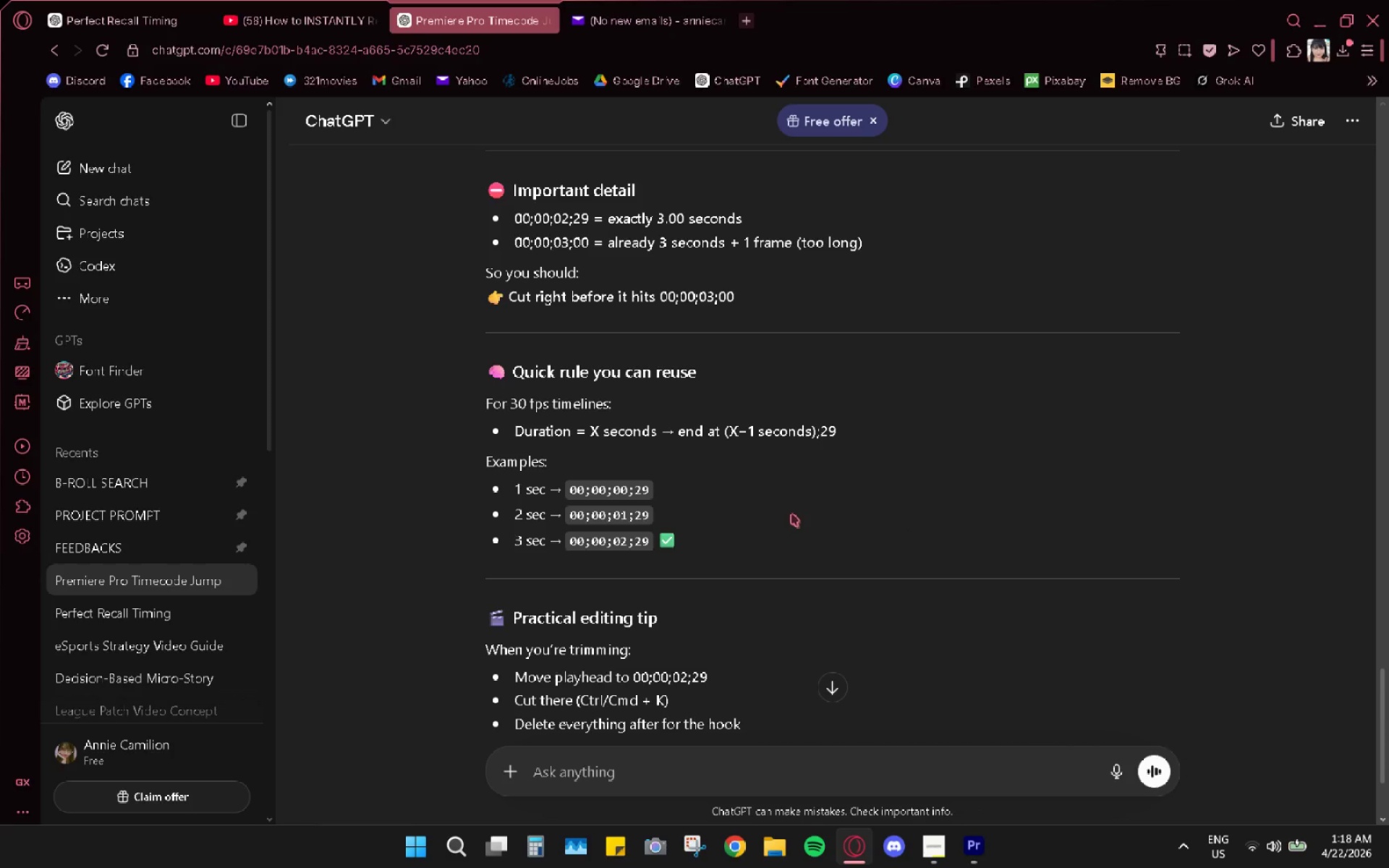 
mouse_move([973, 843])
 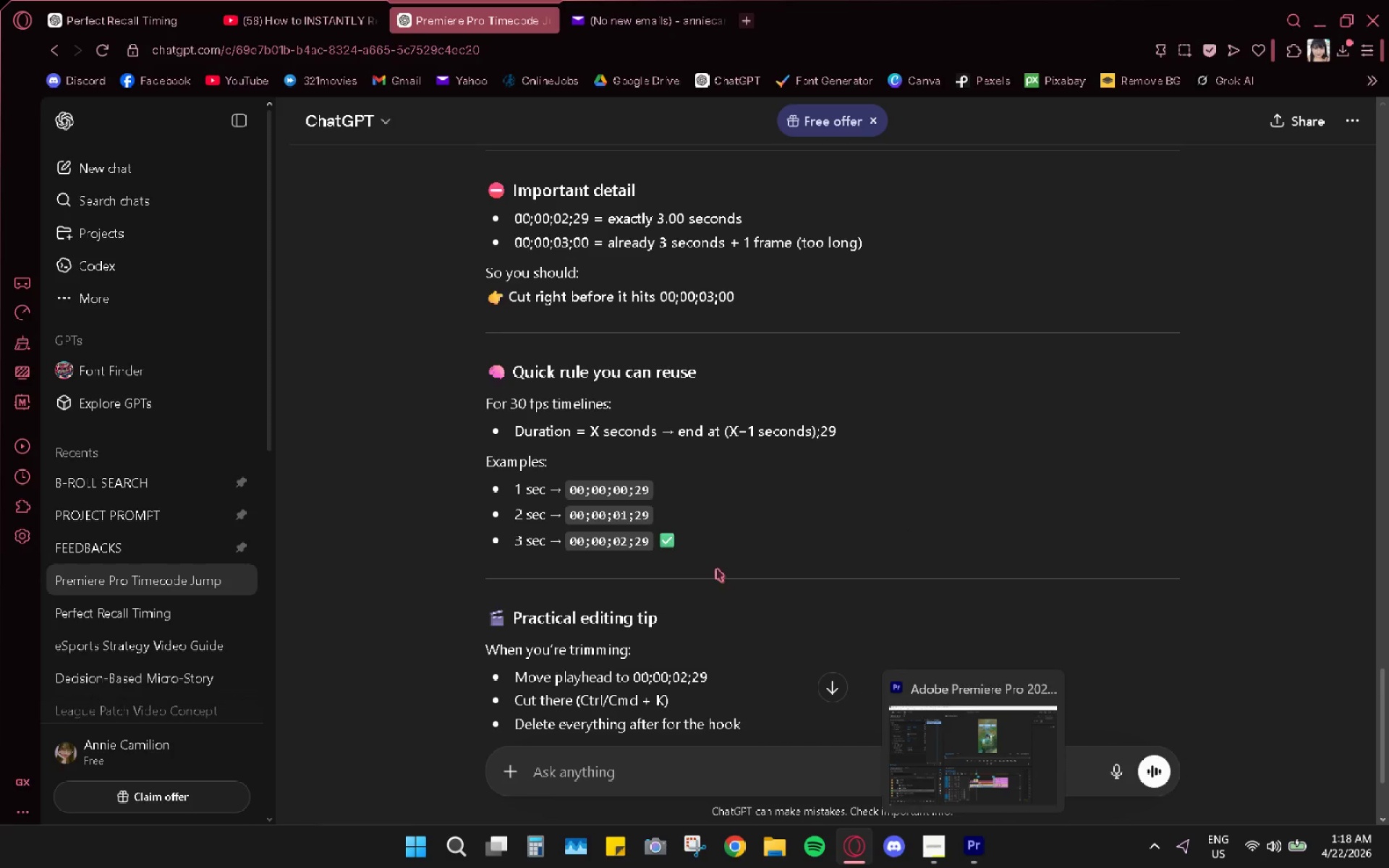 
scroll: coordinate [716, 569], scroll_direction: down, amount: 3.0
 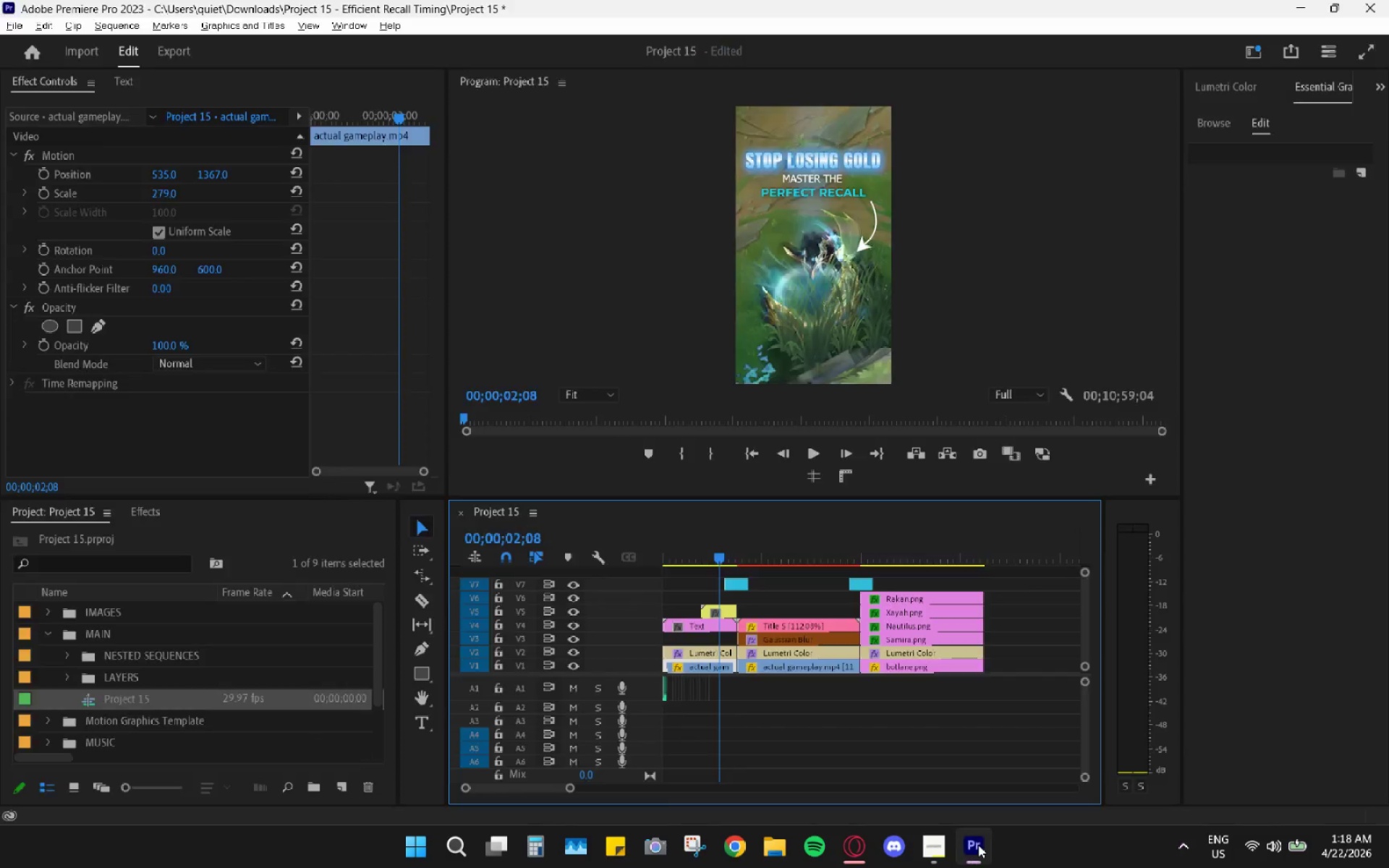 
left_click_drag(start_coordinate=[749, 548], to_coordinate=[734, 590])
 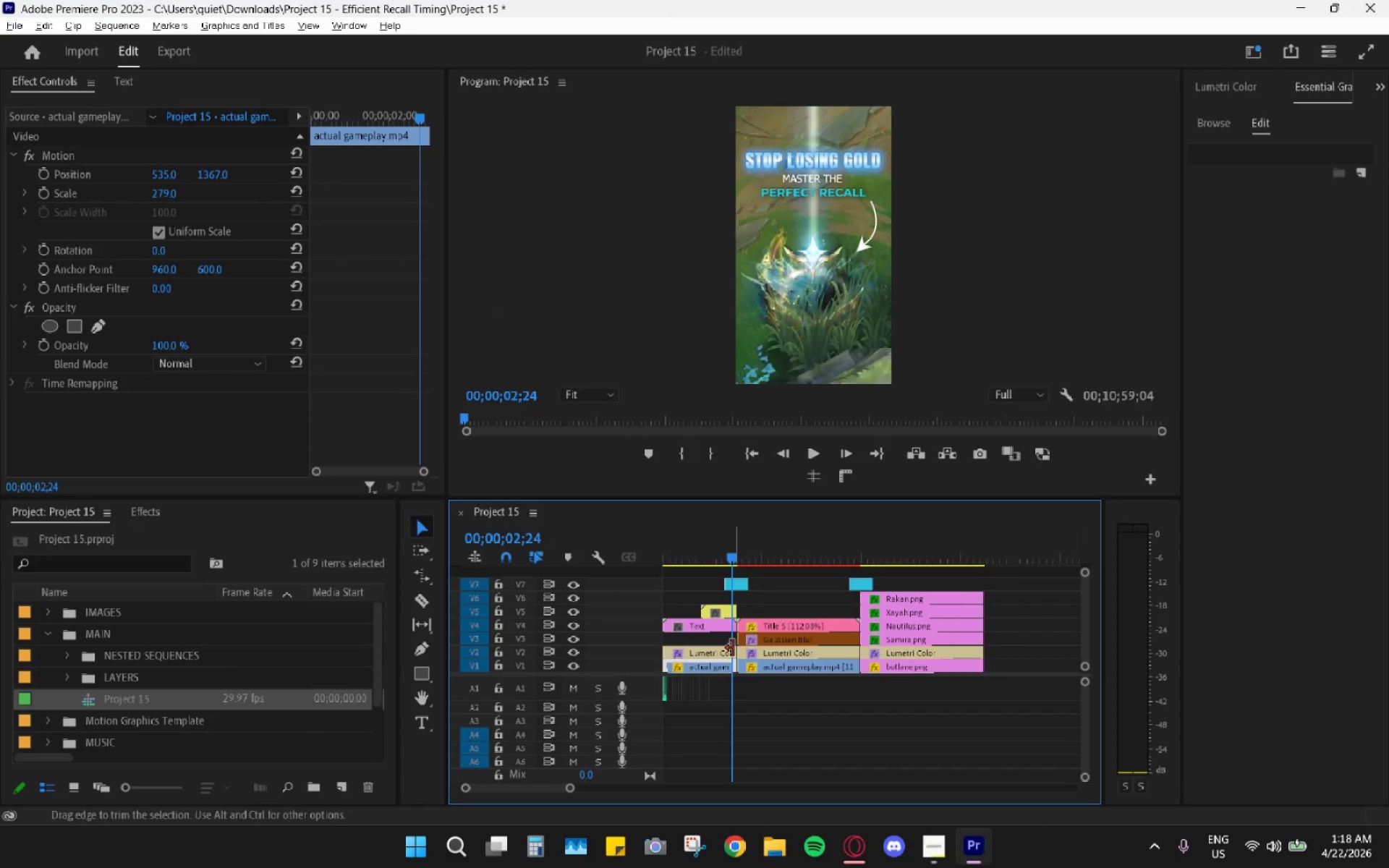 
hold_key(key=AltLeft, duration=0.69)
scroll: coordinate [733, 648], scroll_direction: up, amount: 11.0
 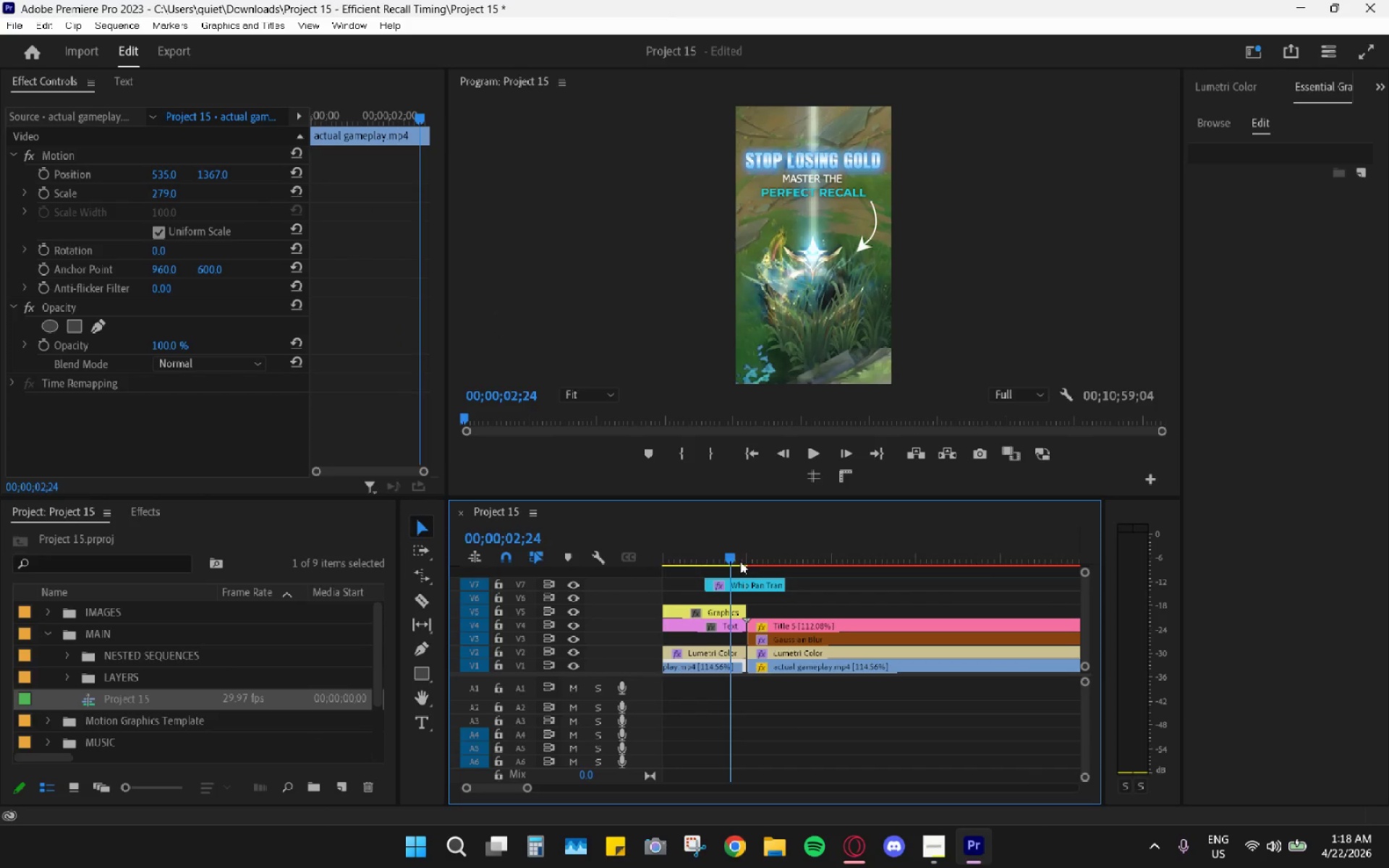 
left_click_drag(start_coordinate=[737, 554], to_coordinate=[748, 558])
 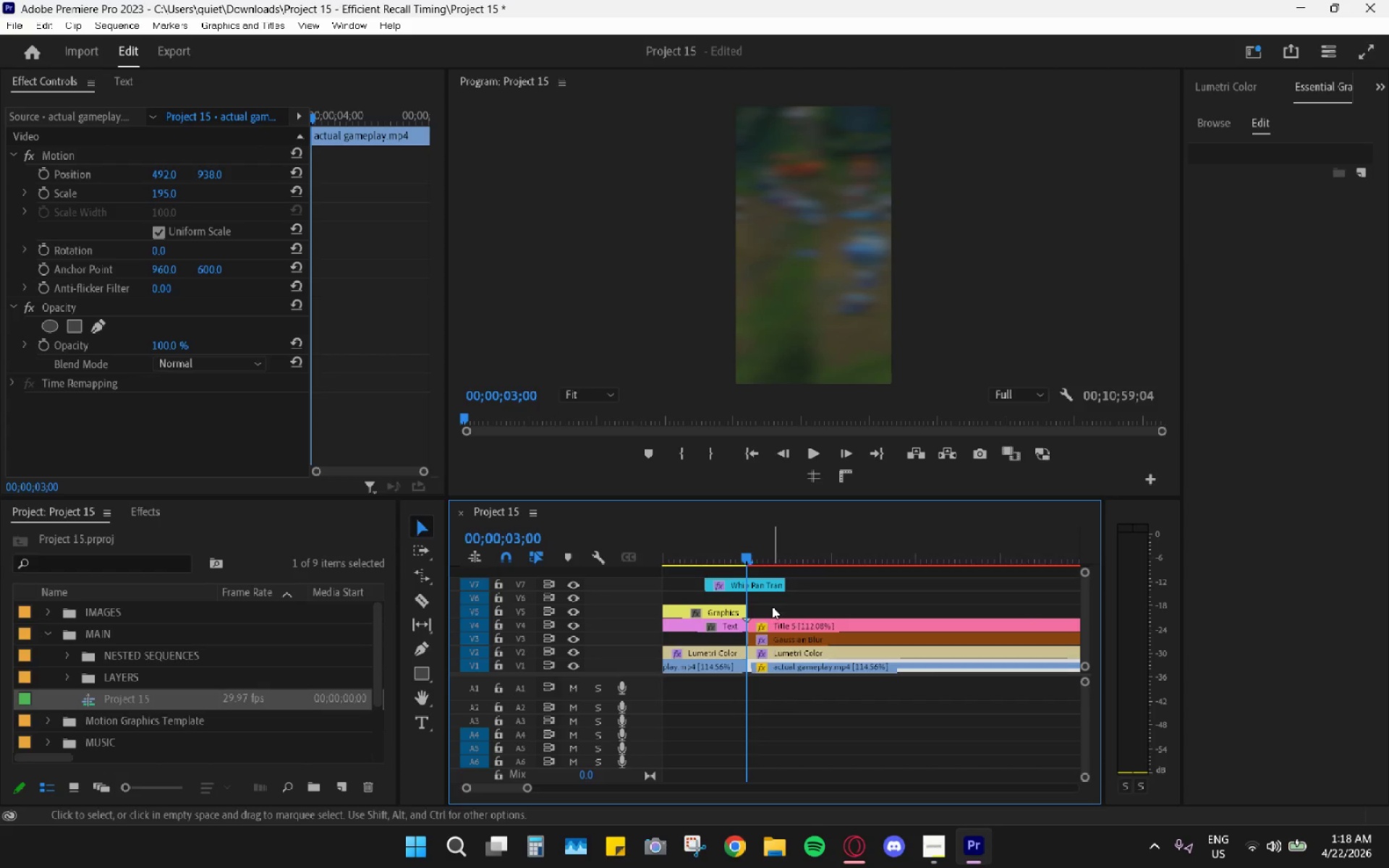 
key(Alt+AltLeft)
 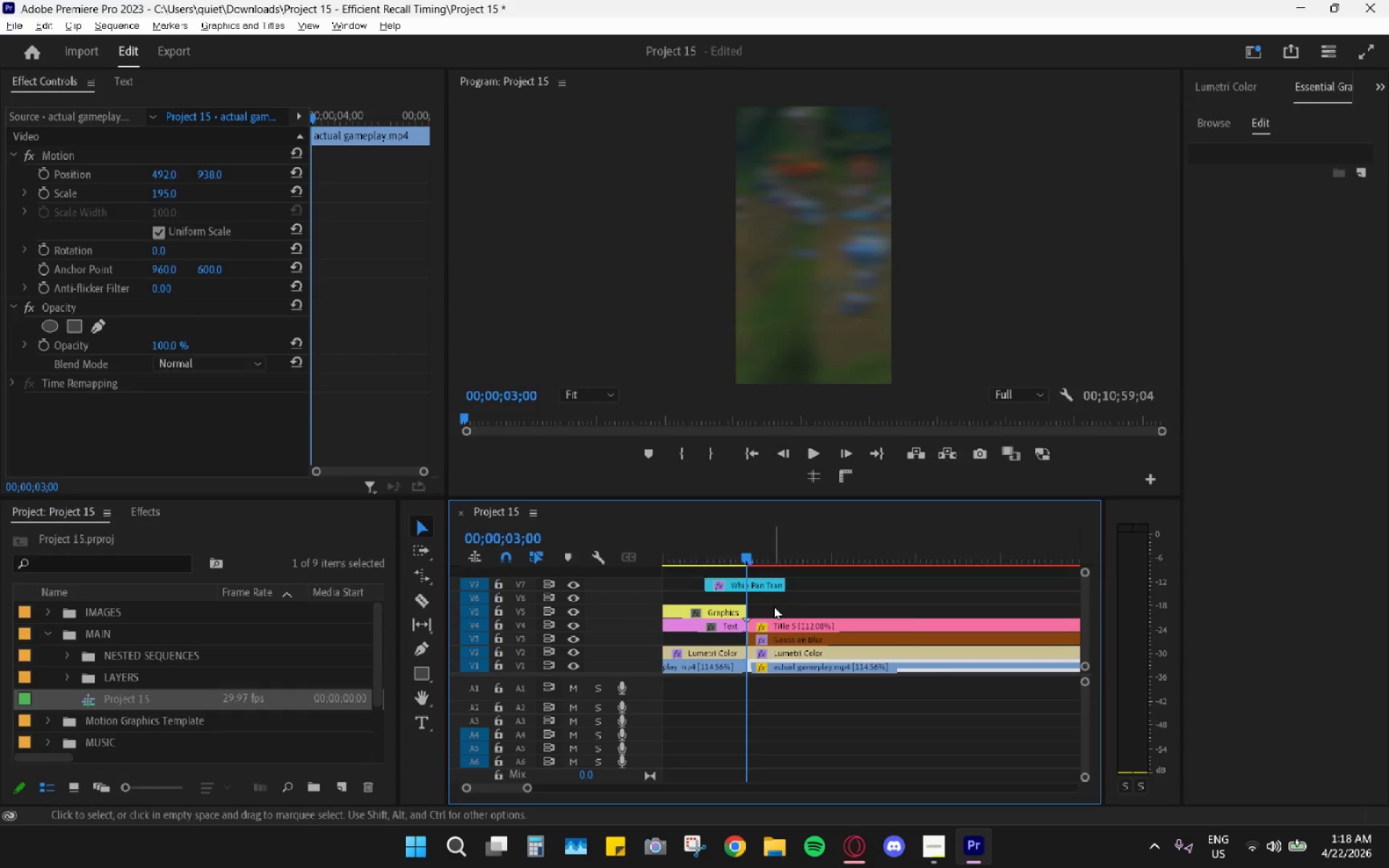 
key(Alt+Tab)
 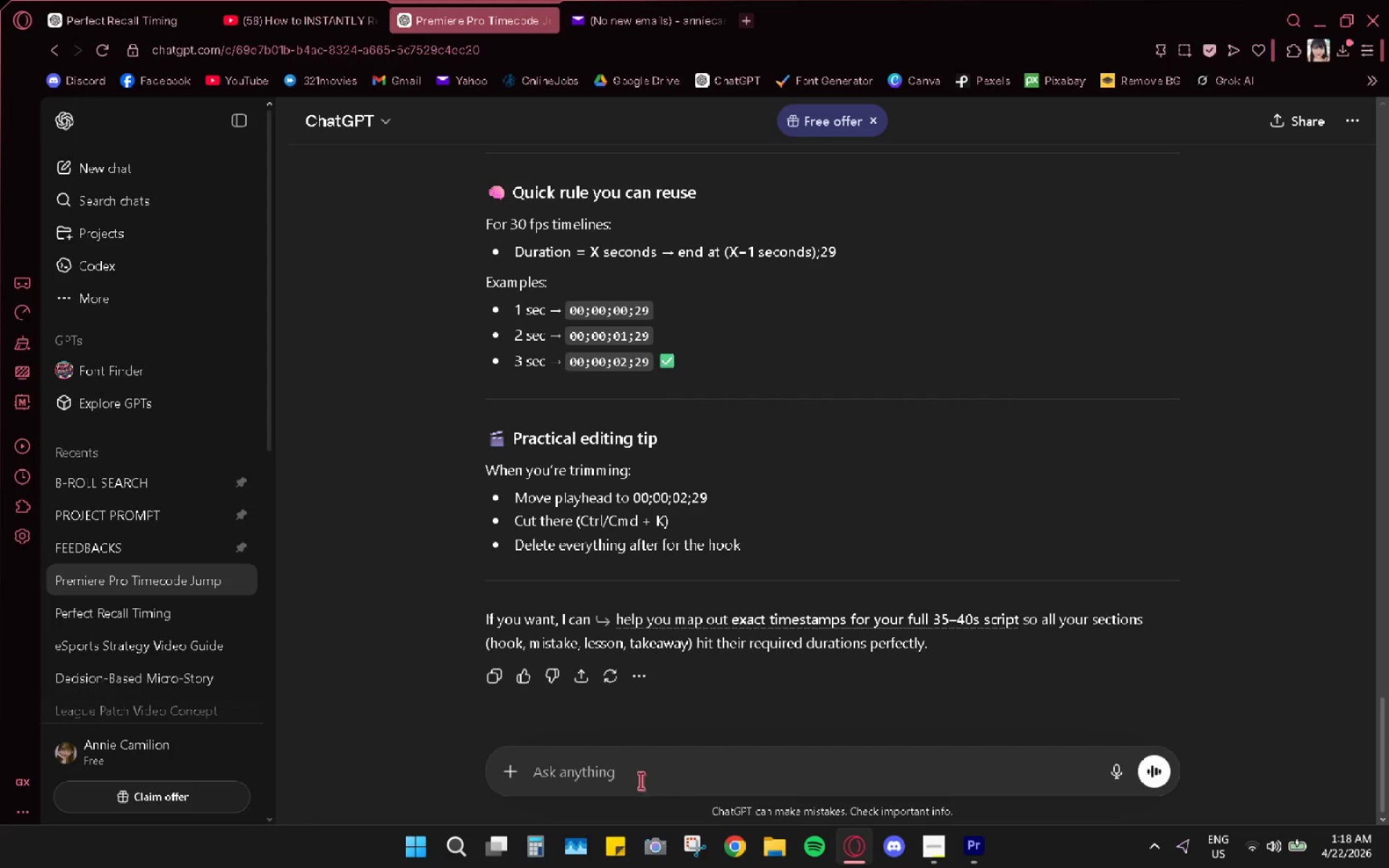 
left_click([645, 764])
 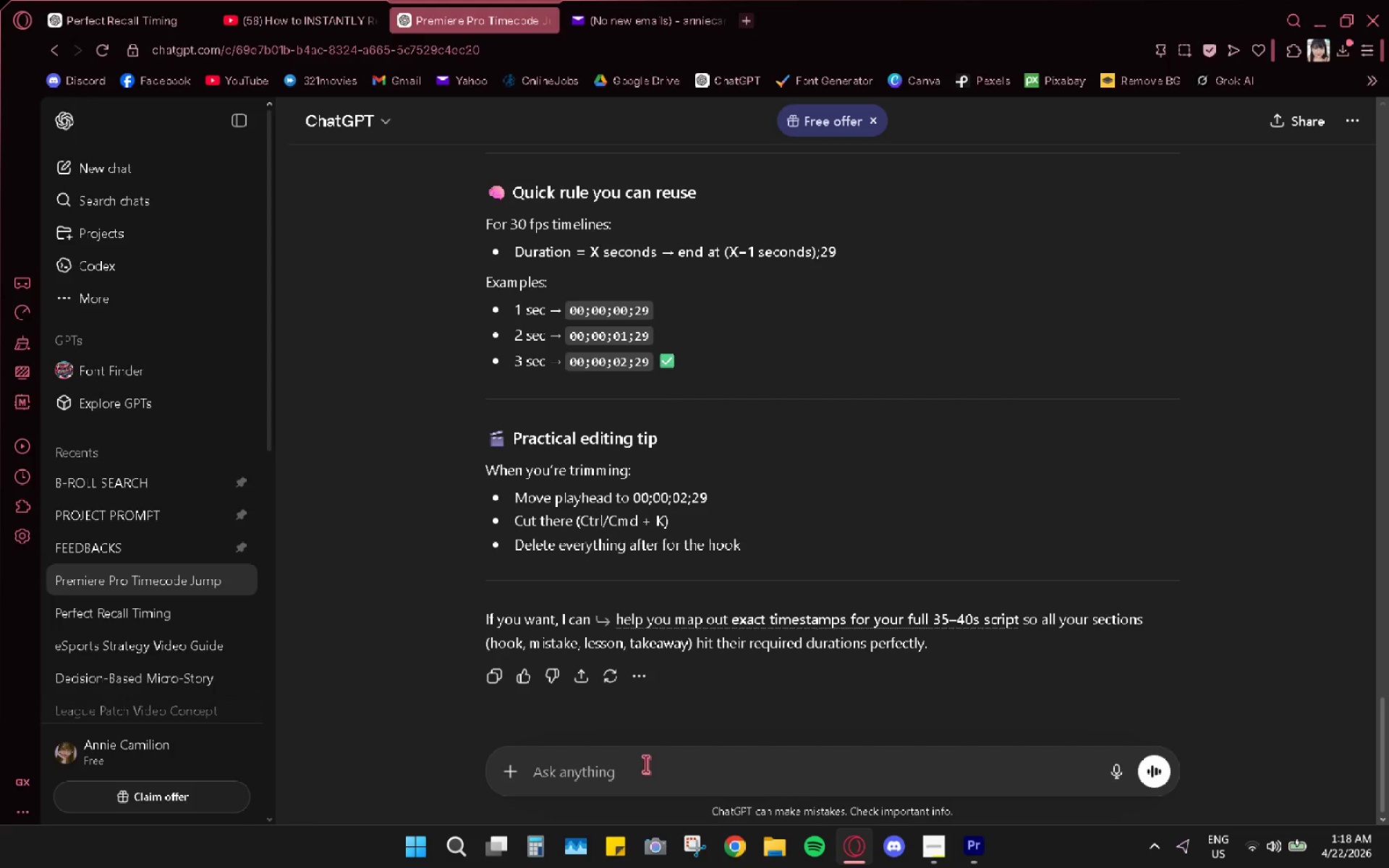 
type(from 00;0;;)
key(Backspace)
key(Backspace)
type(0;00;00)
key(Backspace)
key(Backspace)
key(Backspace)
key(Backspace)
type(3;00 how many )
key(Backspace)
key(Backspace)
key(Backspace)
key(Backspace)
key(Backspace)
type(long is )
 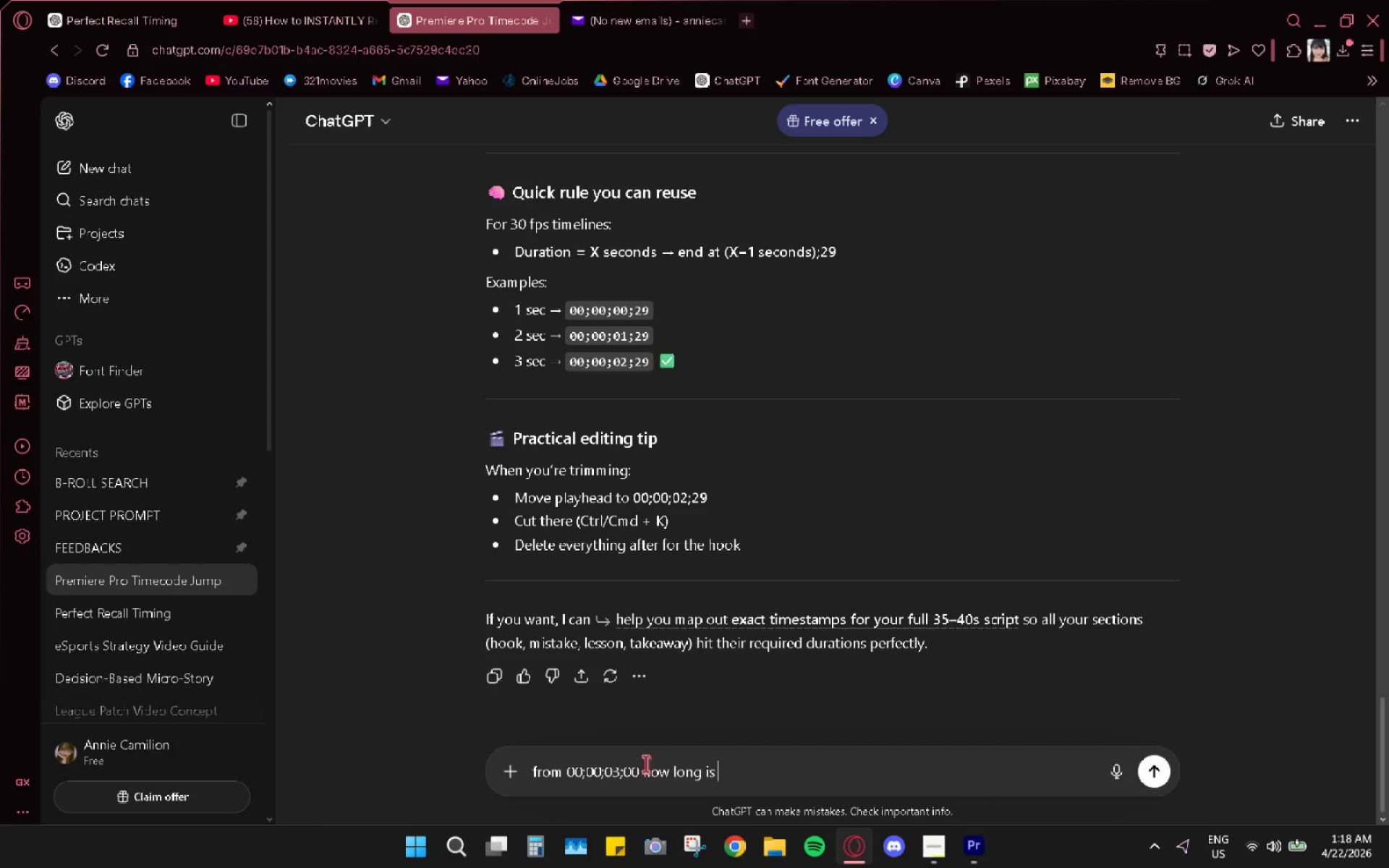 
type(3 seconds)
 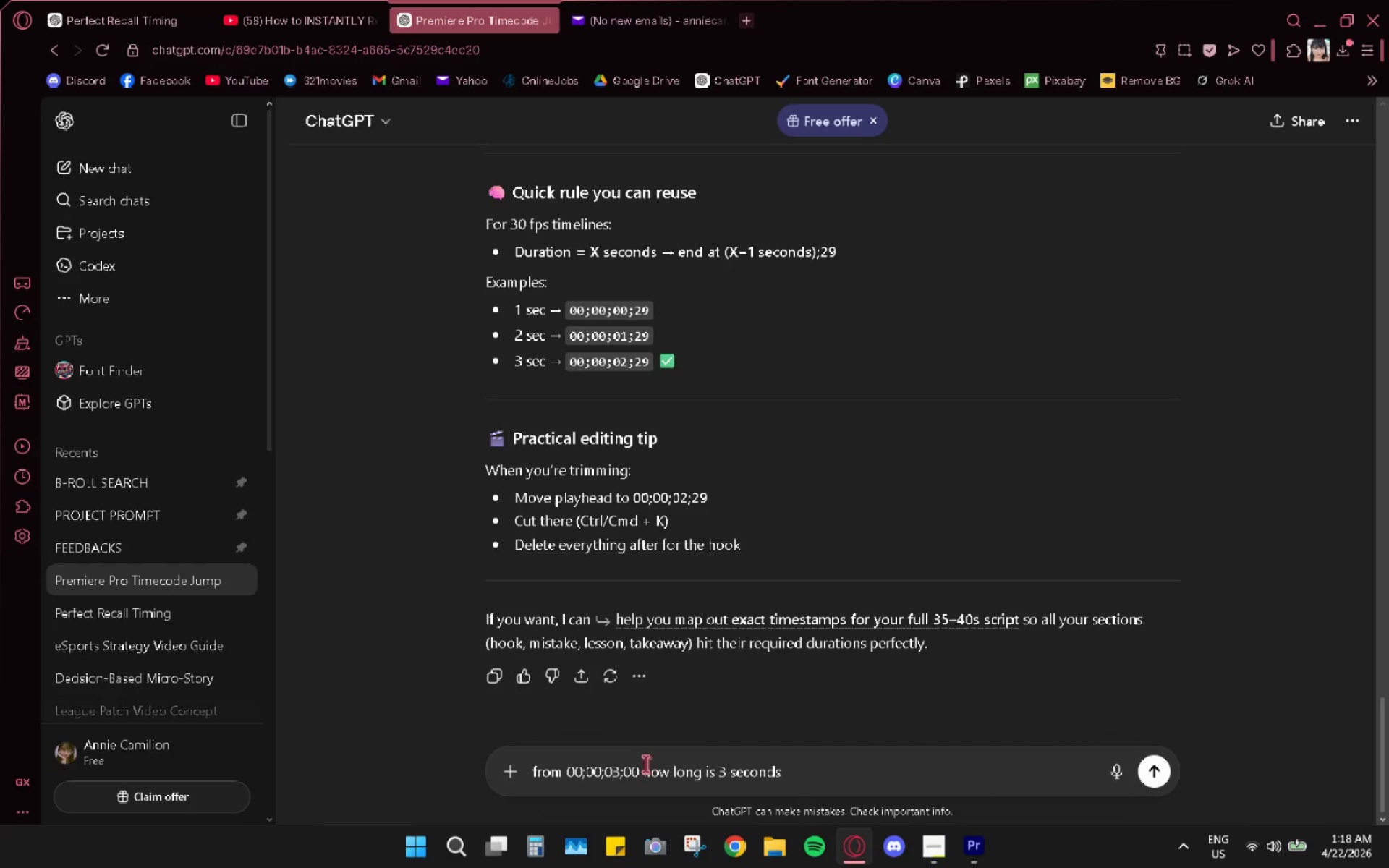 
key(Enter)
 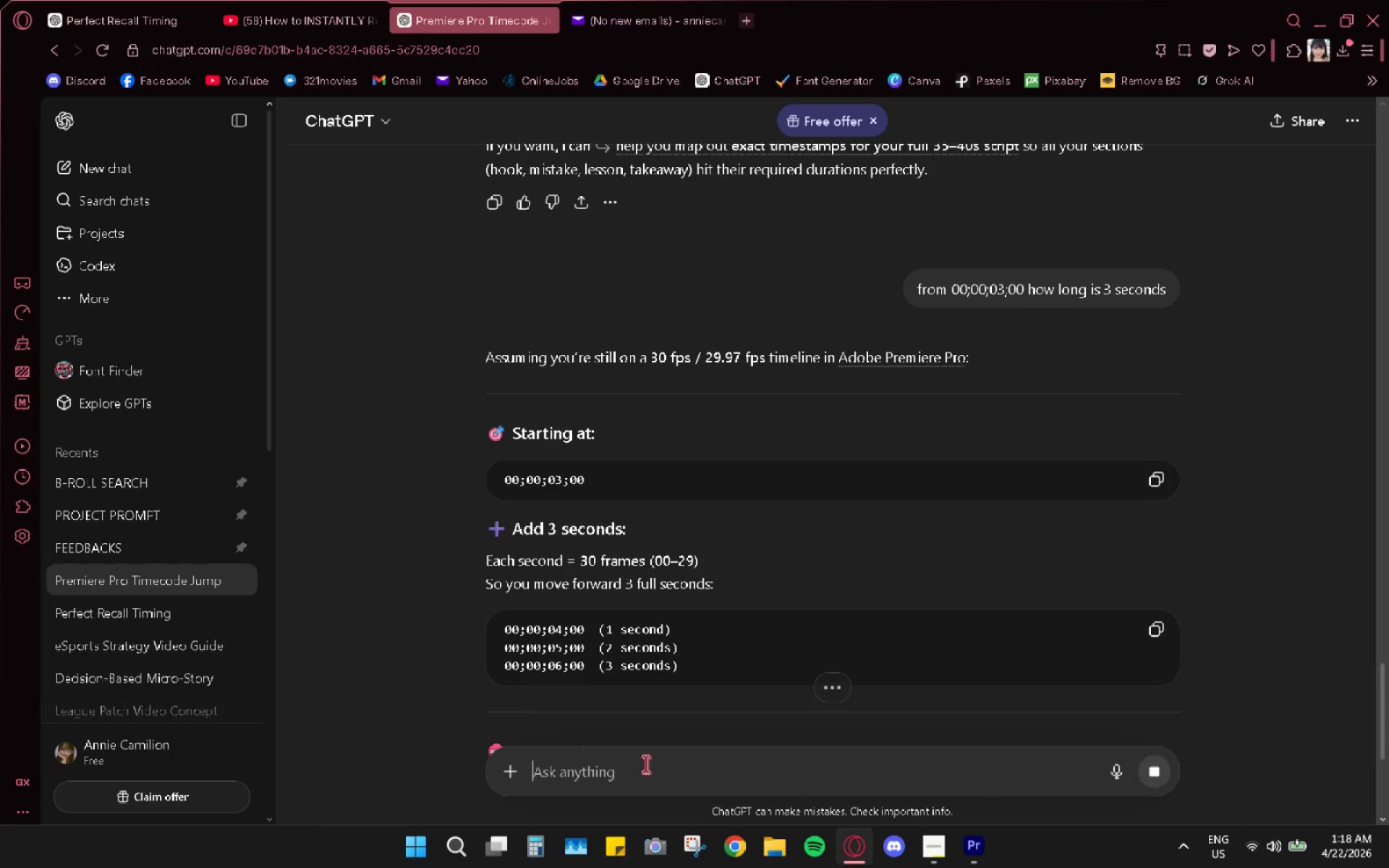 
wait(6.36)
 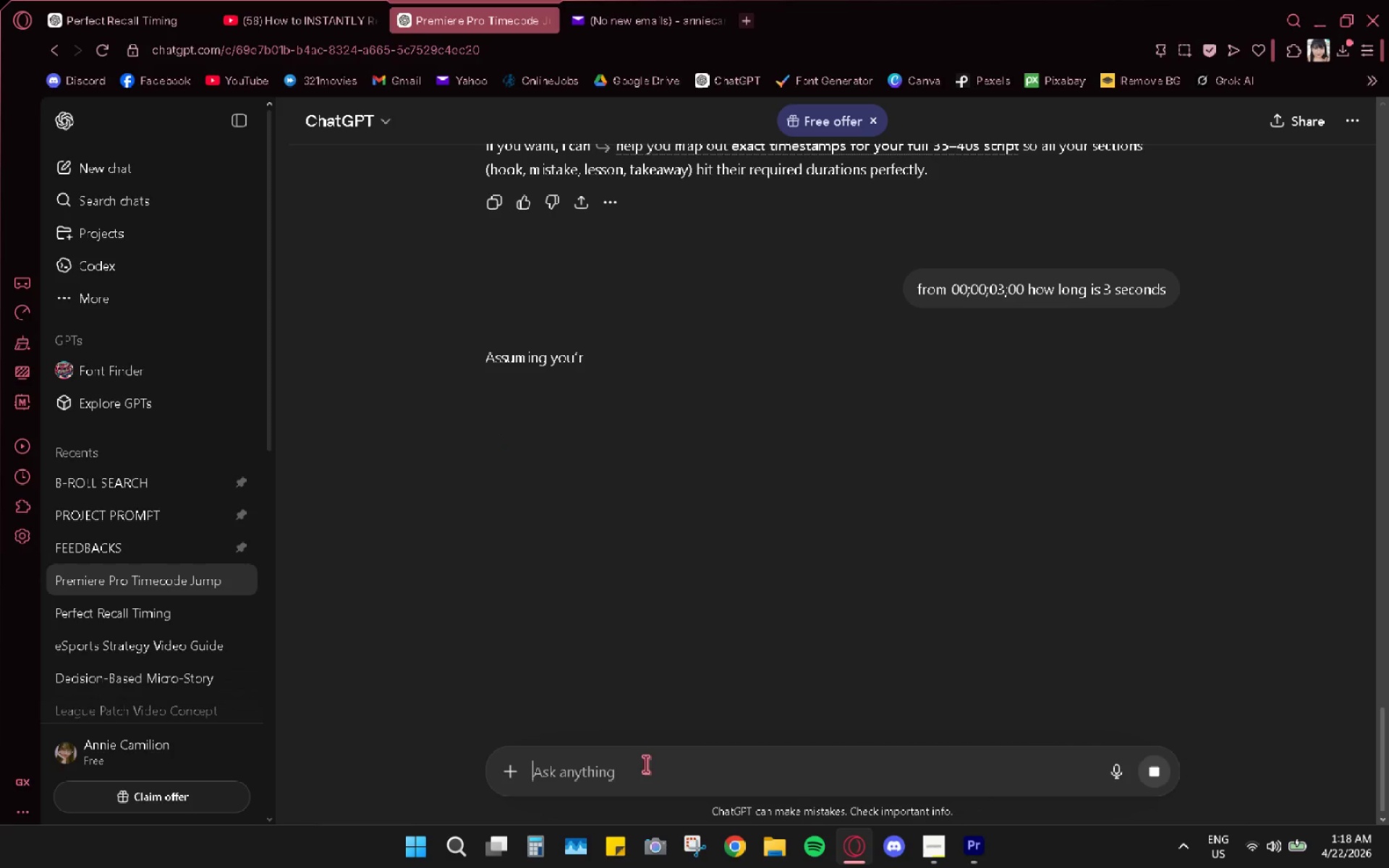 
key(Alt+AltLeft)
 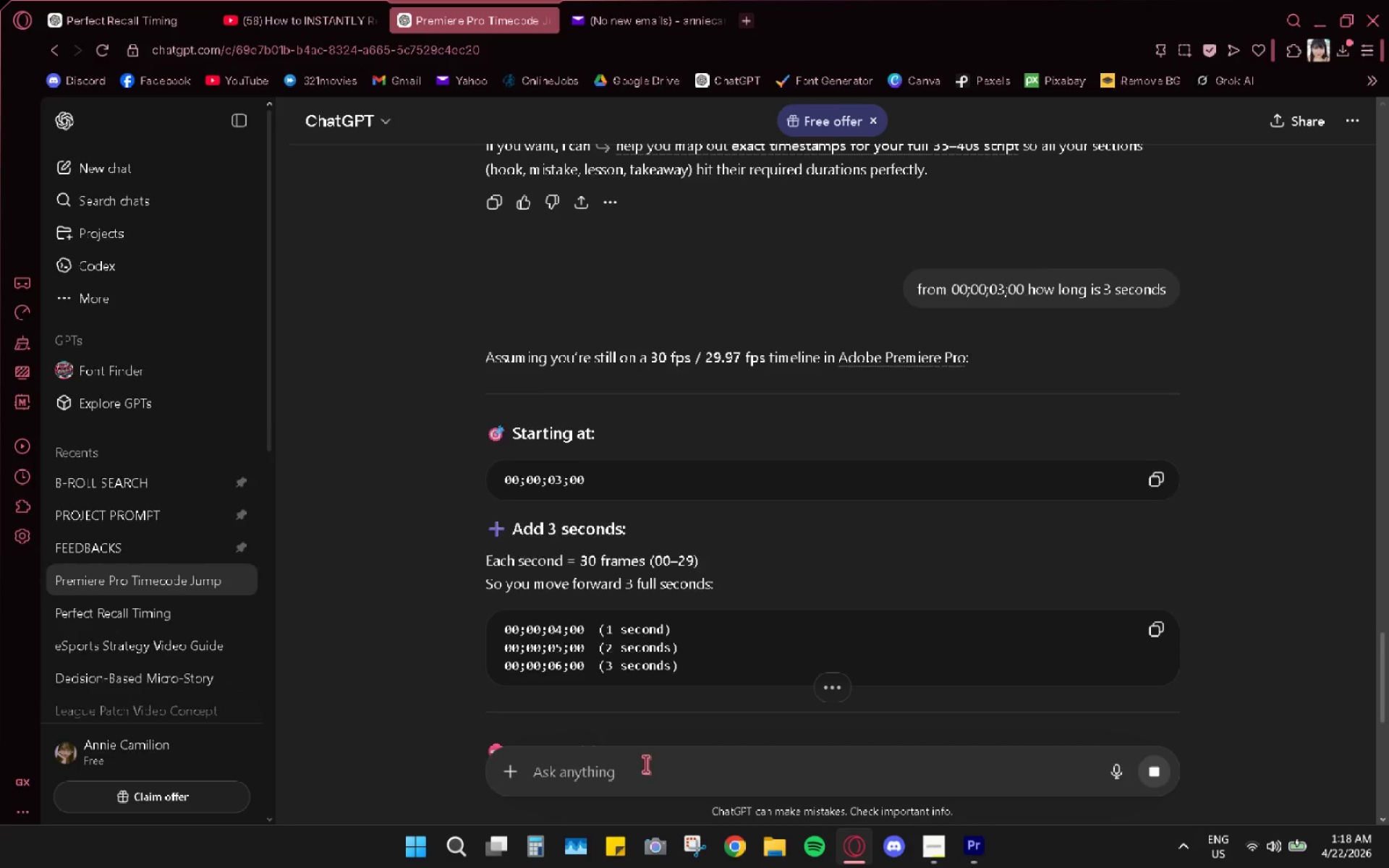 
key(Alt+Tab)
 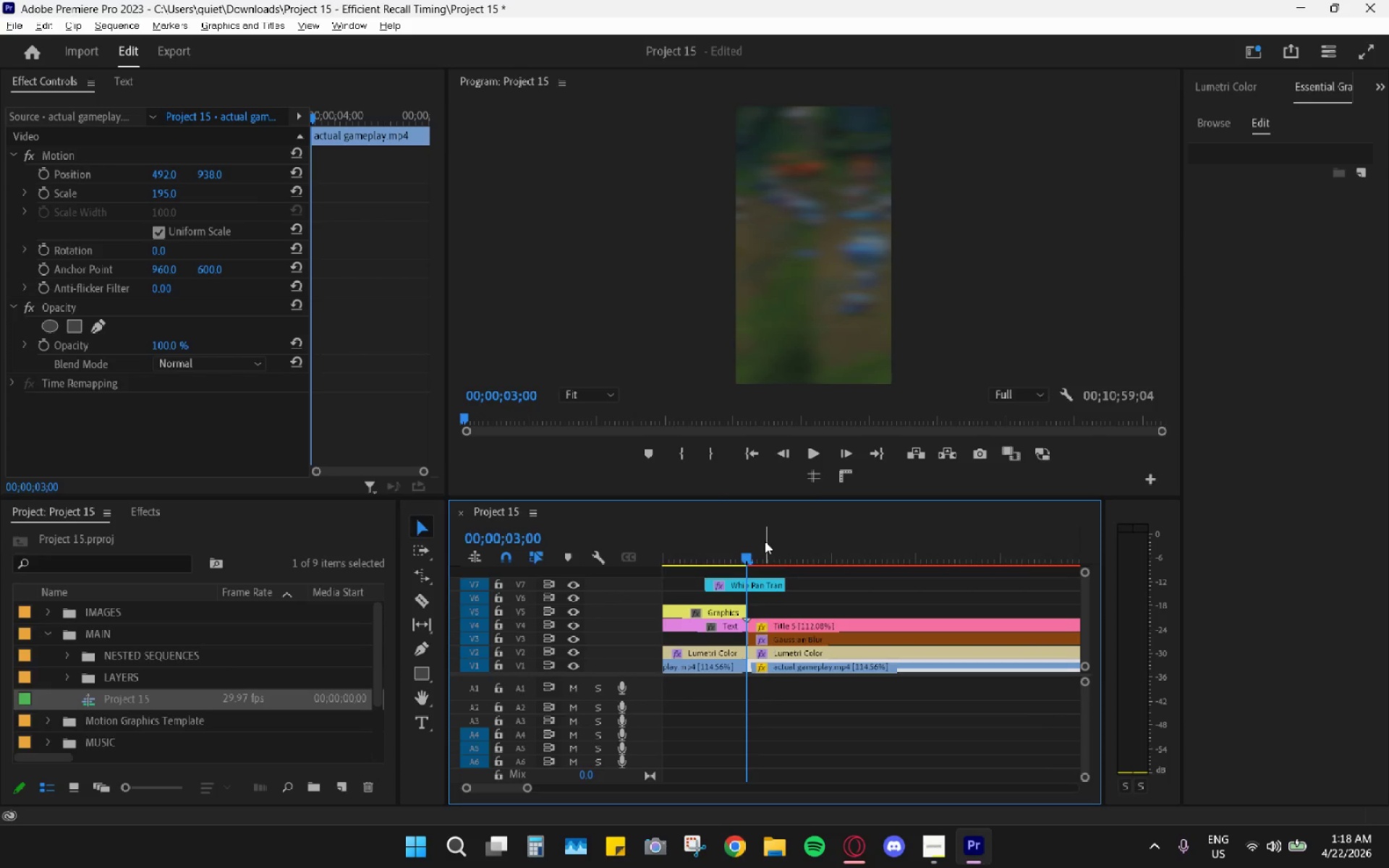 
left_click_drag(start_coordinate=[765, 541], to_coordinate=[964, 554])
 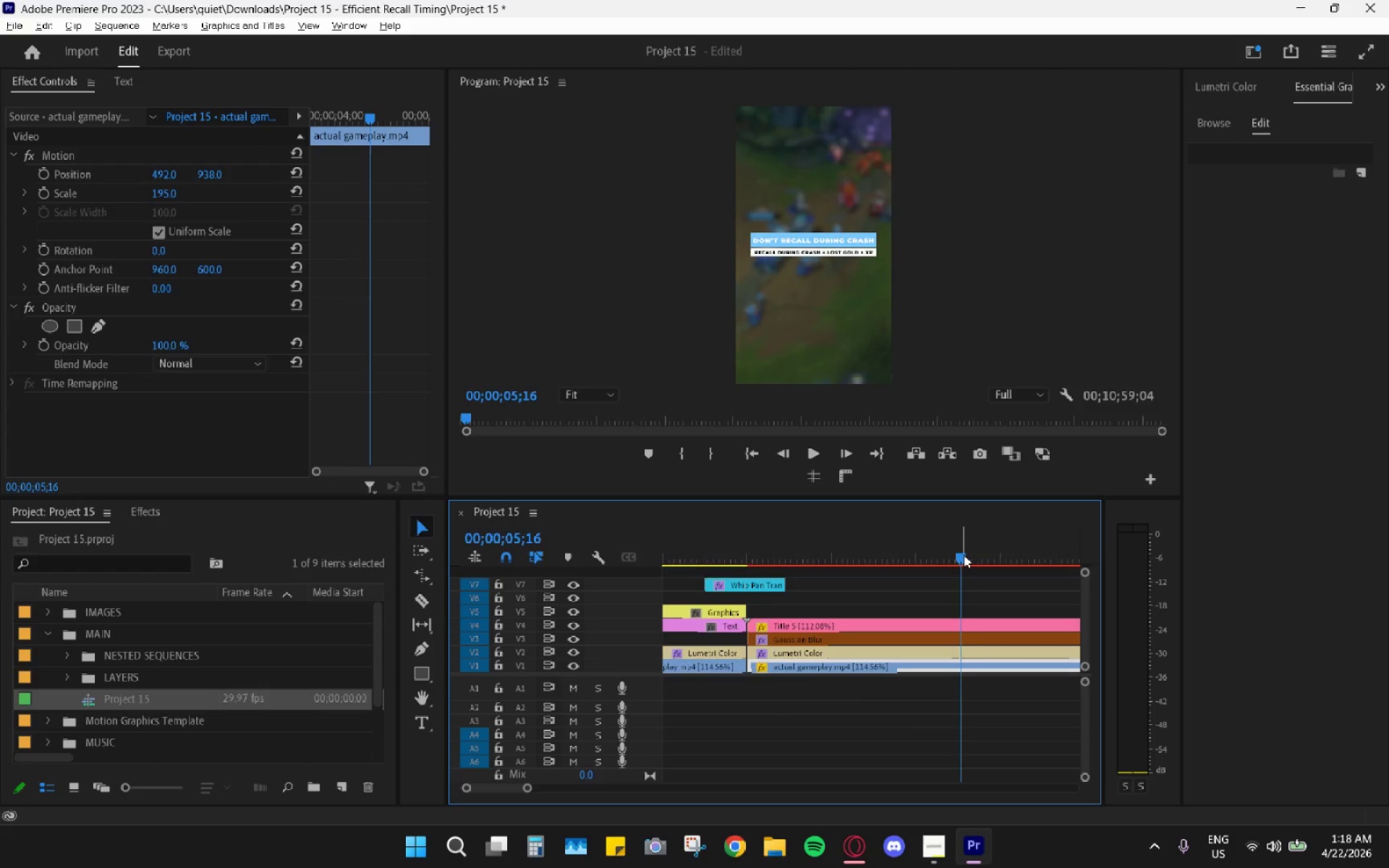 
scroll: coordinate [964, 555], scroll_direction: down, amount: 2.0
 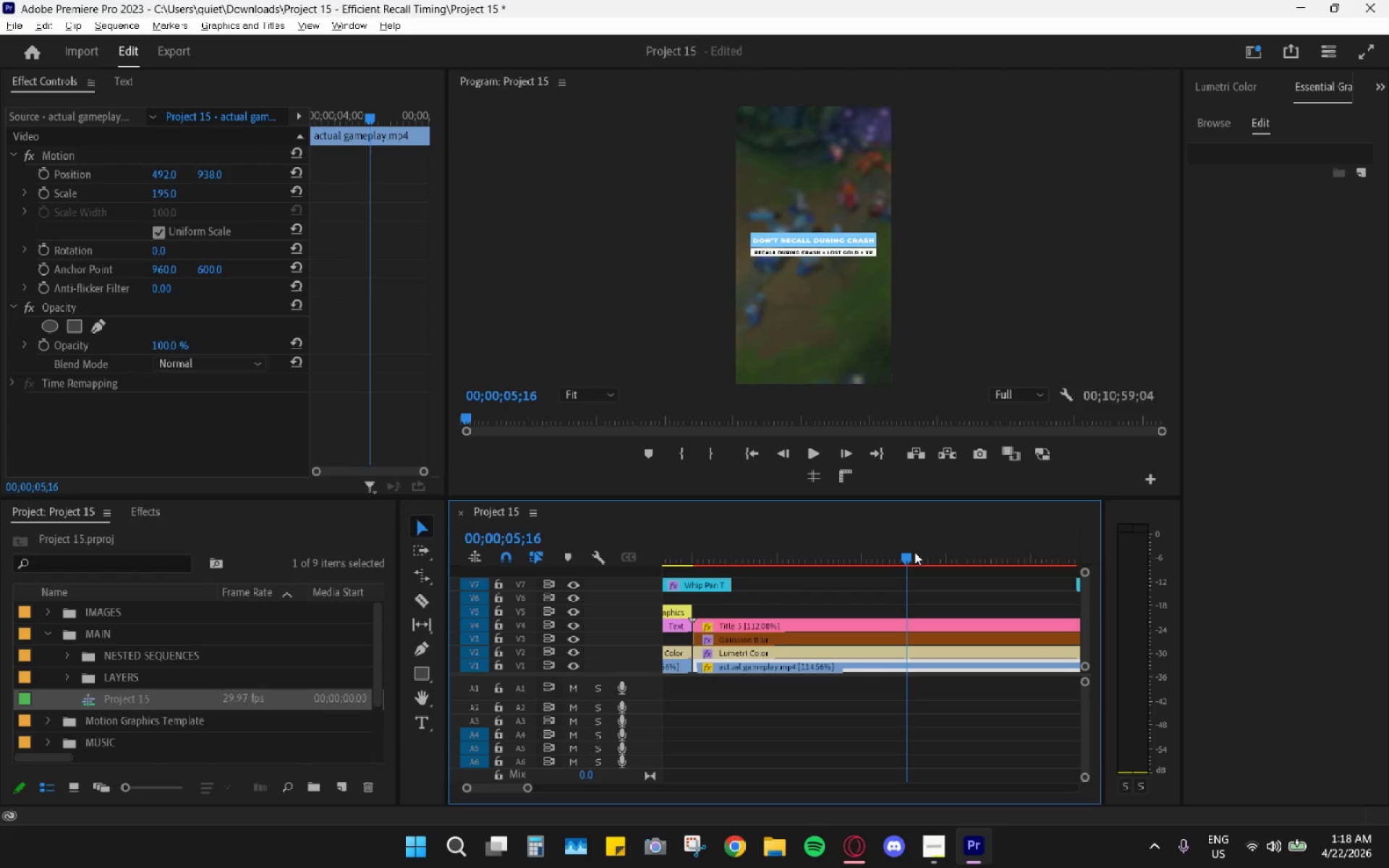 
left_click_drag(start_coordinate=[914, 552], to_coordinate=[948, 549])
 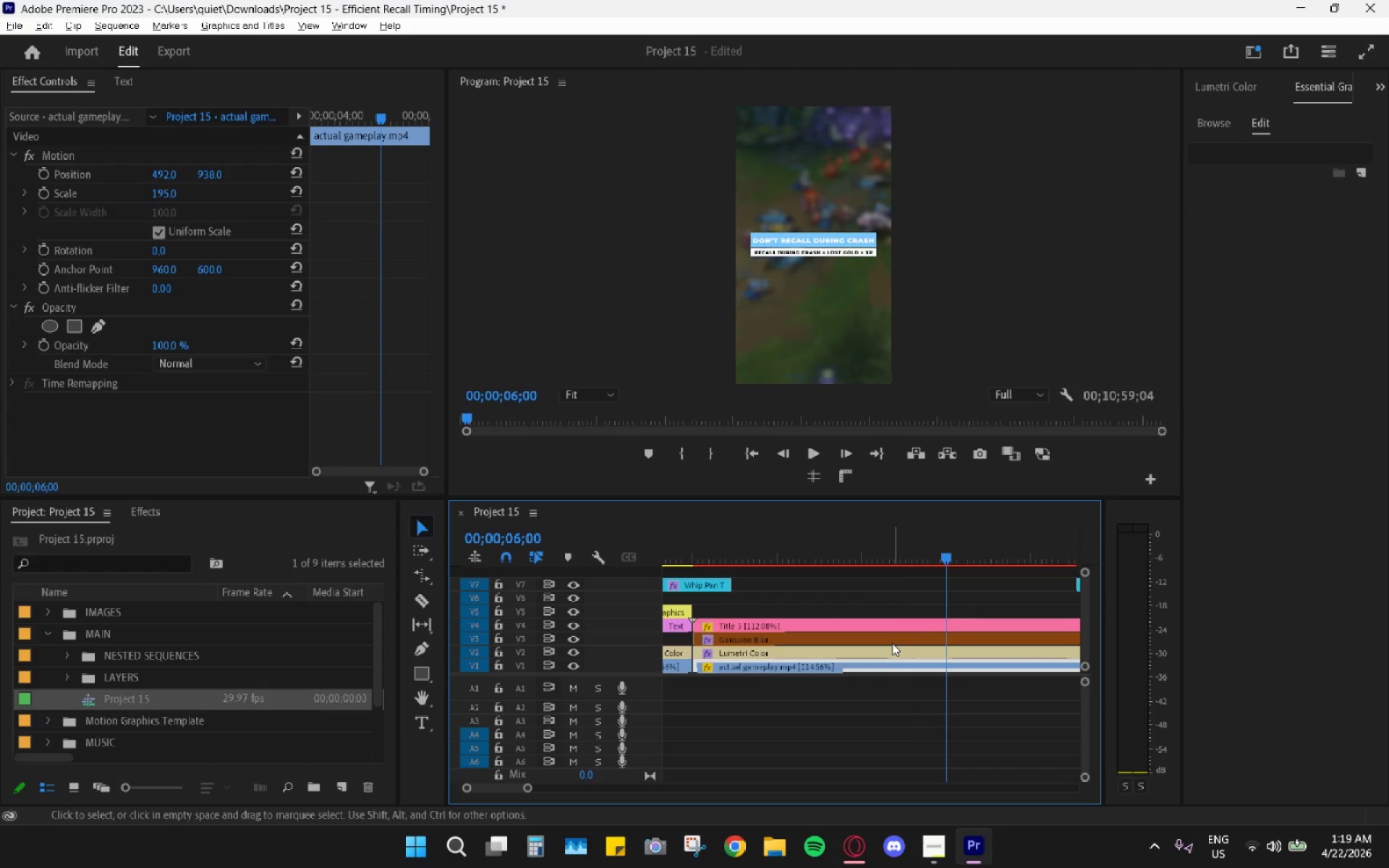 
hold_key(key=AltLeft, duration=0.67)
scroll: coordinate [907, 630], scroll_direction: down, amount: 8.0
 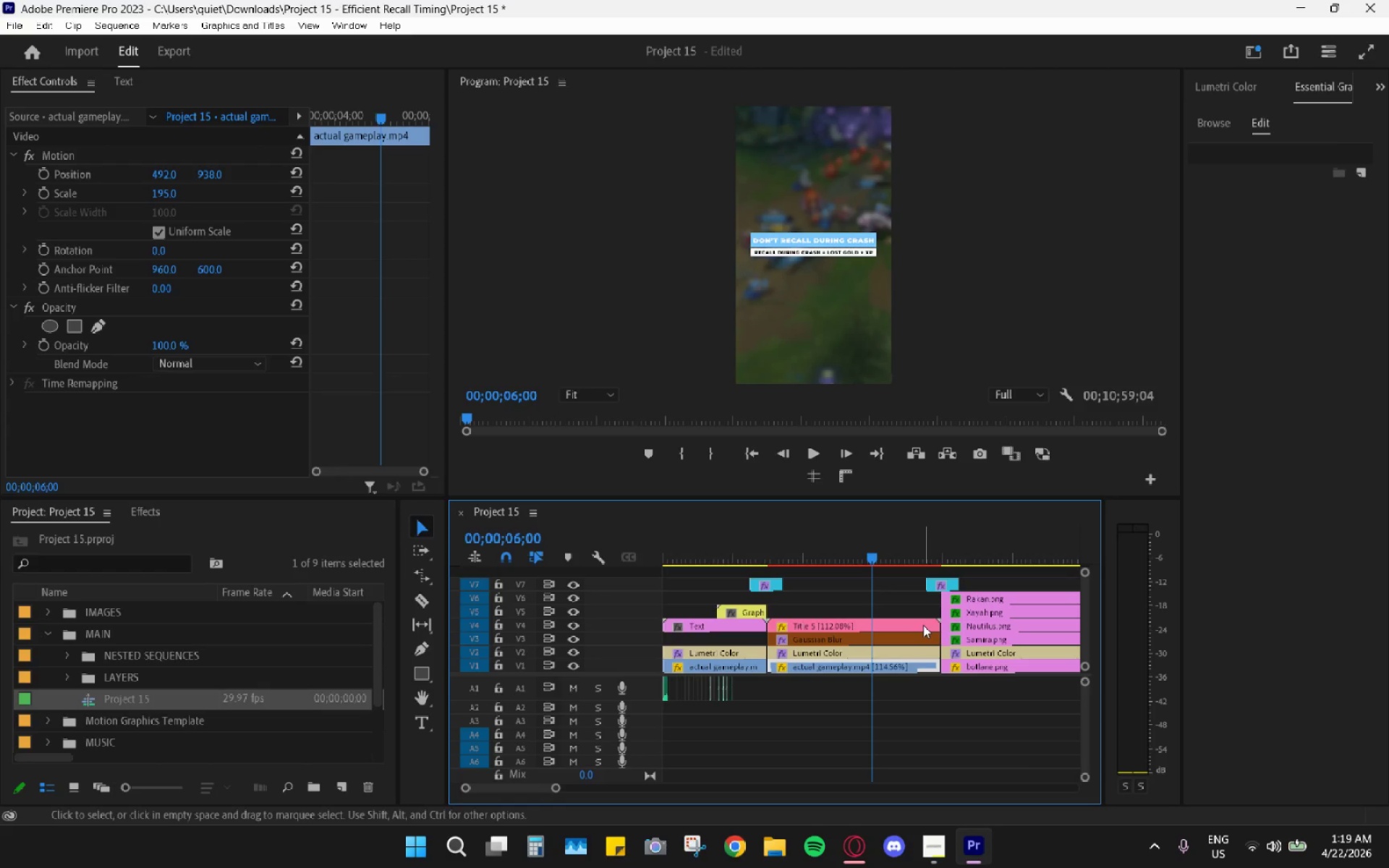 
key(R)
 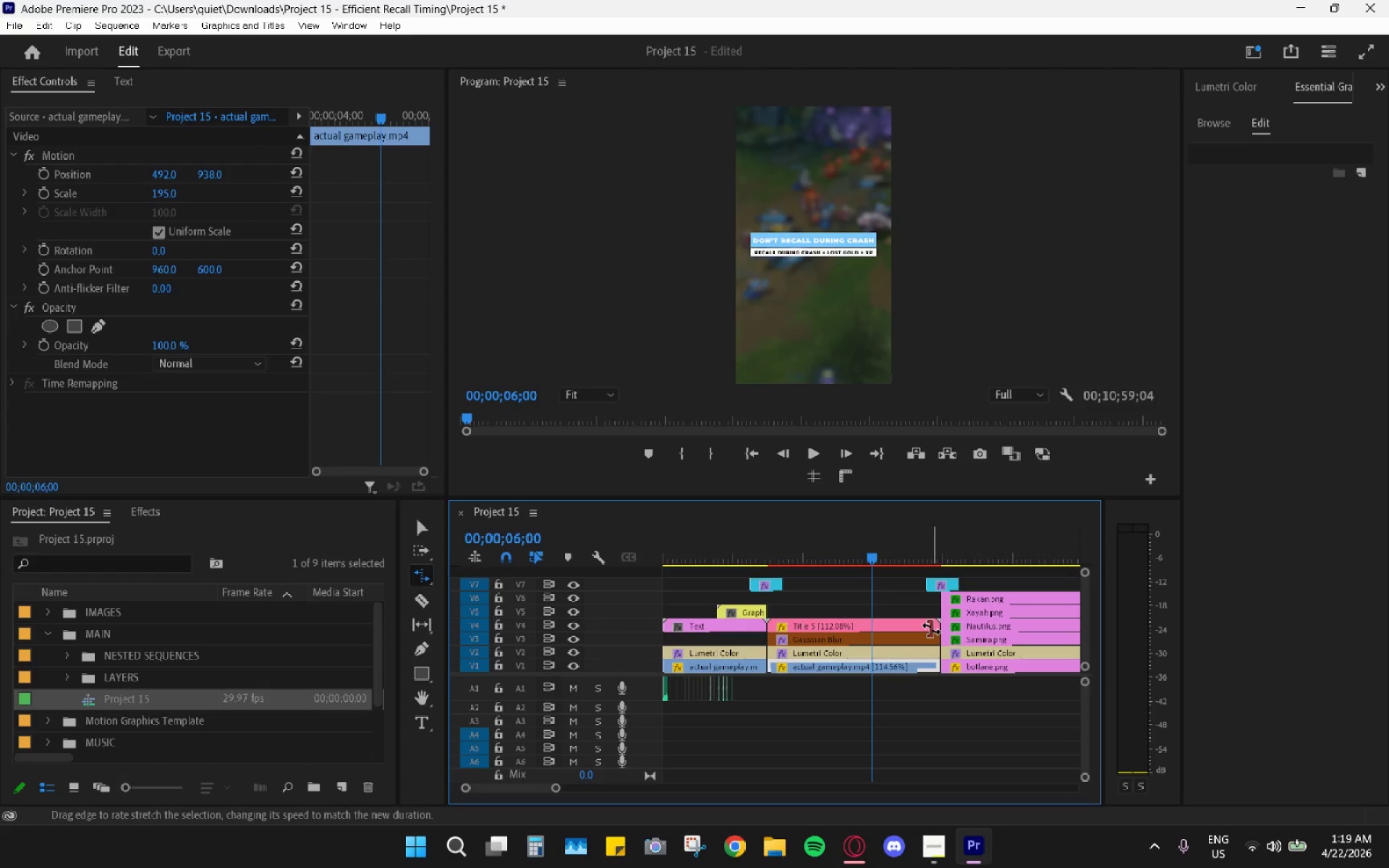 
left_click_drag(start_coordinate=[931, 629], to_coordinate=[860, 628])
 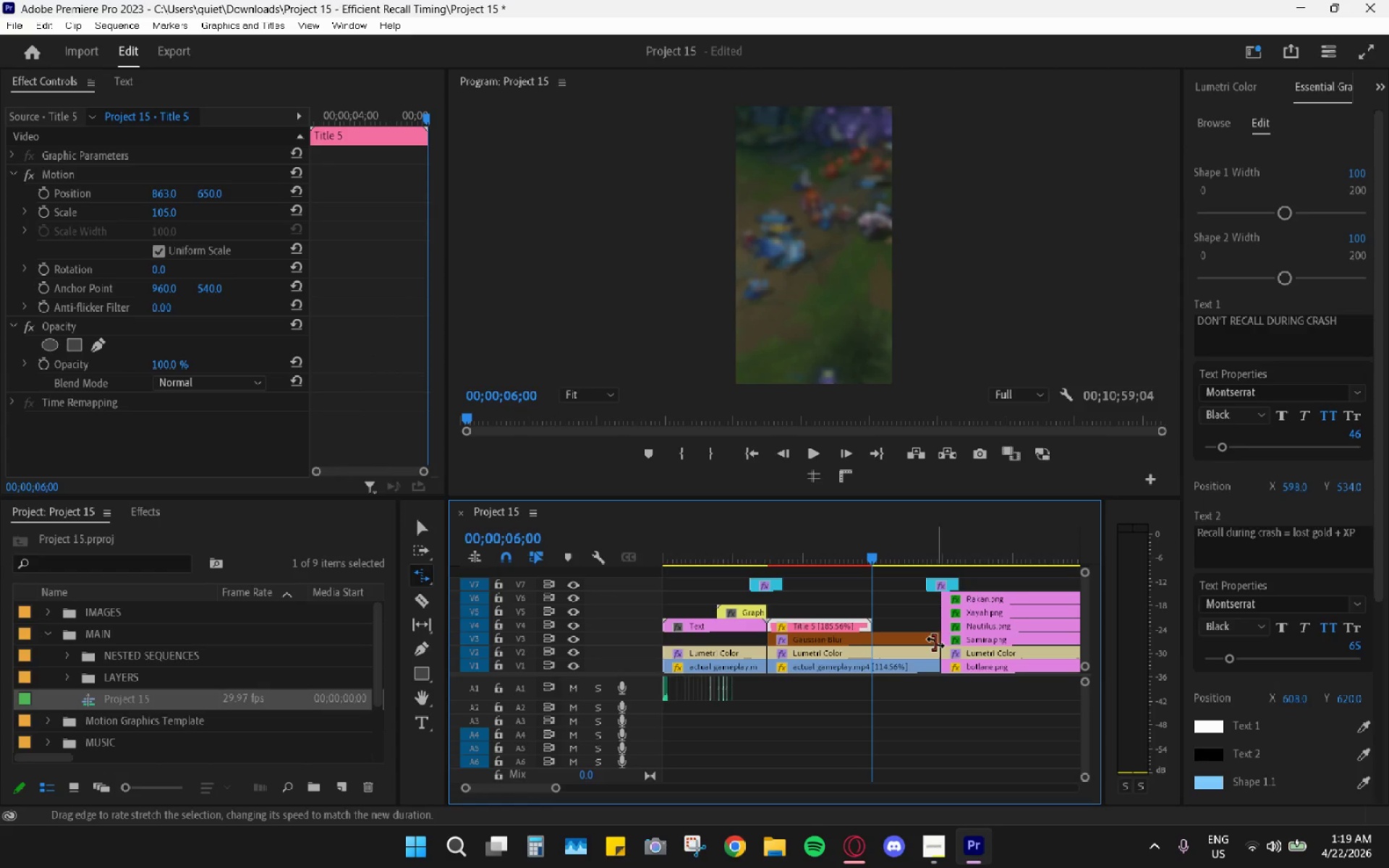 
left_click_drag(start_coordinate=[935, 642], to_coordinate=[859, 639])
 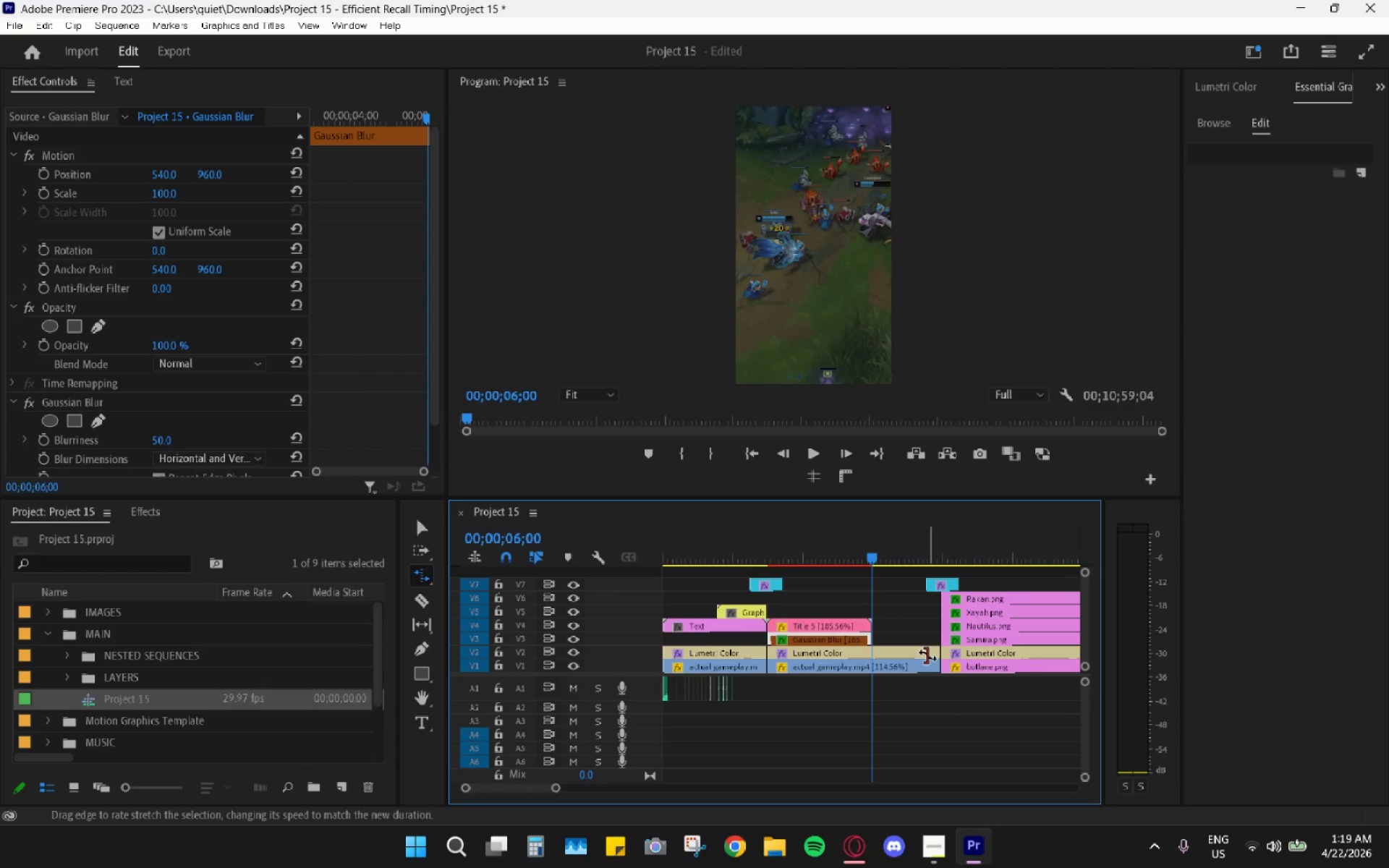 
left_click_drag(start_coordinate=[927, 655], to_coordinate=[851, 655])
 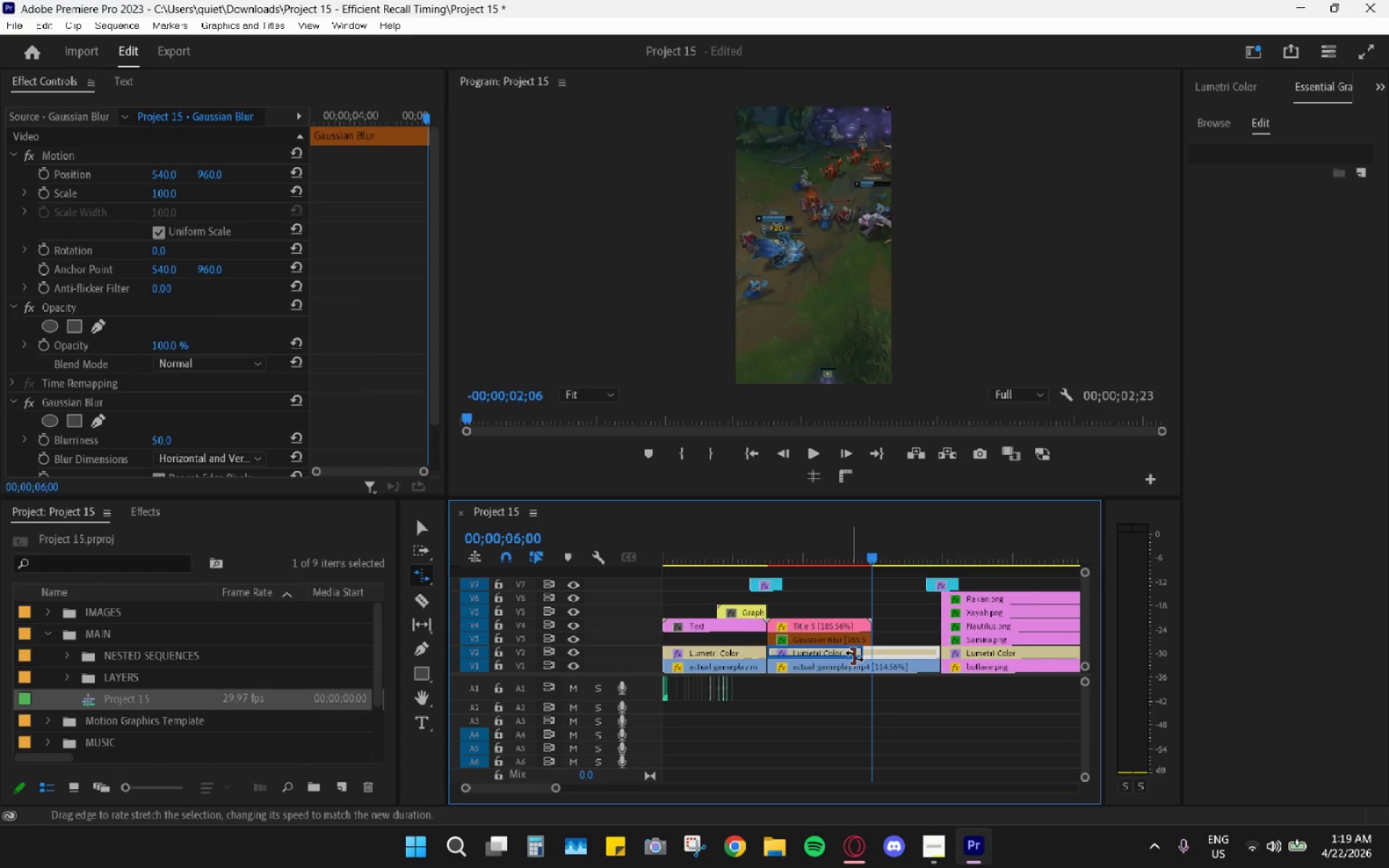 
left_click([859, 657])
 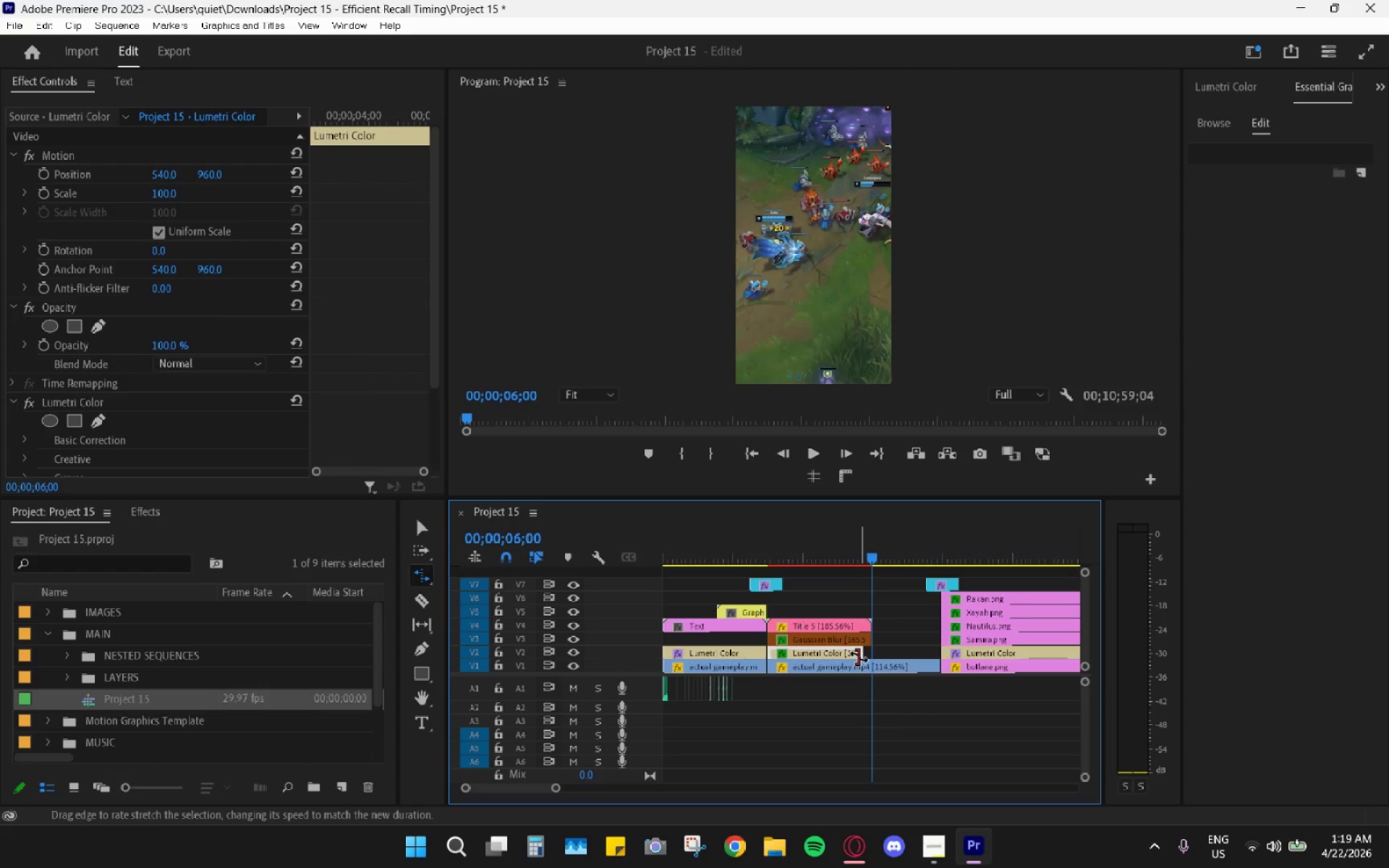 
left_click_drag(start_coordinate=[859, 657], to_coordinate=[868, 658])
 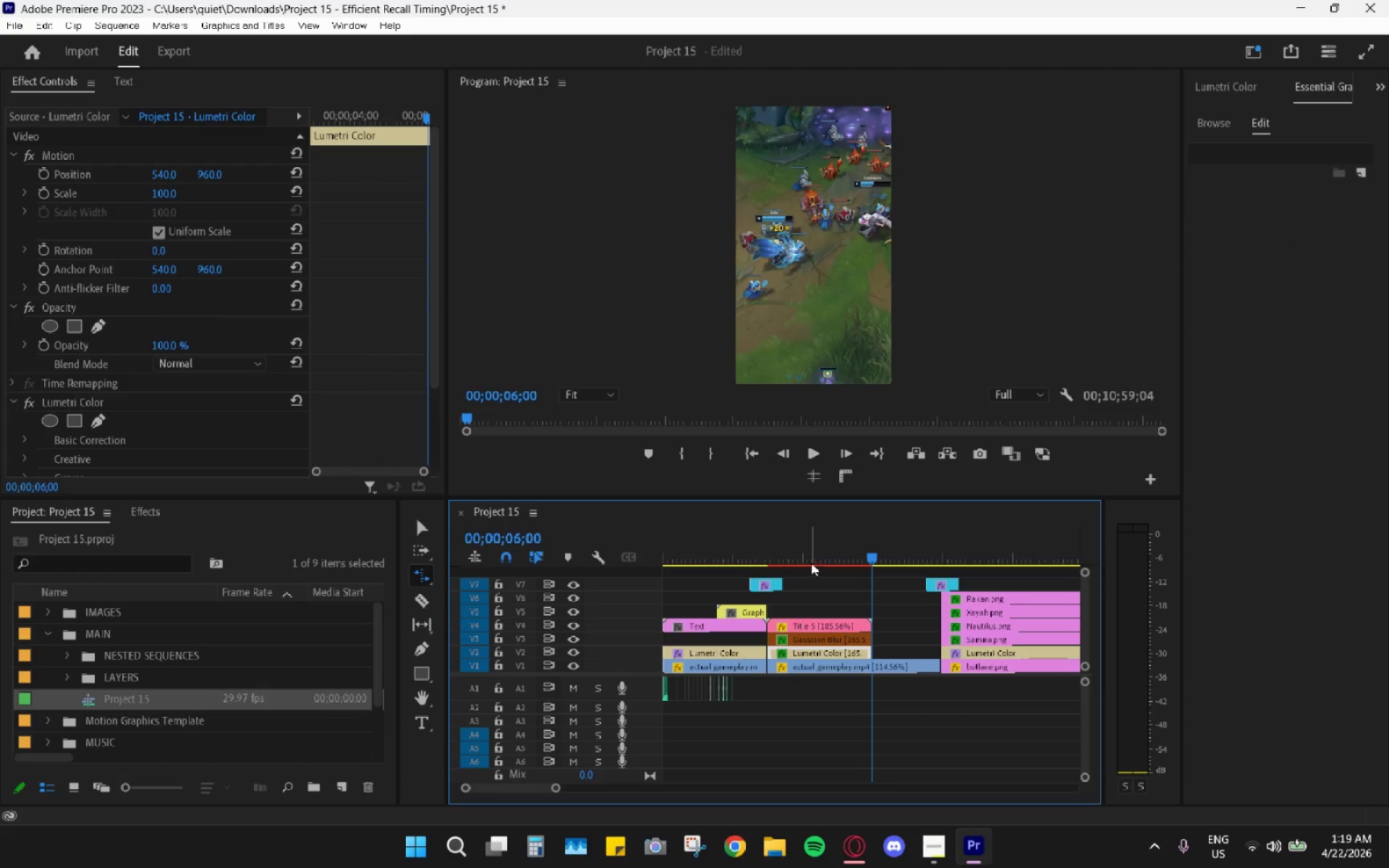 
left_click_drag(start_coordinate=[809, 561], to_coordinate=[857, 575])
 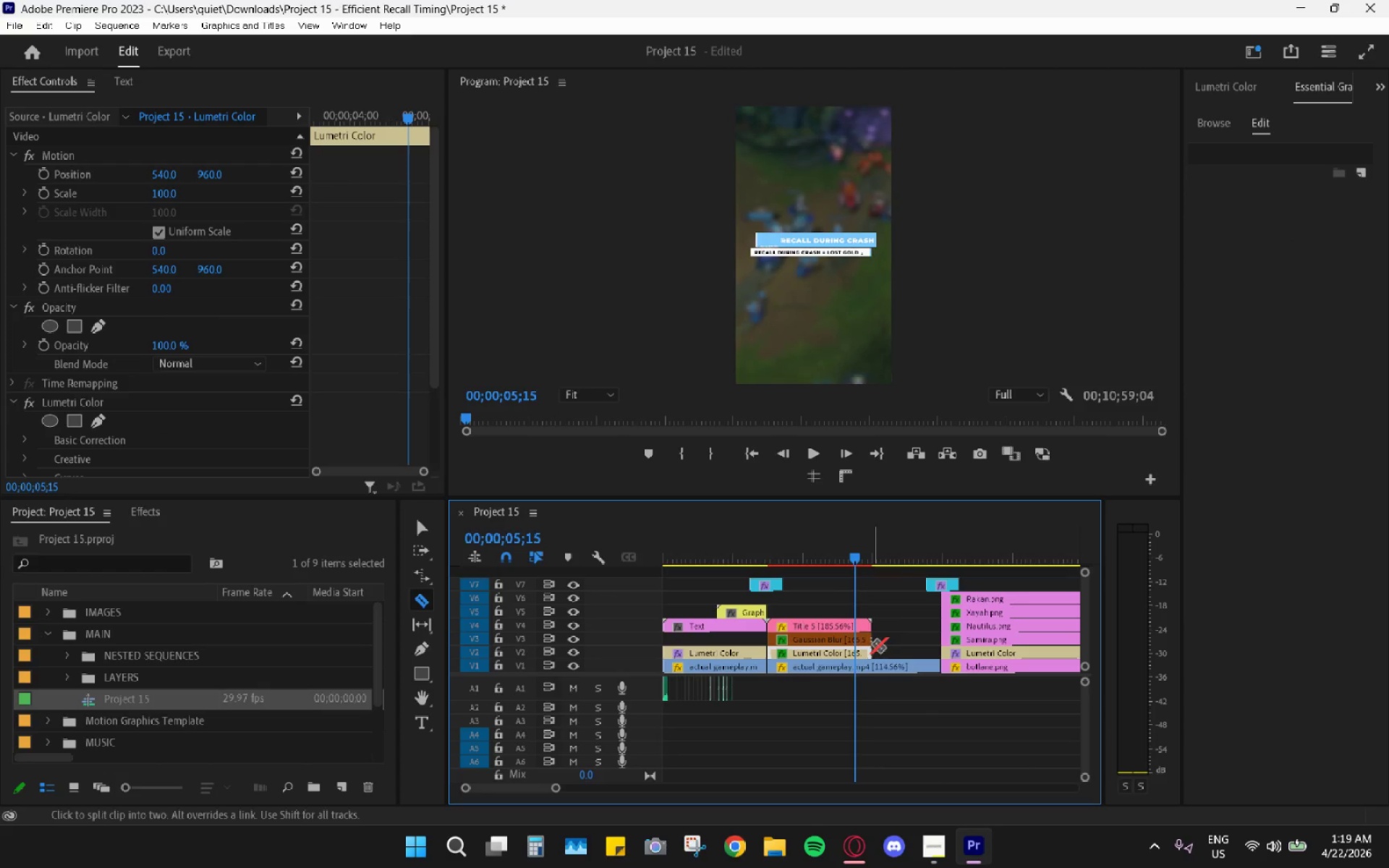 
key(C)
 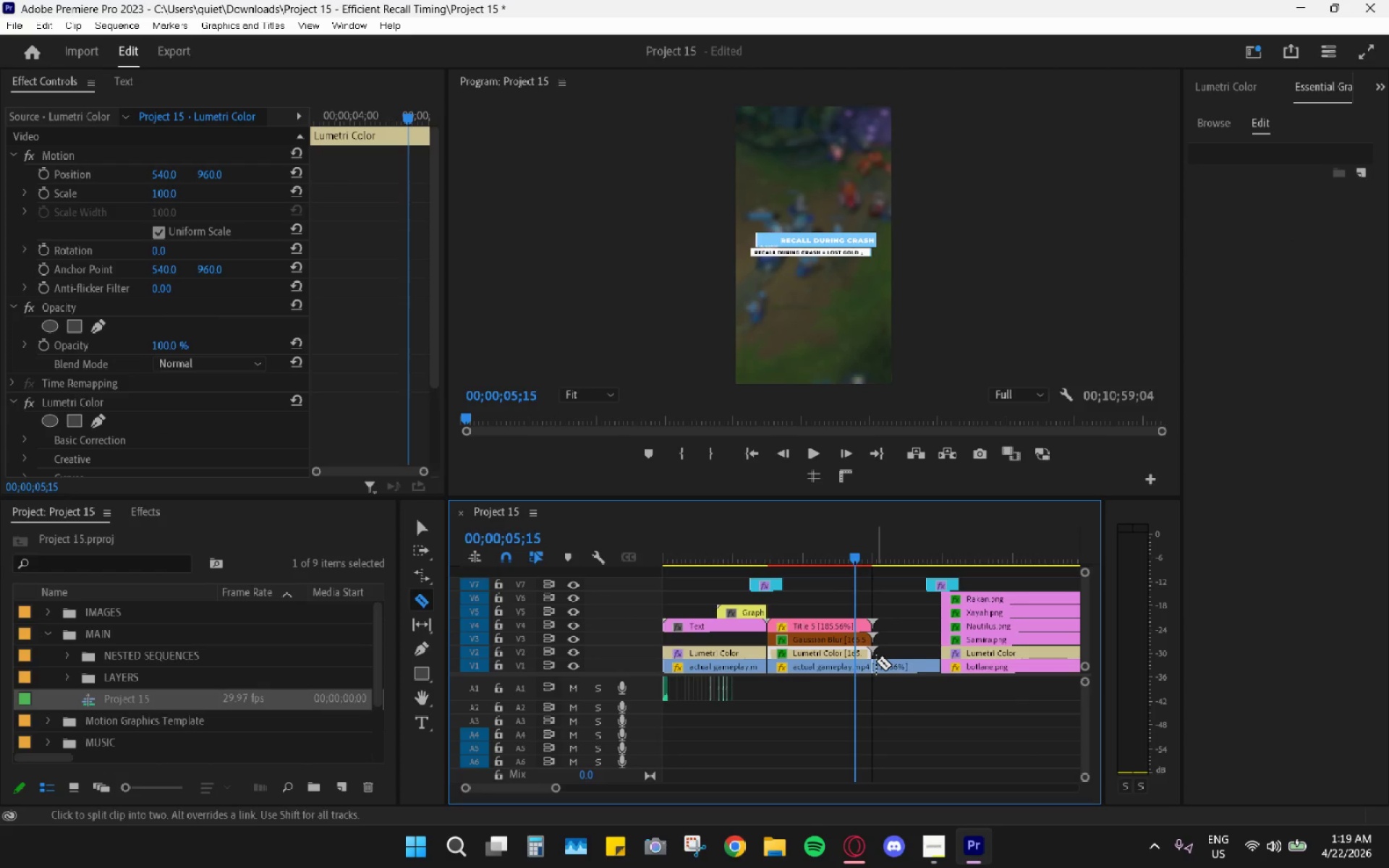 
left_click([876, 661])
 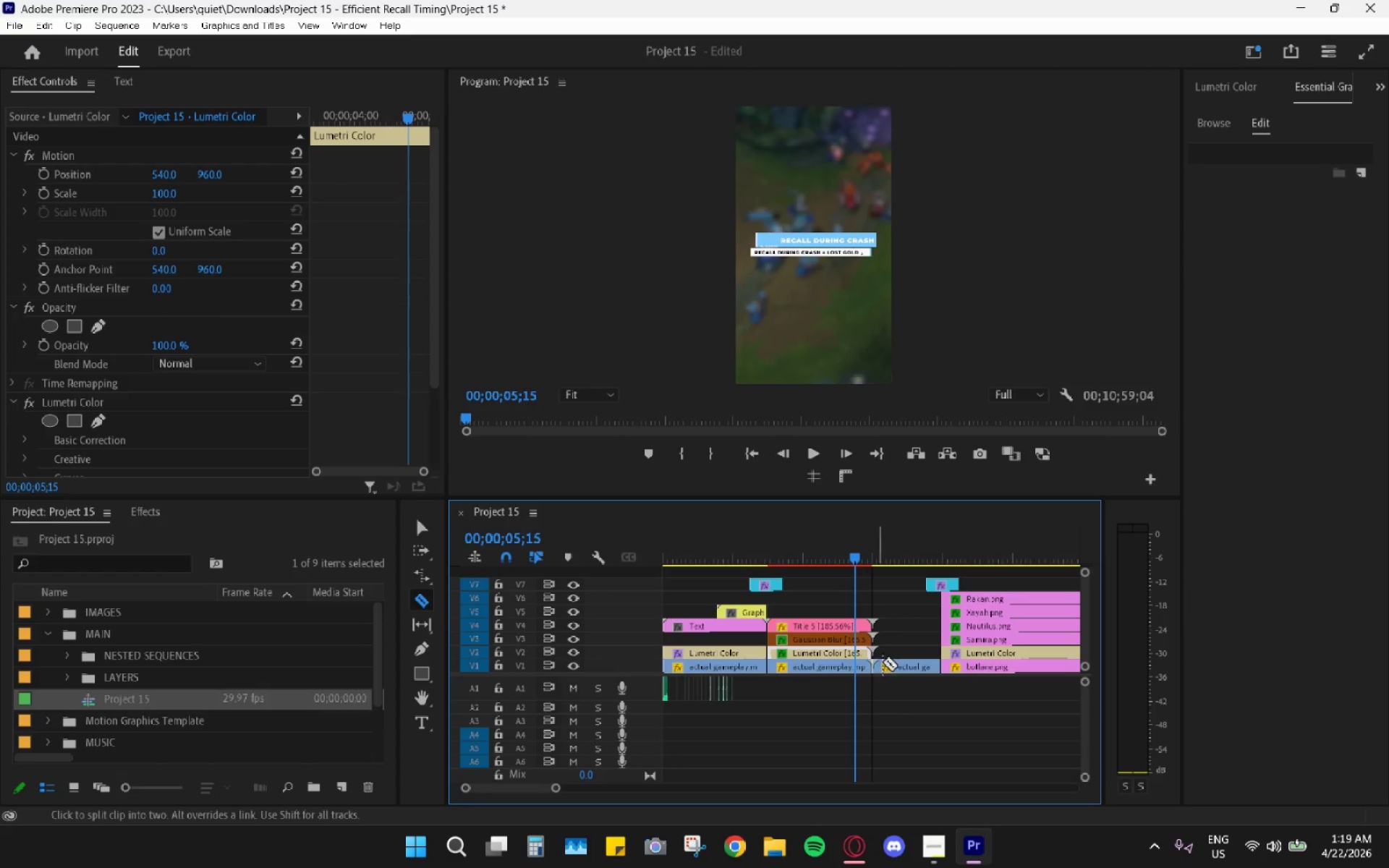 
key(V)
 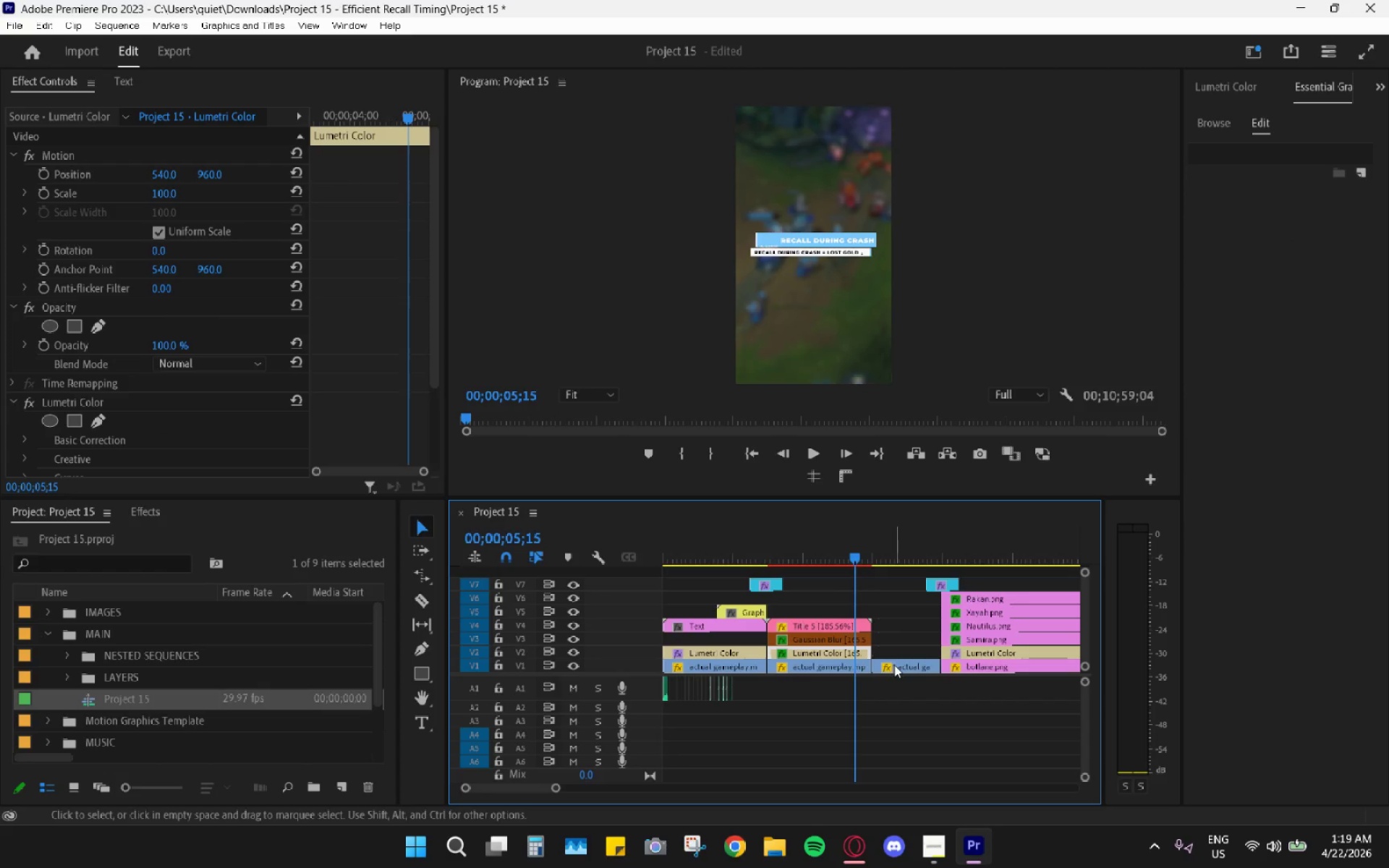 
double_click([894, 665])
 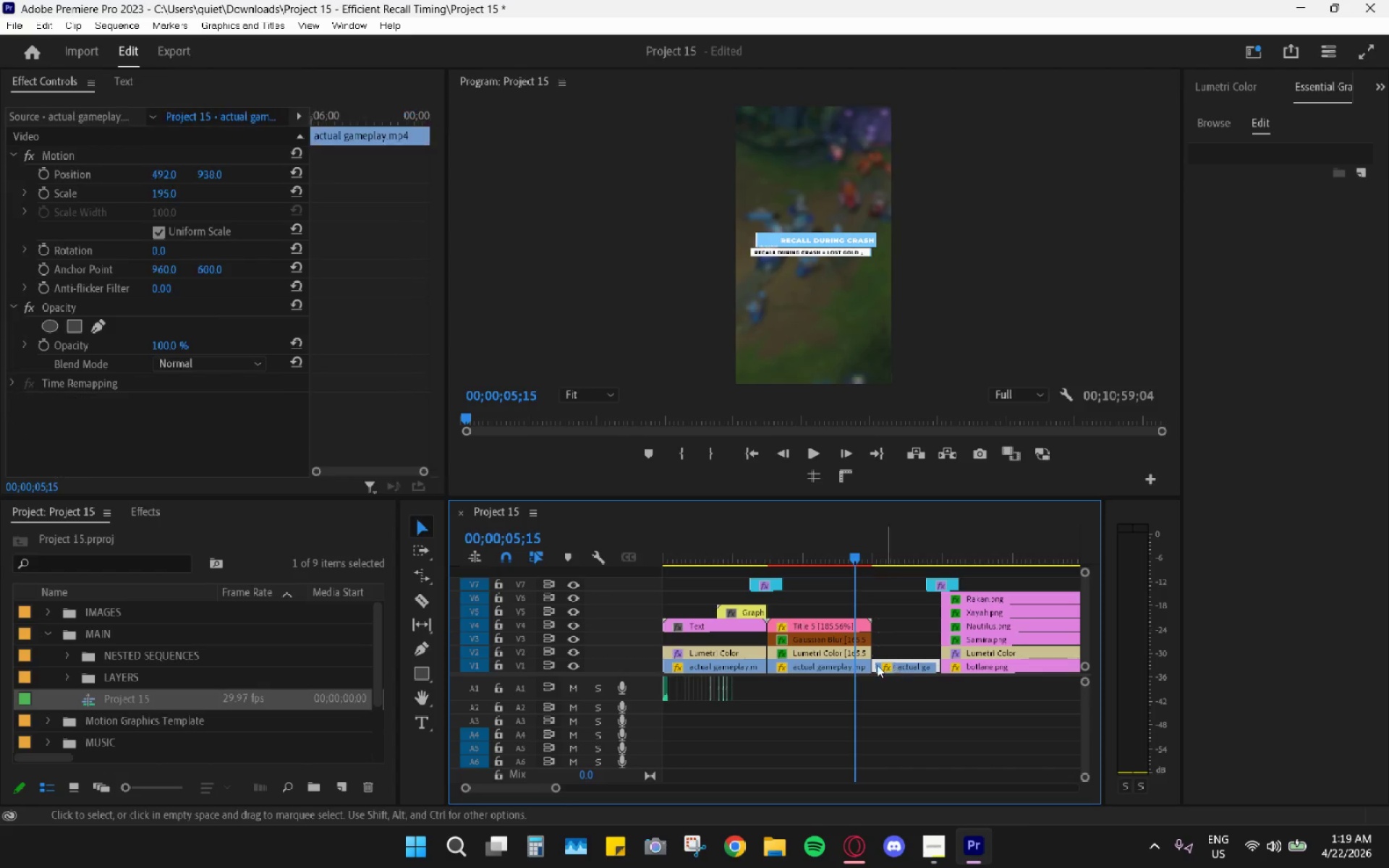 
key(H)
 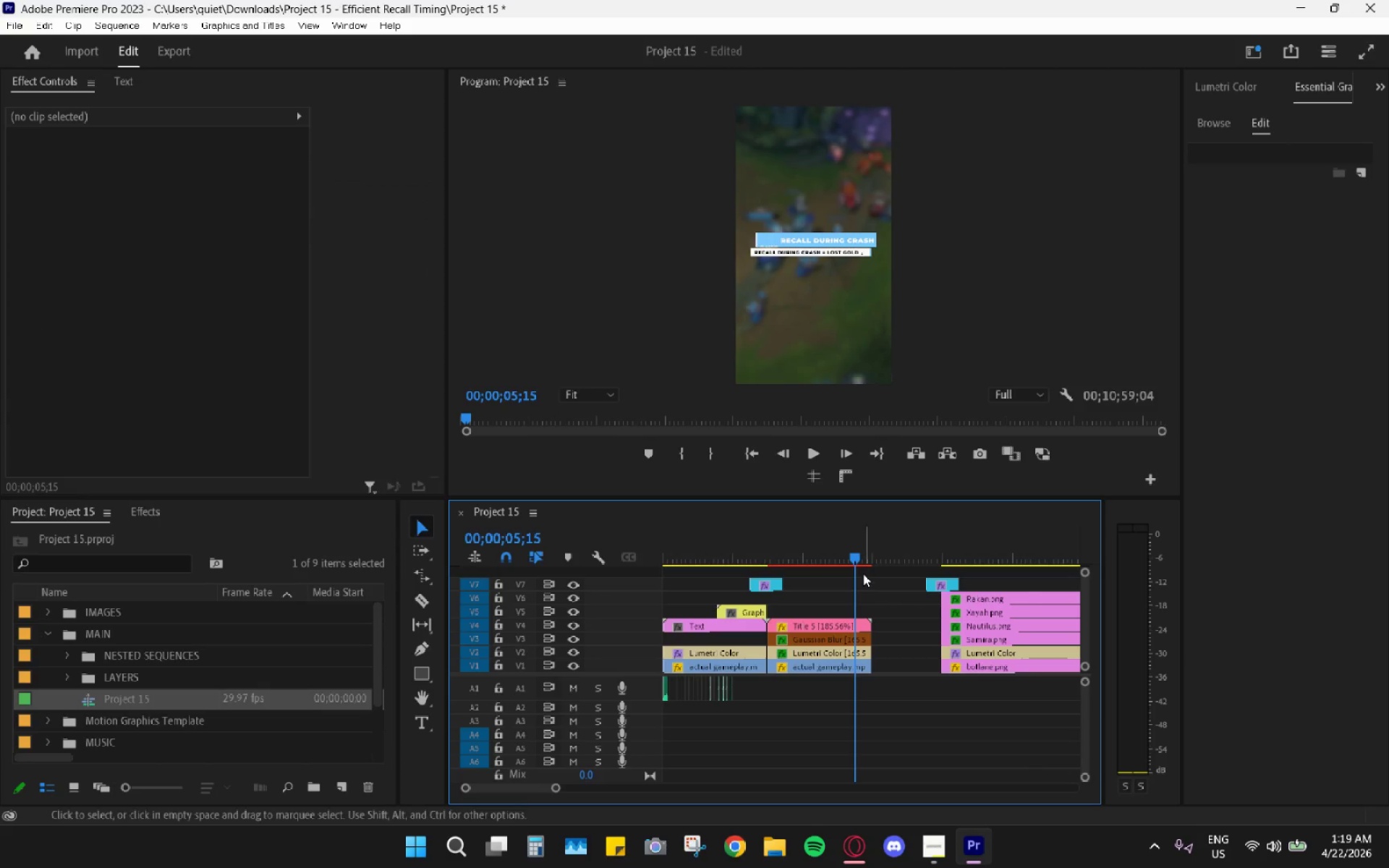 
left_click_drag(start_coordinate=[861, 561], to_coordinate=[805, 551])
 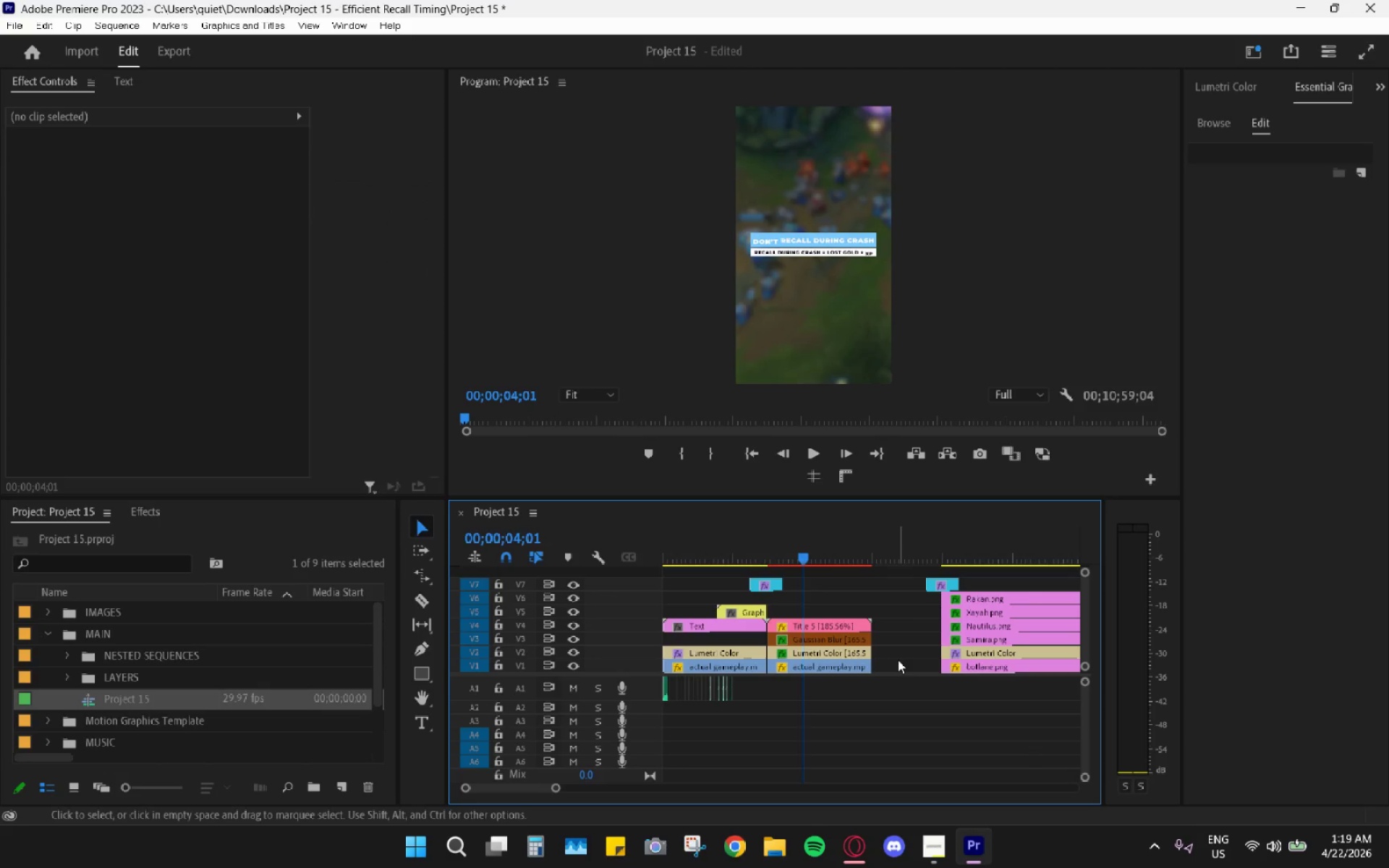 
double_click([897, 658])
 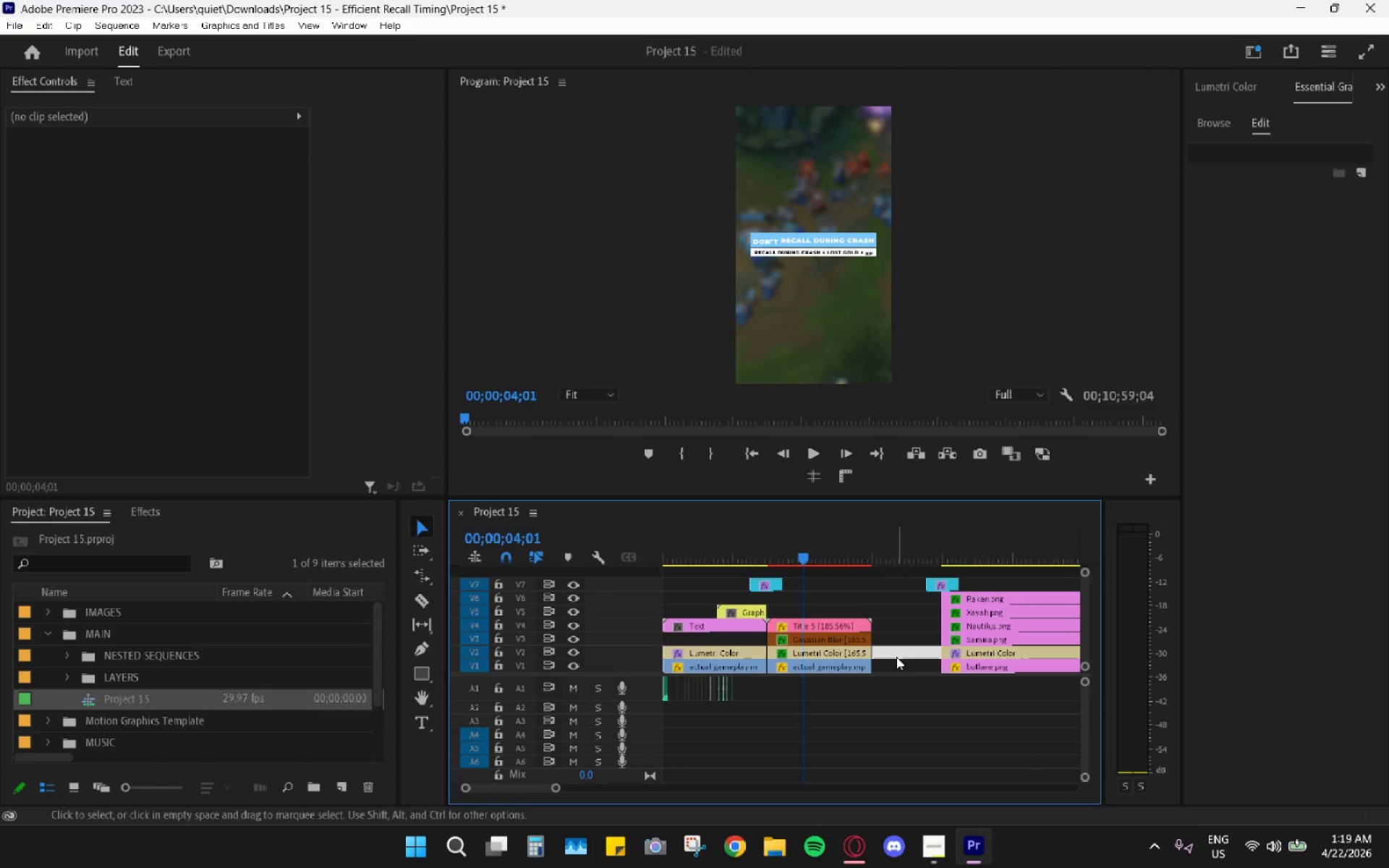 
key(H)
 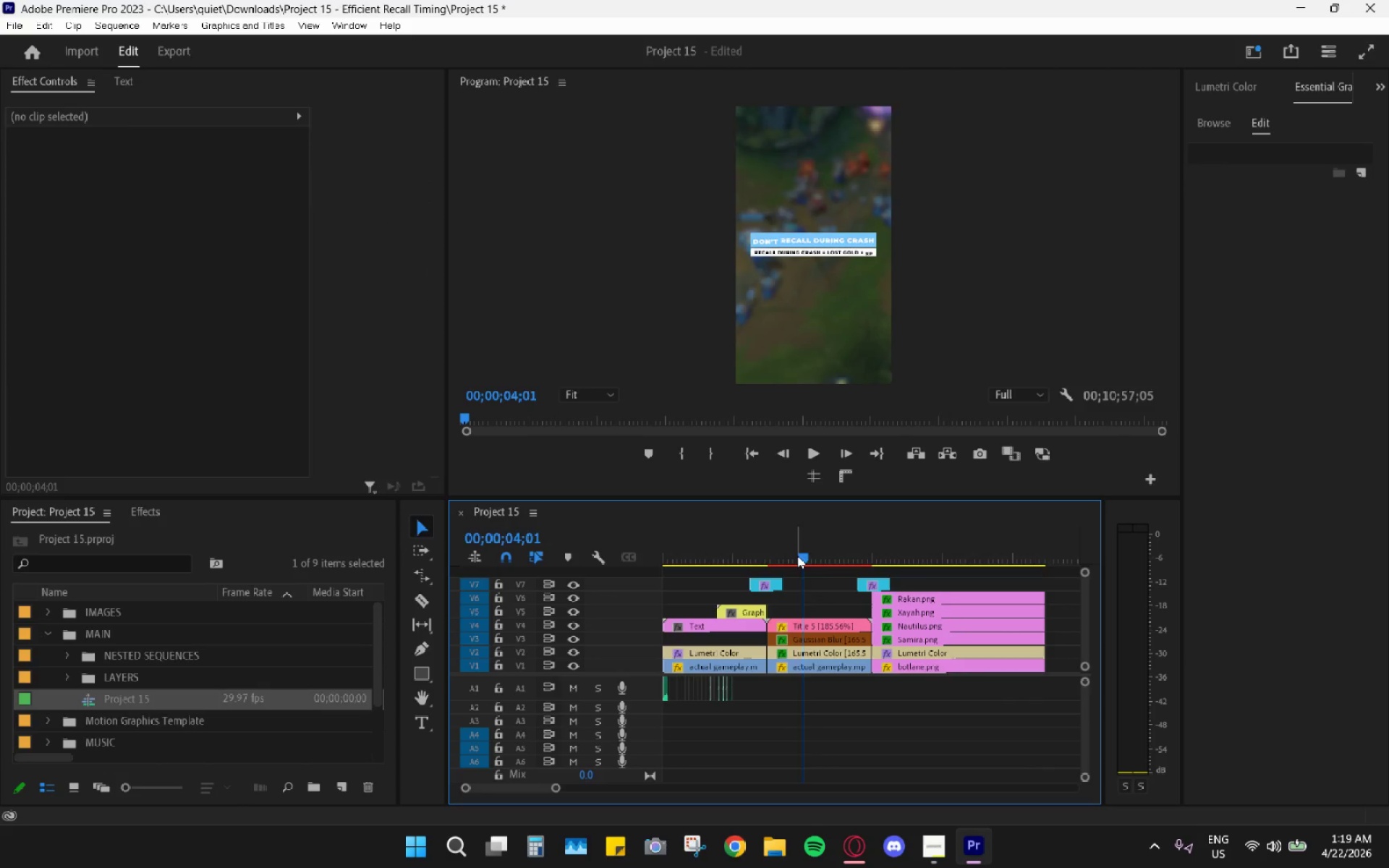 
left_click_drag(start_coordinate=[796, 555], to_coordinate=[765, 550])
 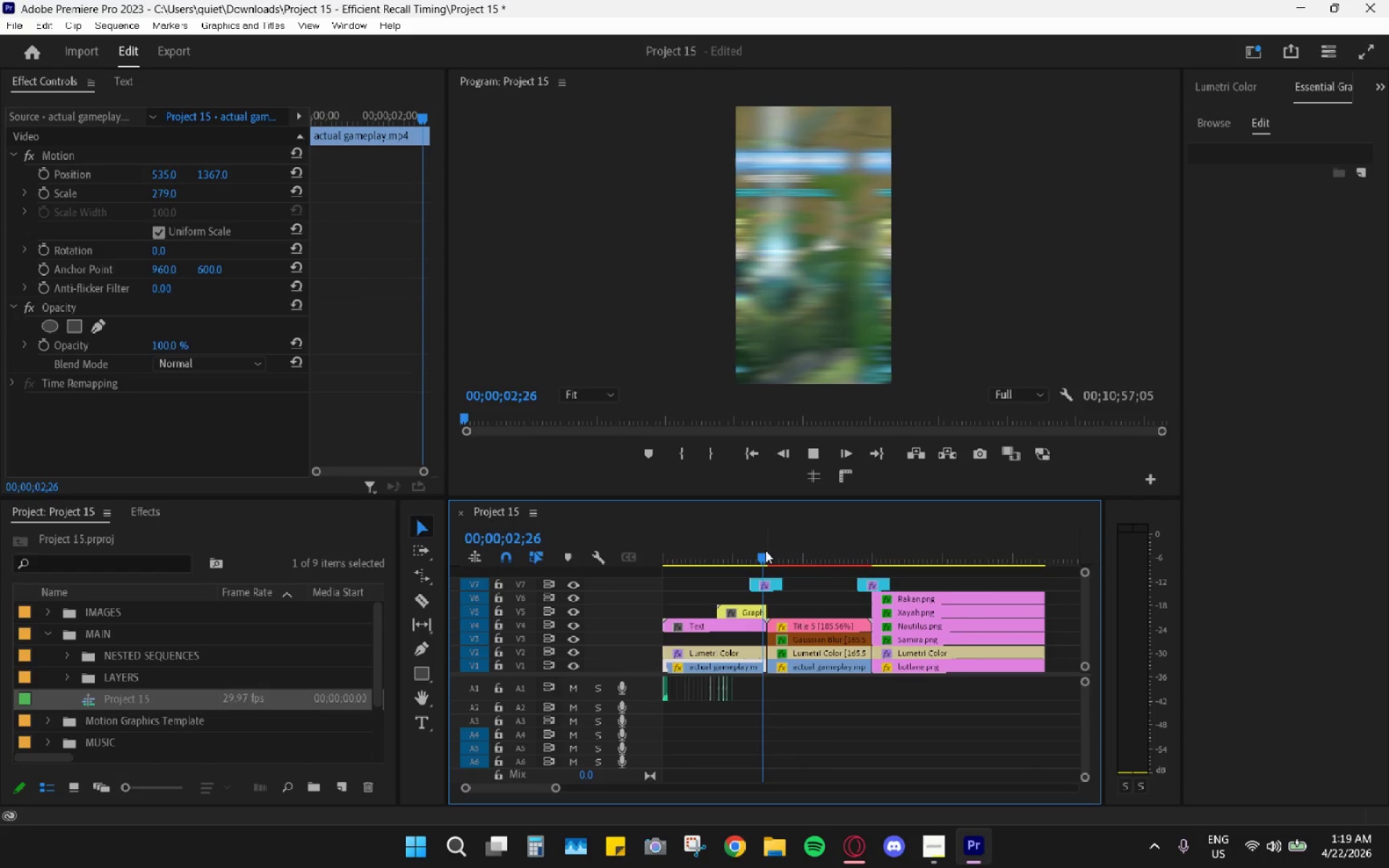 
key(Space)
 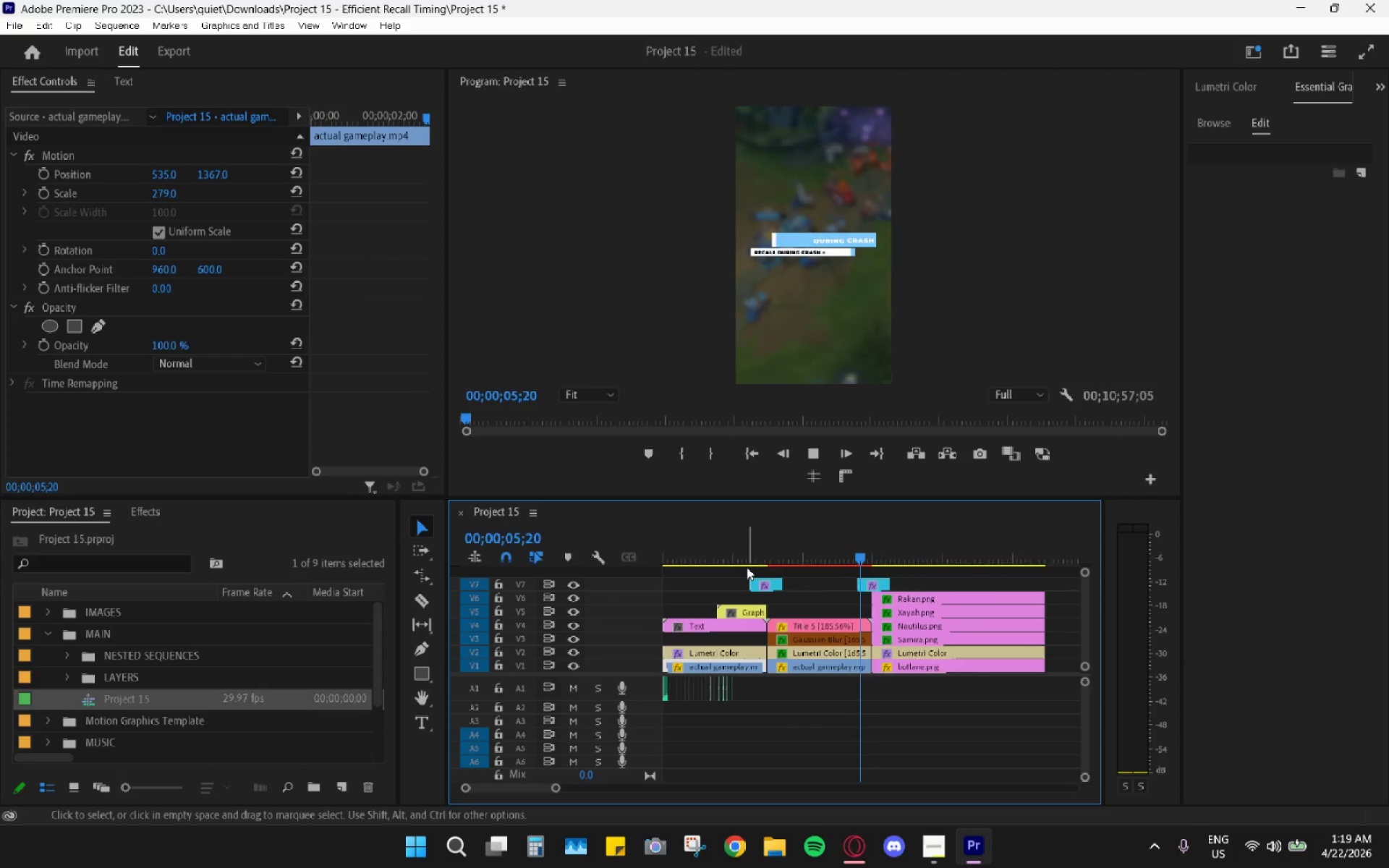 
key(Space)
 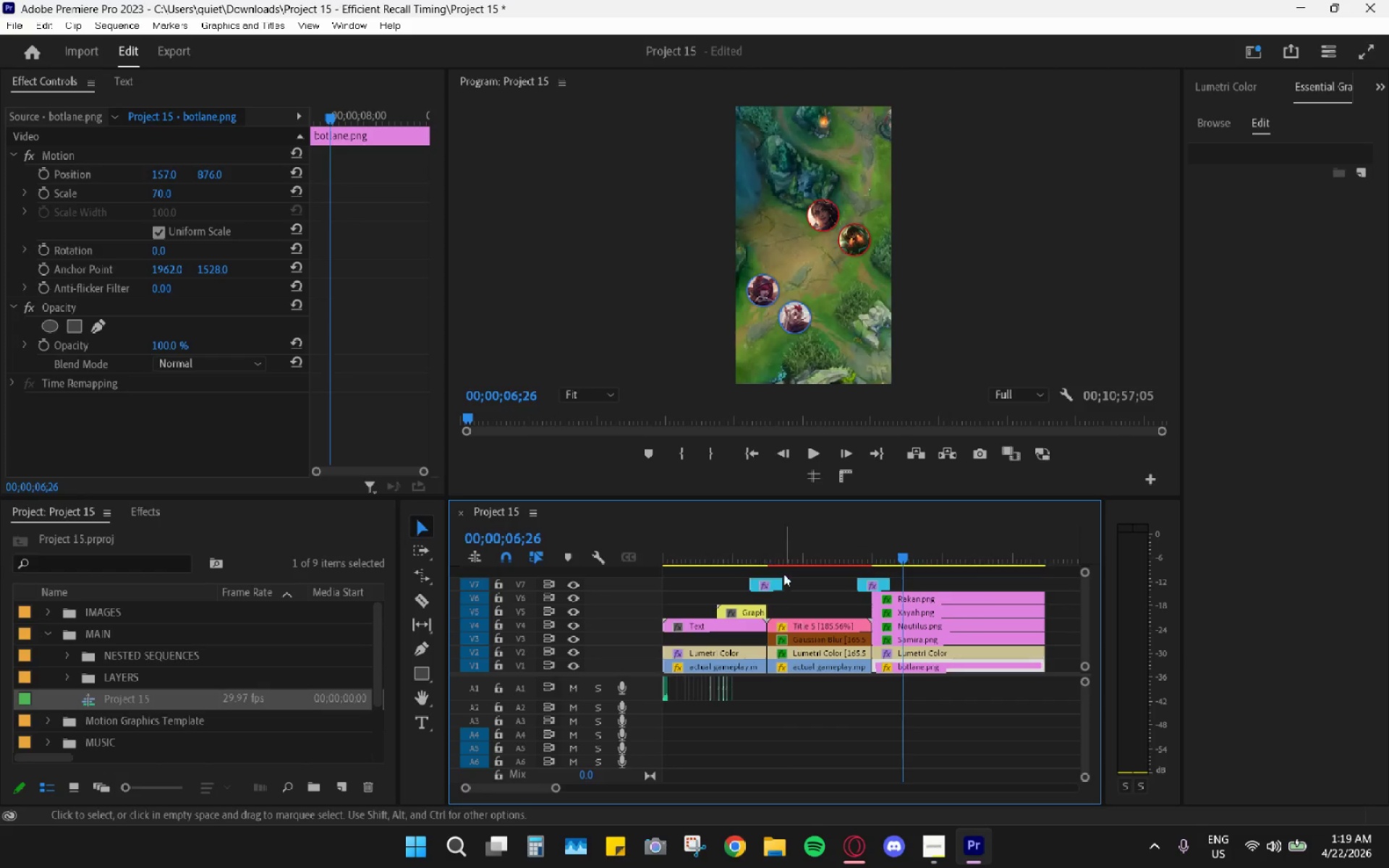 
left_click_drag(start_coordinate=[789, 563], to_coordinate=[783, 553])
 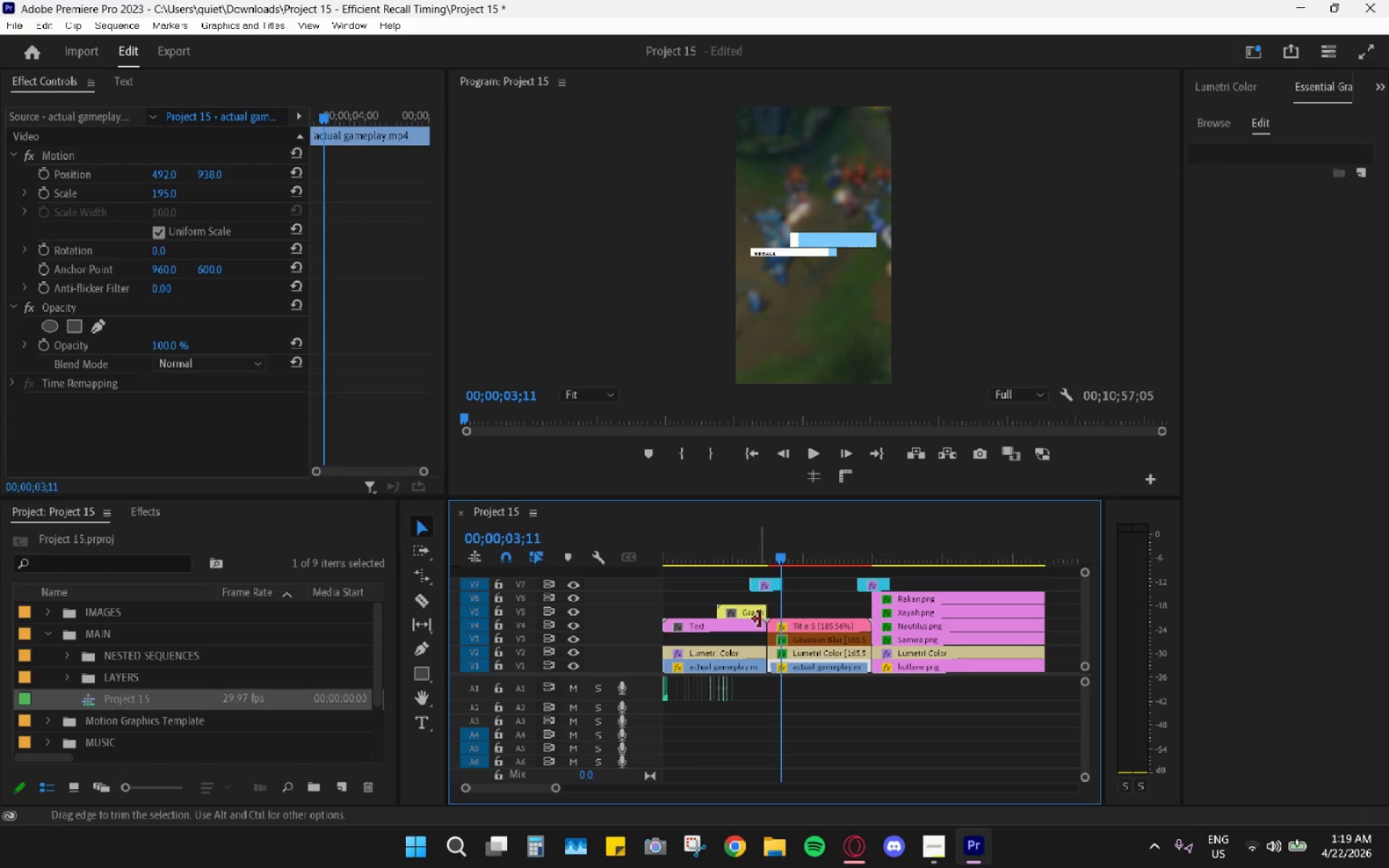 
key(Space)
 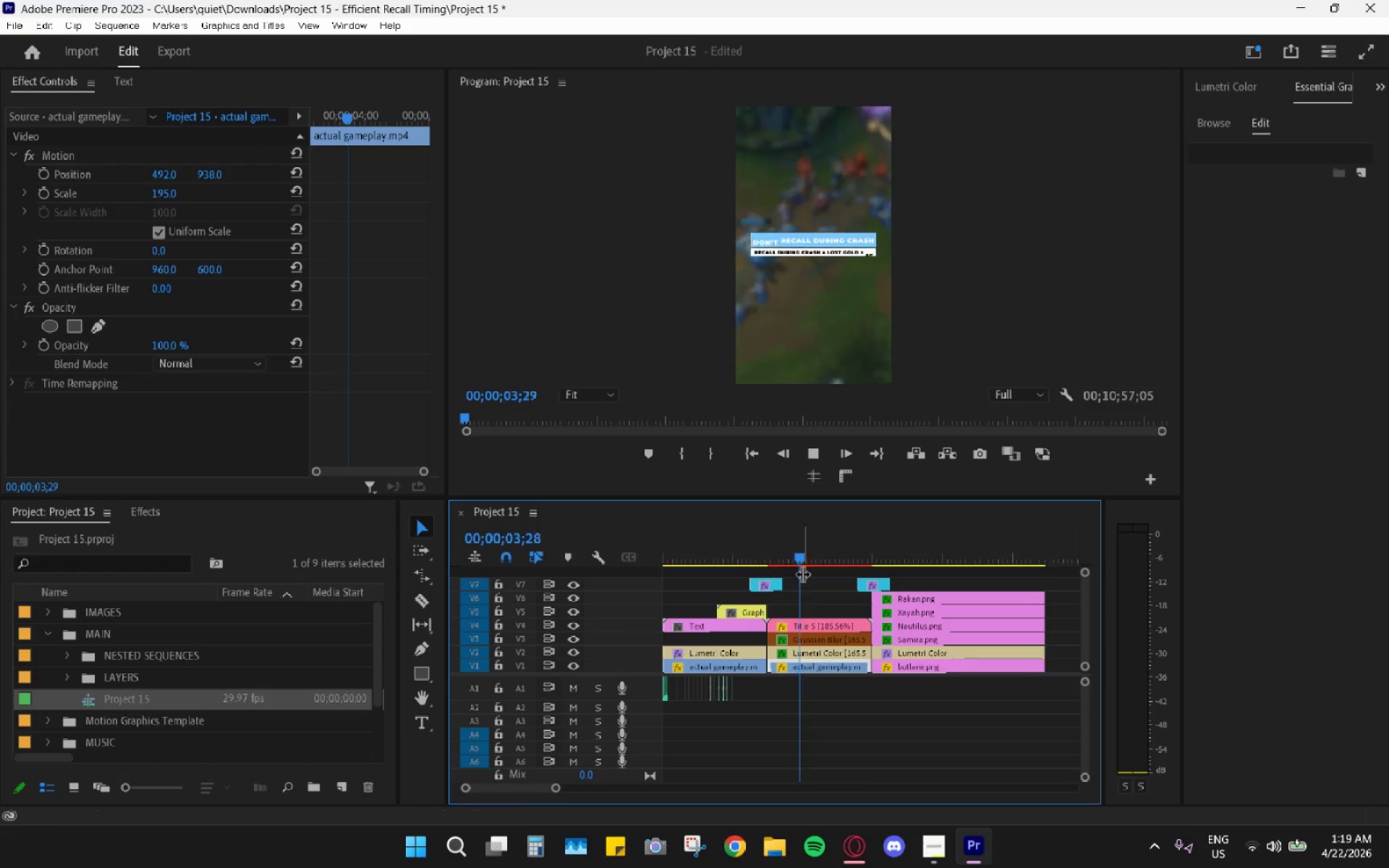 
key(Space)
 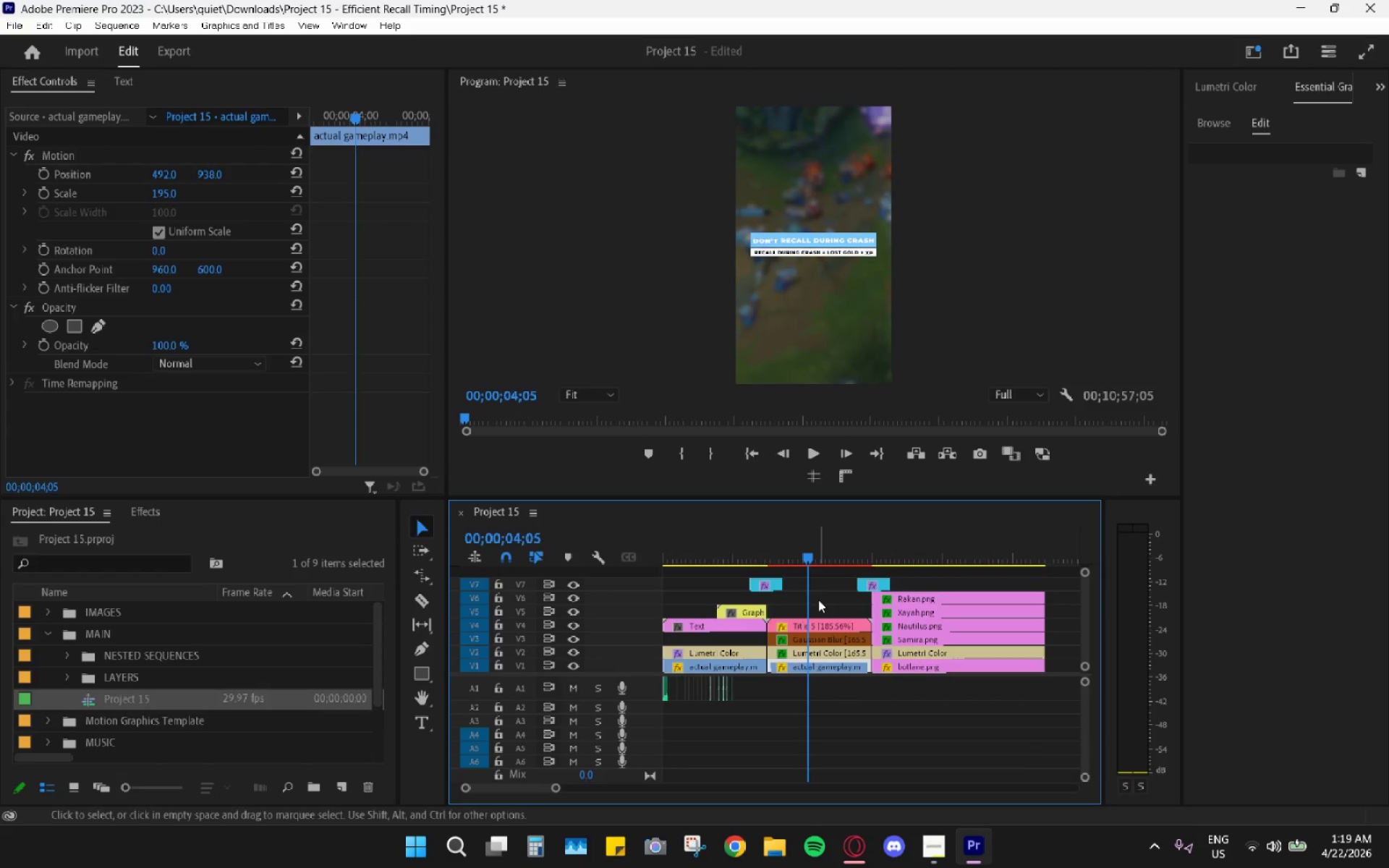 
key(Space)
 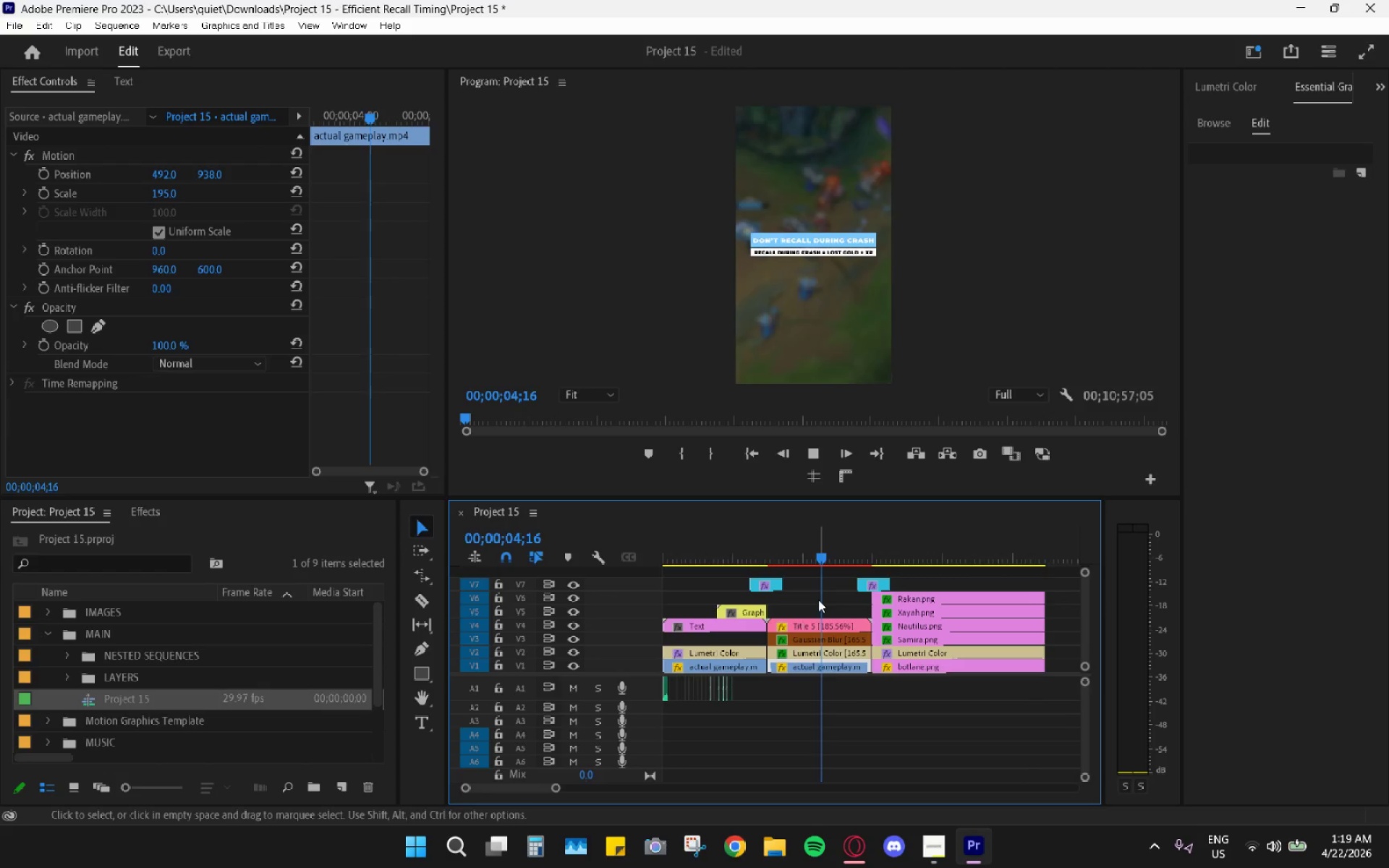 
key(Space)
 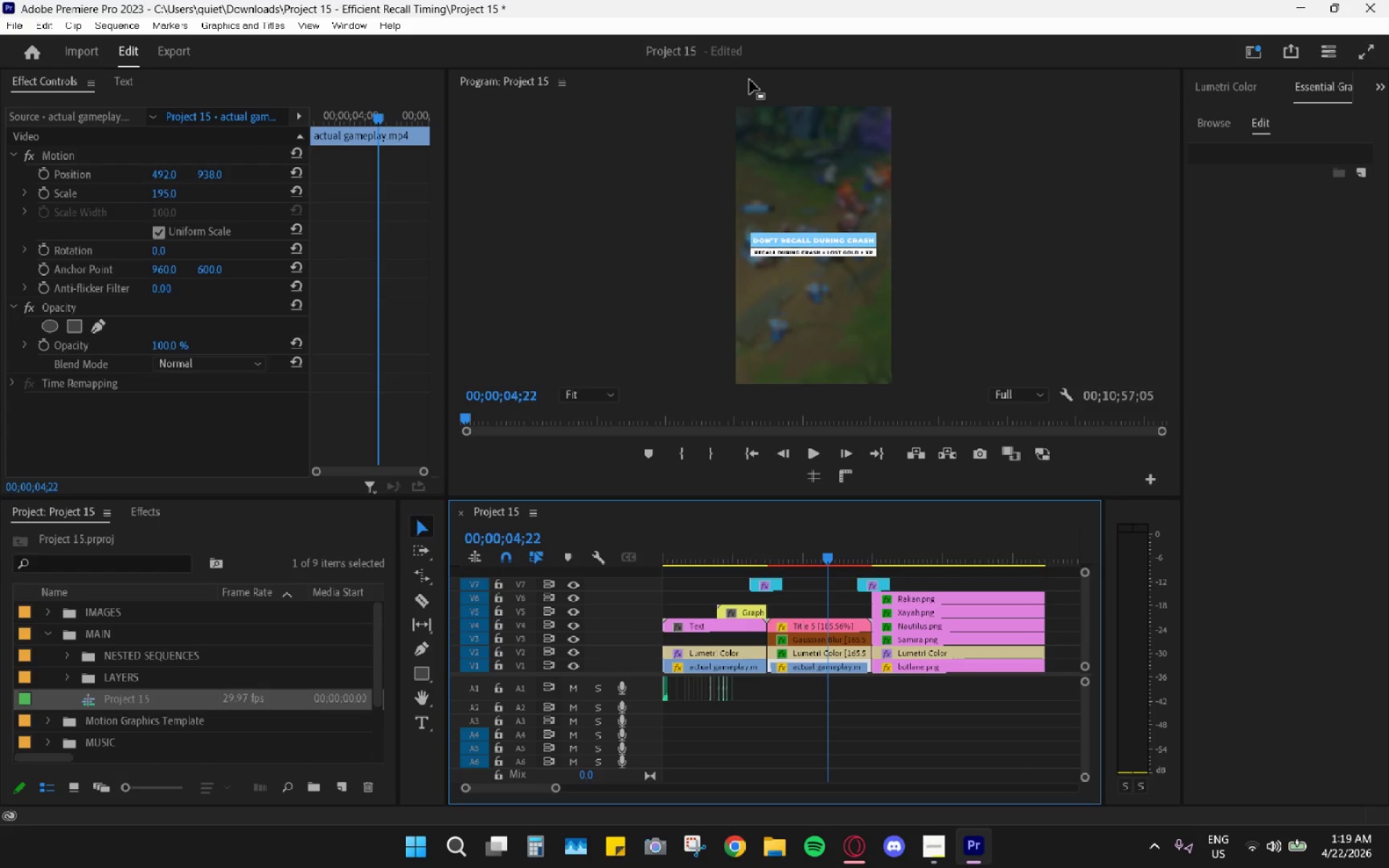 
double_click([749, 79])
 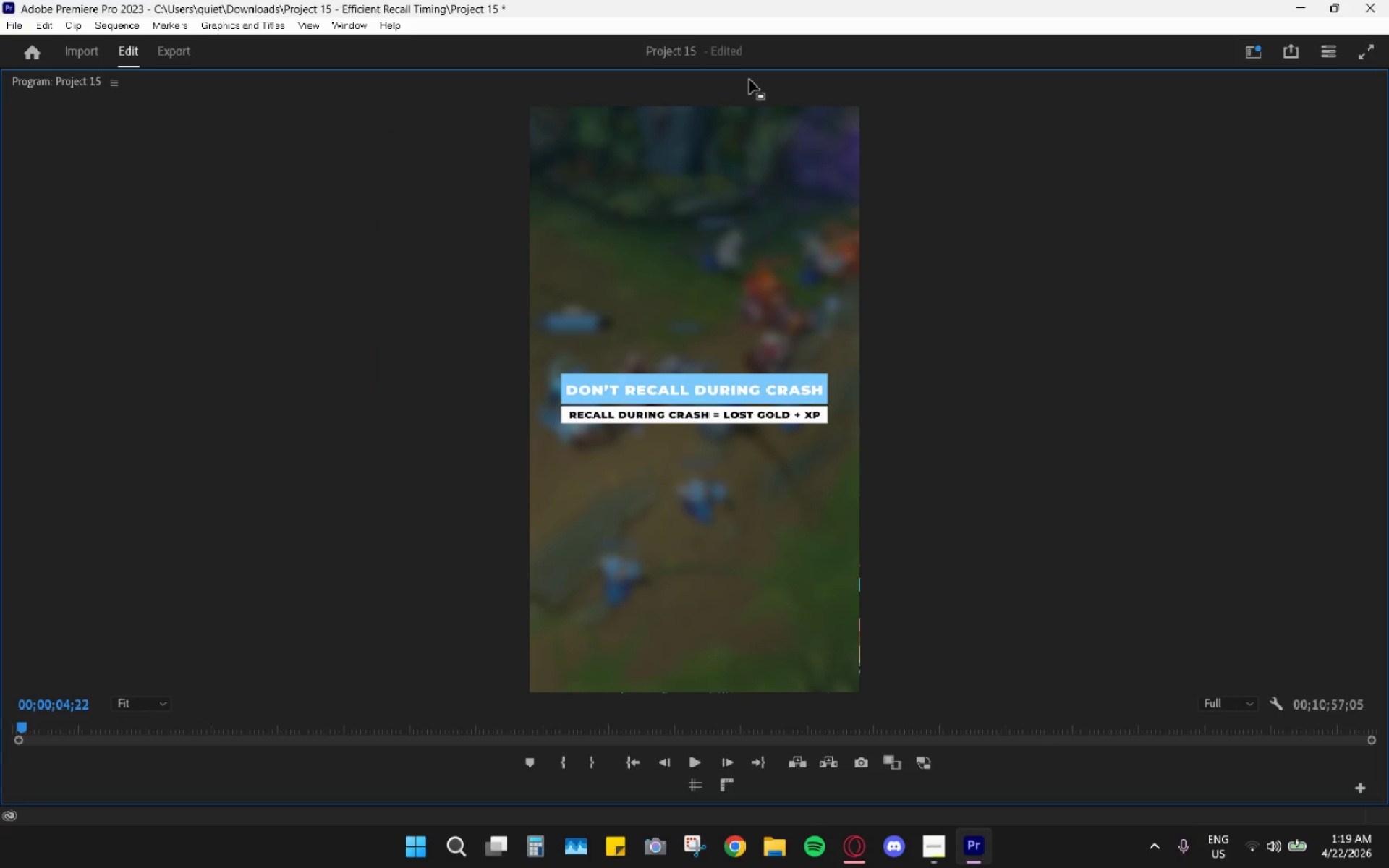 
wait(7.27)
 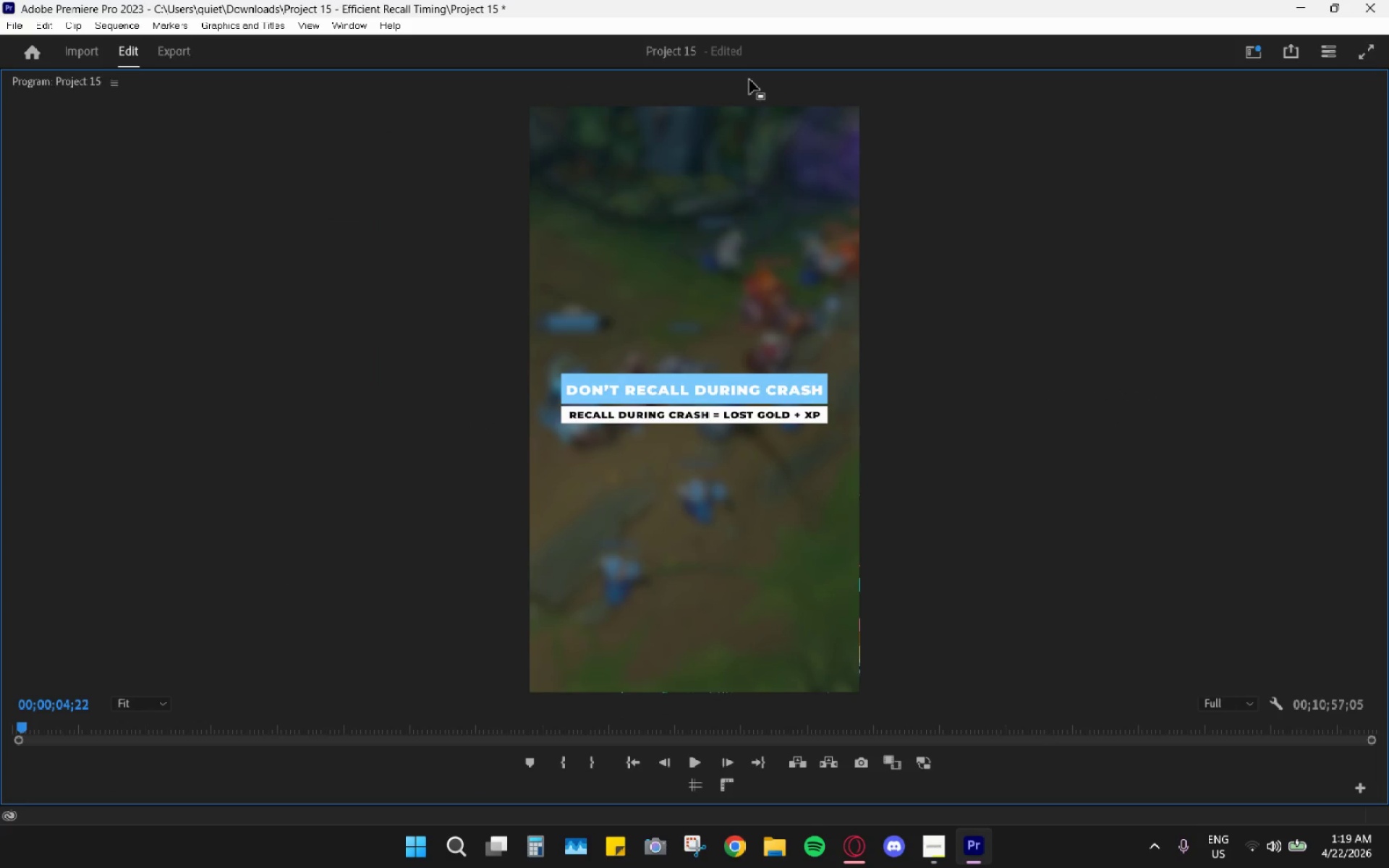 
left_click([749, 80])
 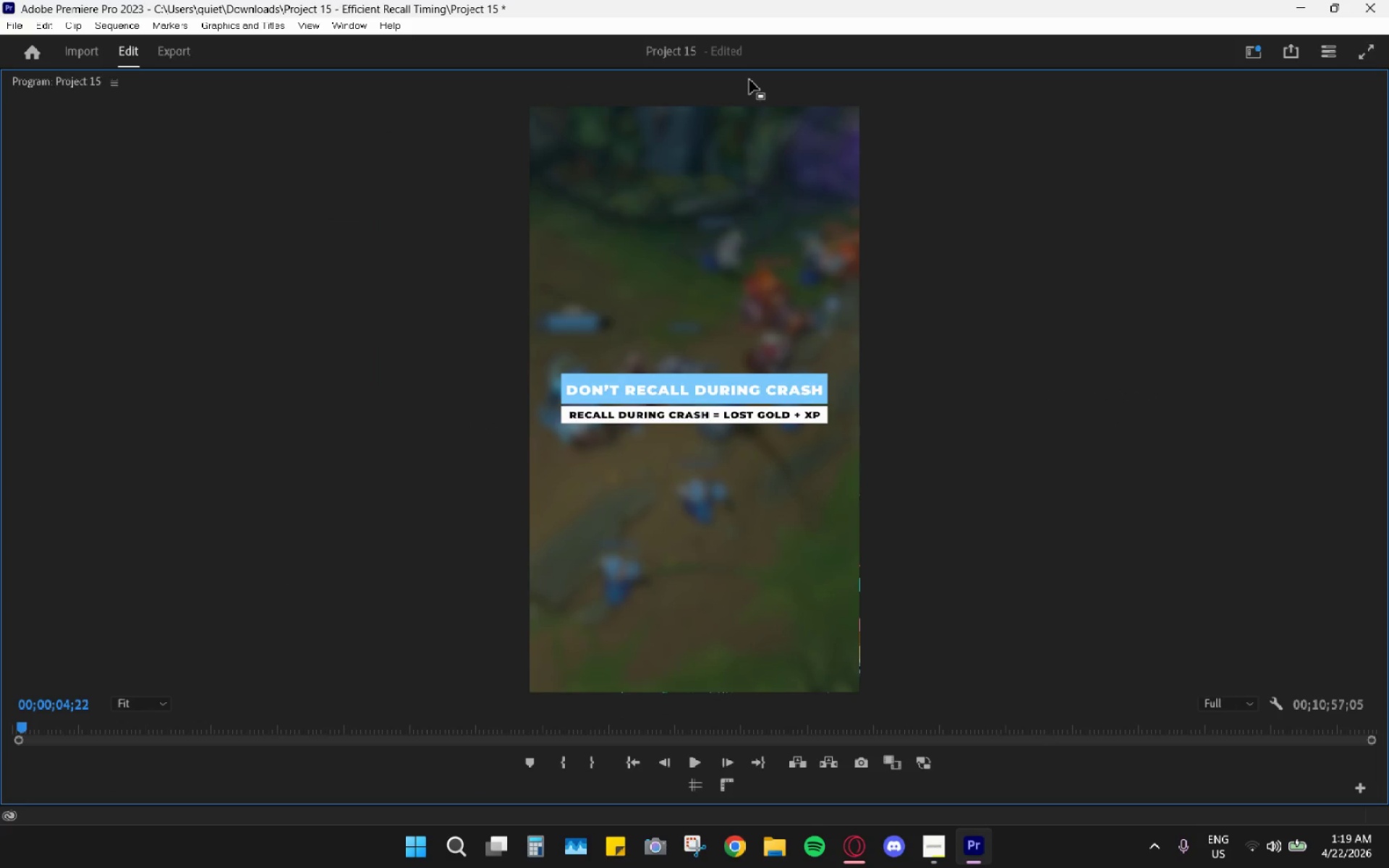 
double_click([749, 80])
 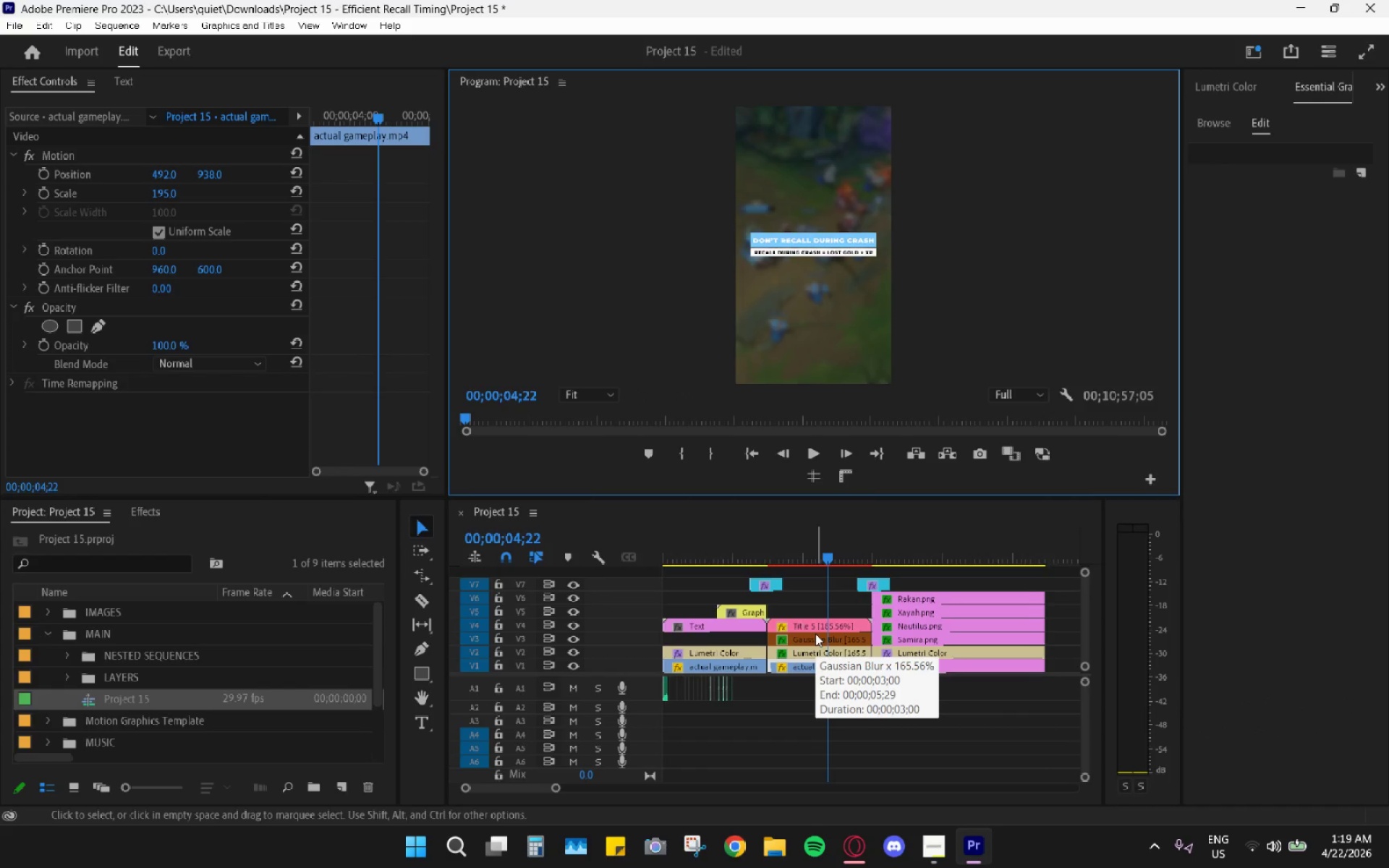 
wait(5.28)
 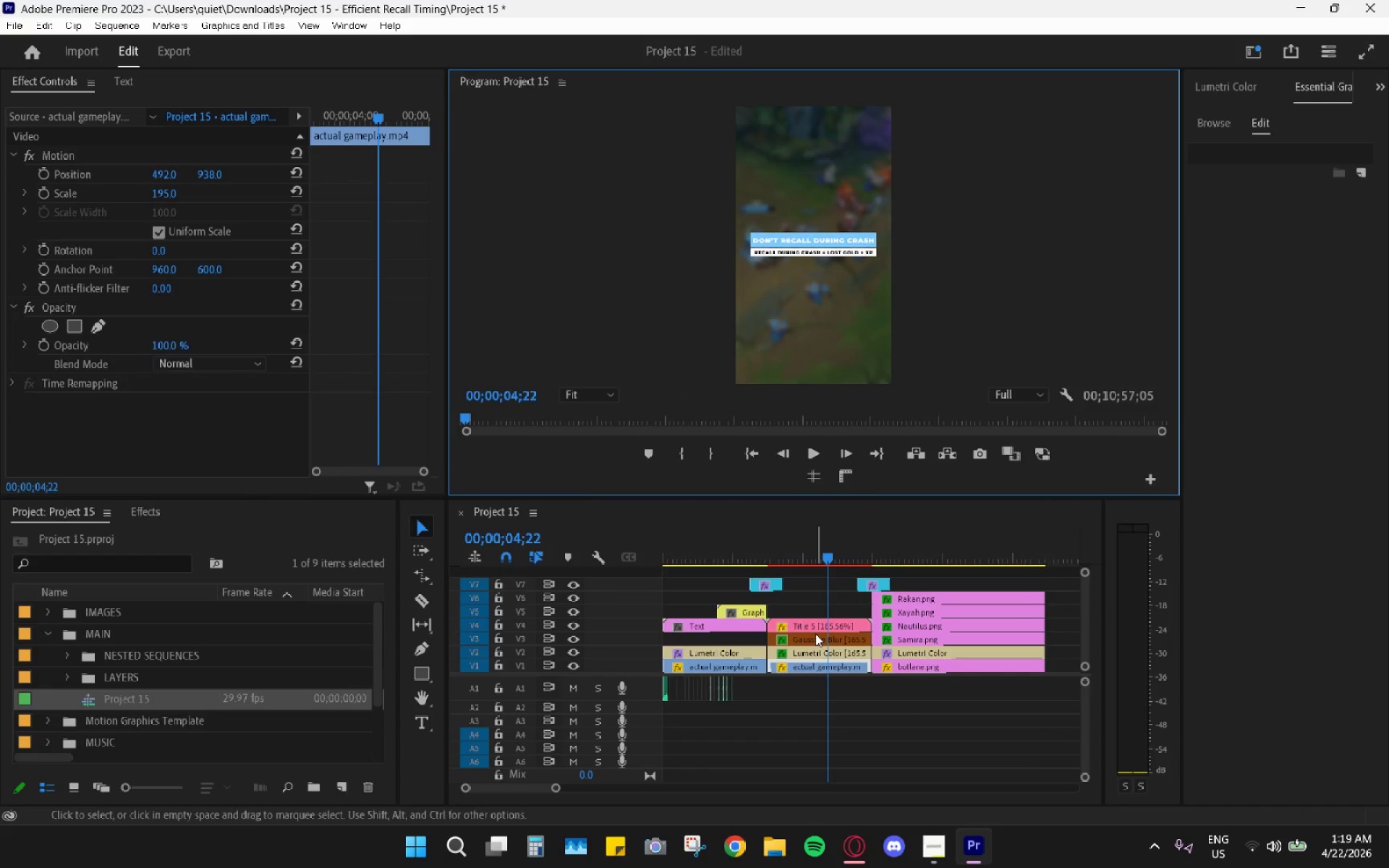 
left_click([820, 625])
 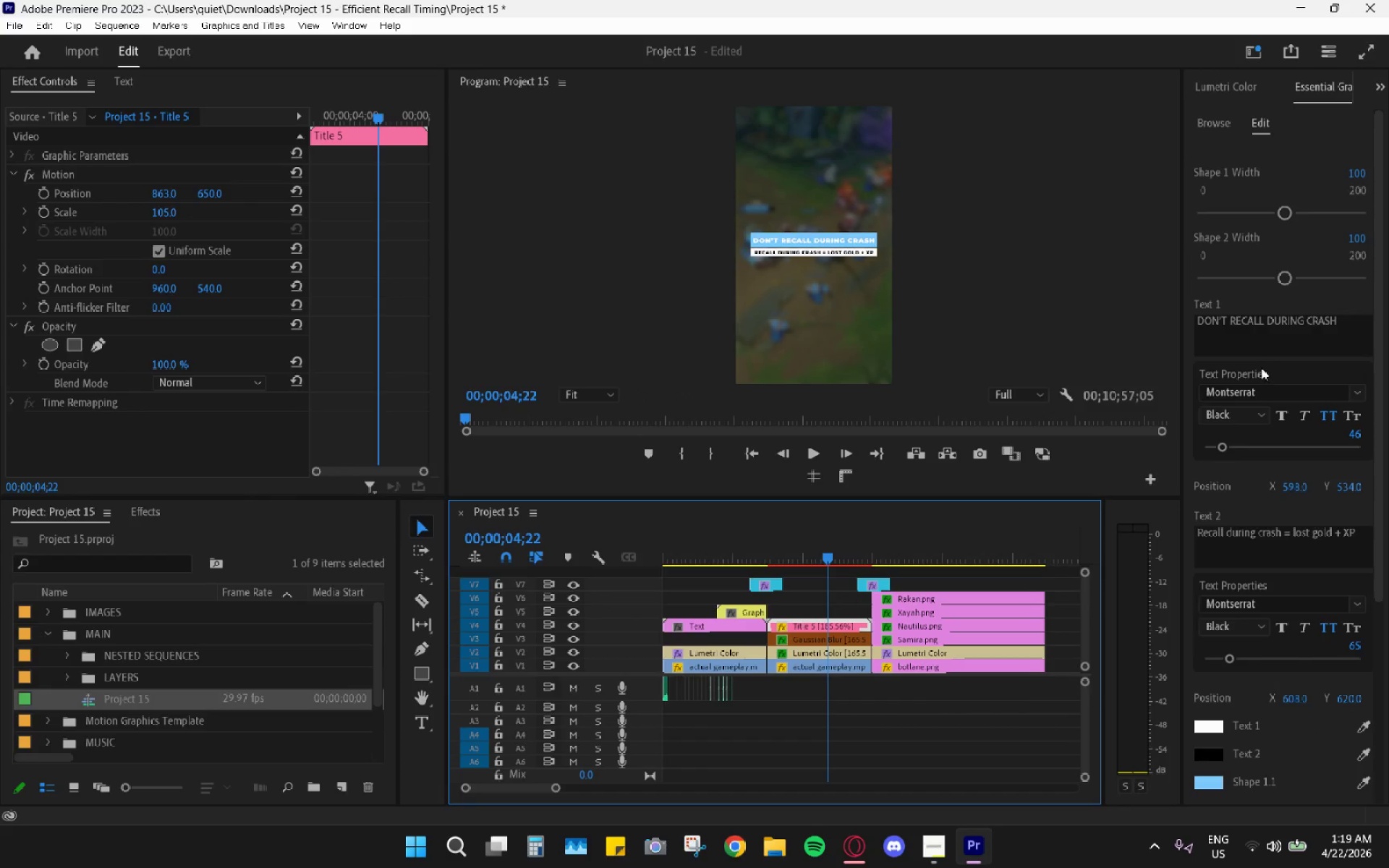 
left_click([1267, 398])
 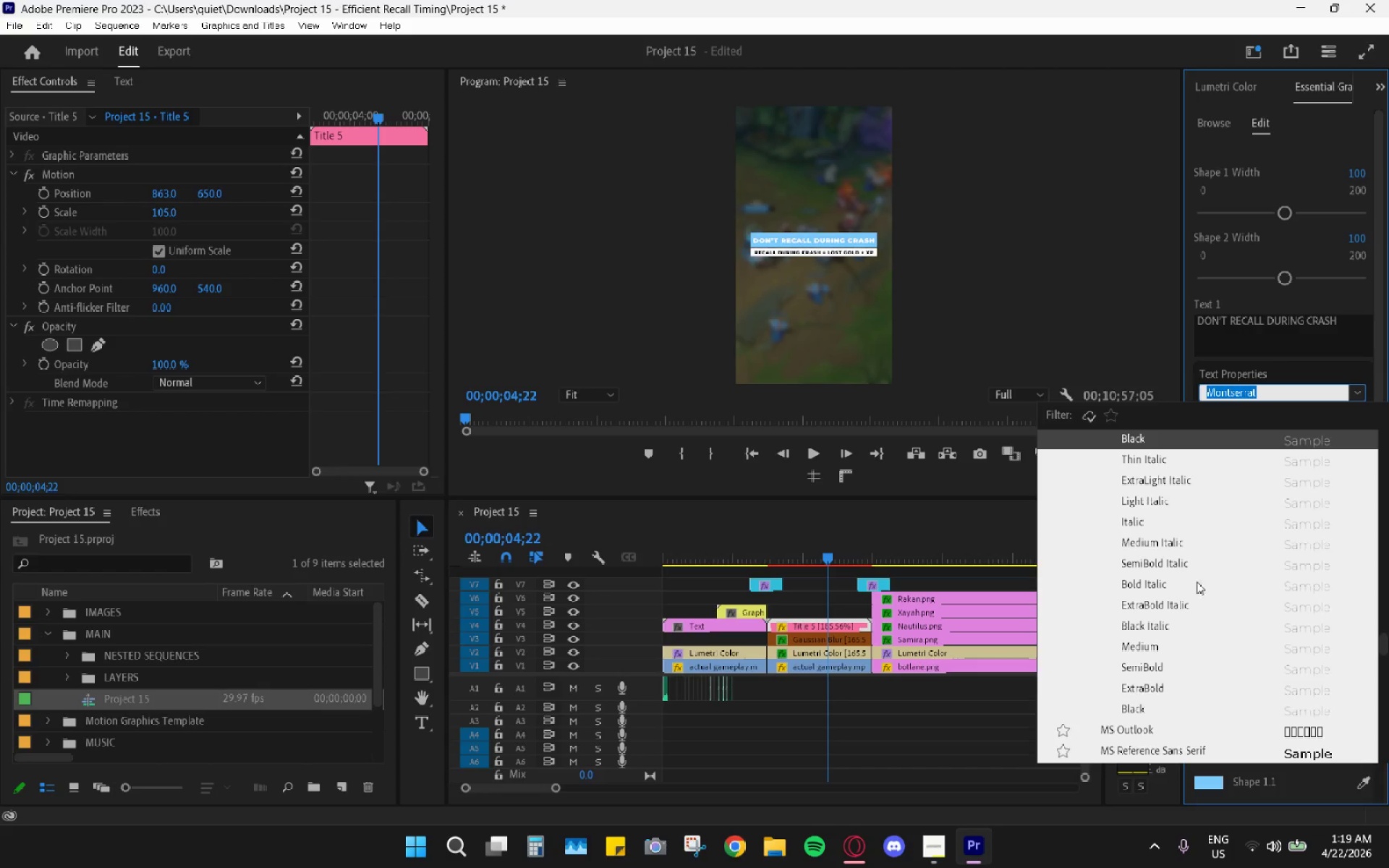 
scroll: coordinate [1190, 601], scroll_direction: up, amount: 11.0
 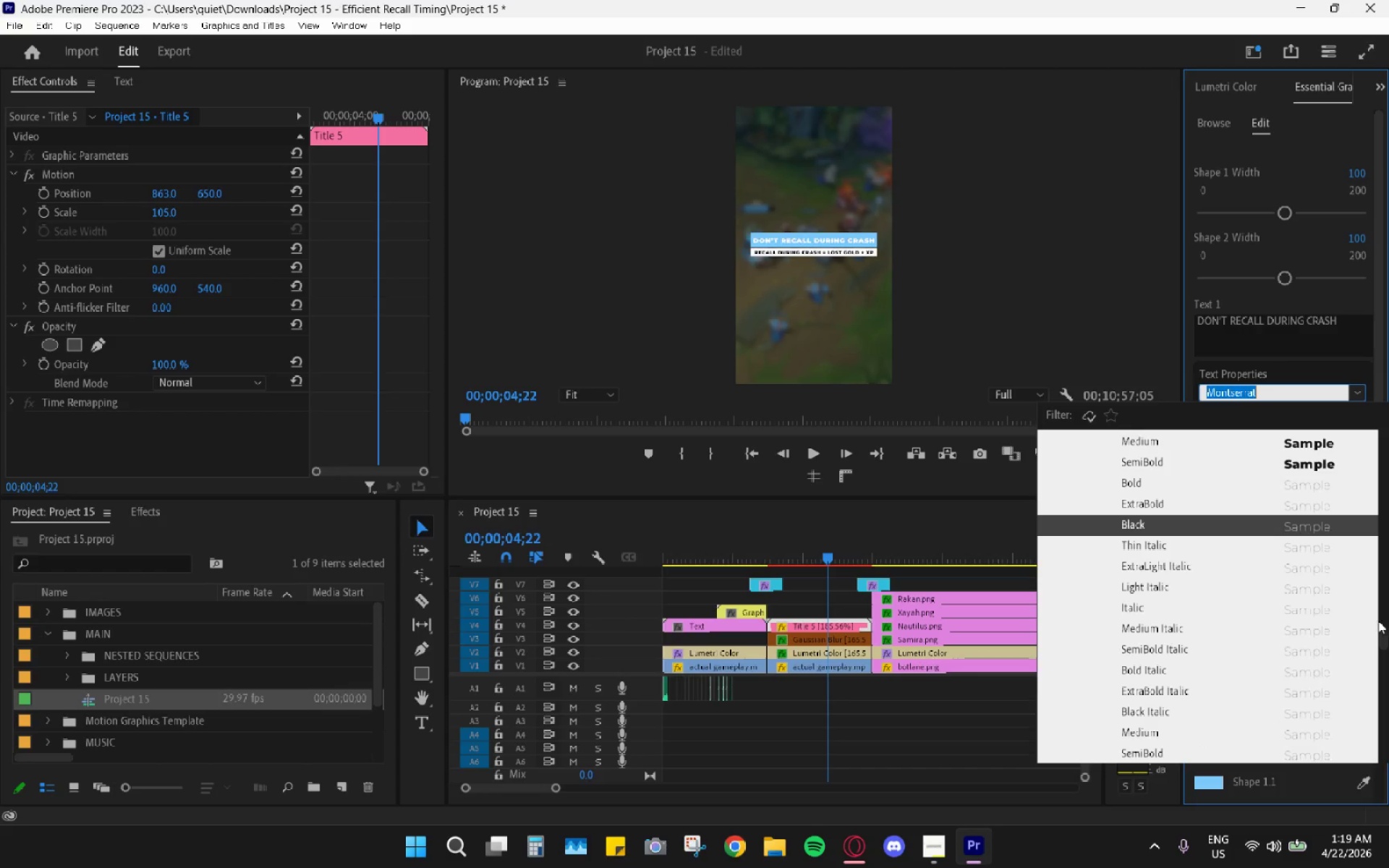 
left_click_drag(start_coordinate=[1382, 632], to_coordinate=[1388, 434])
 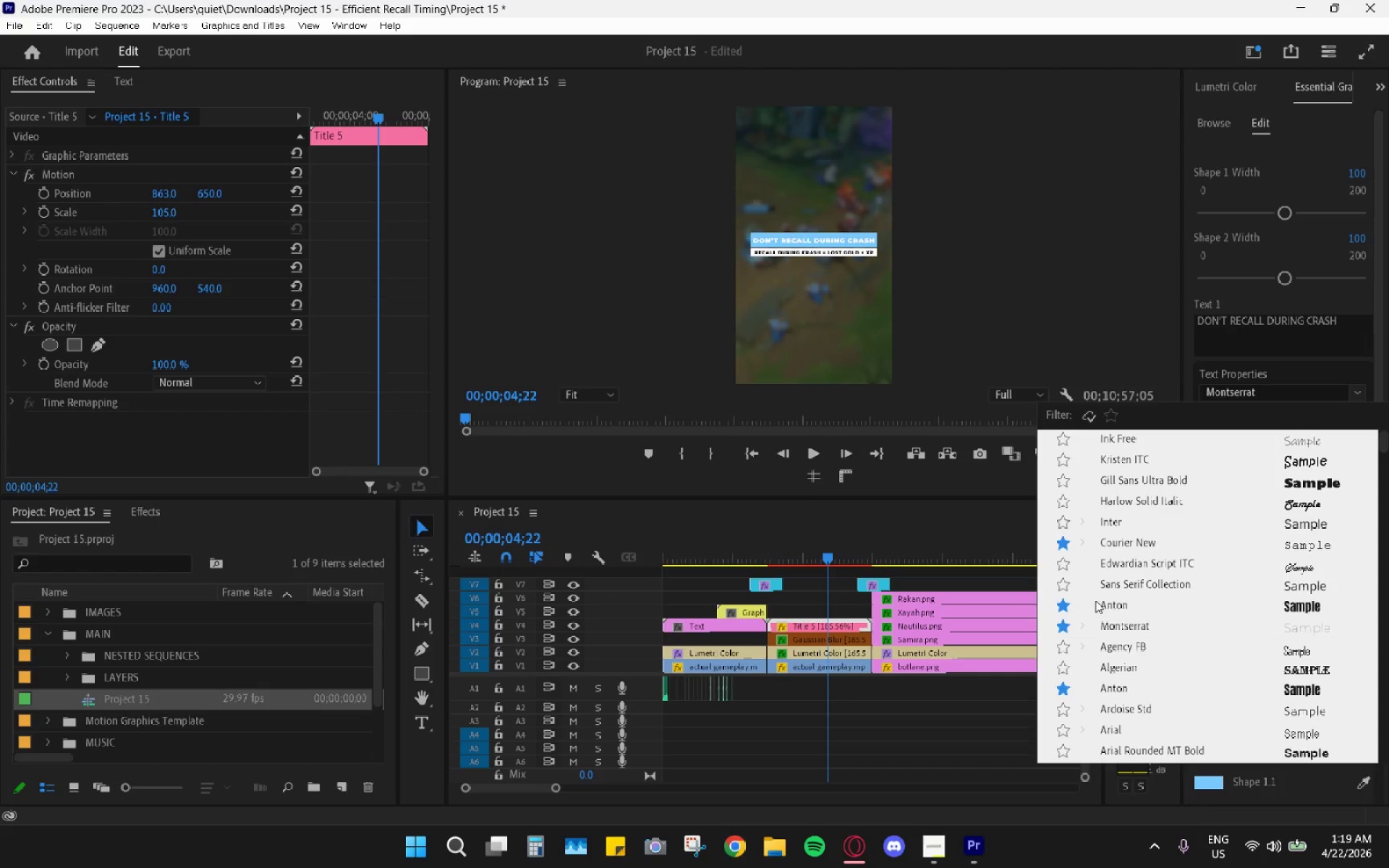 
left_click([1108, 606])
 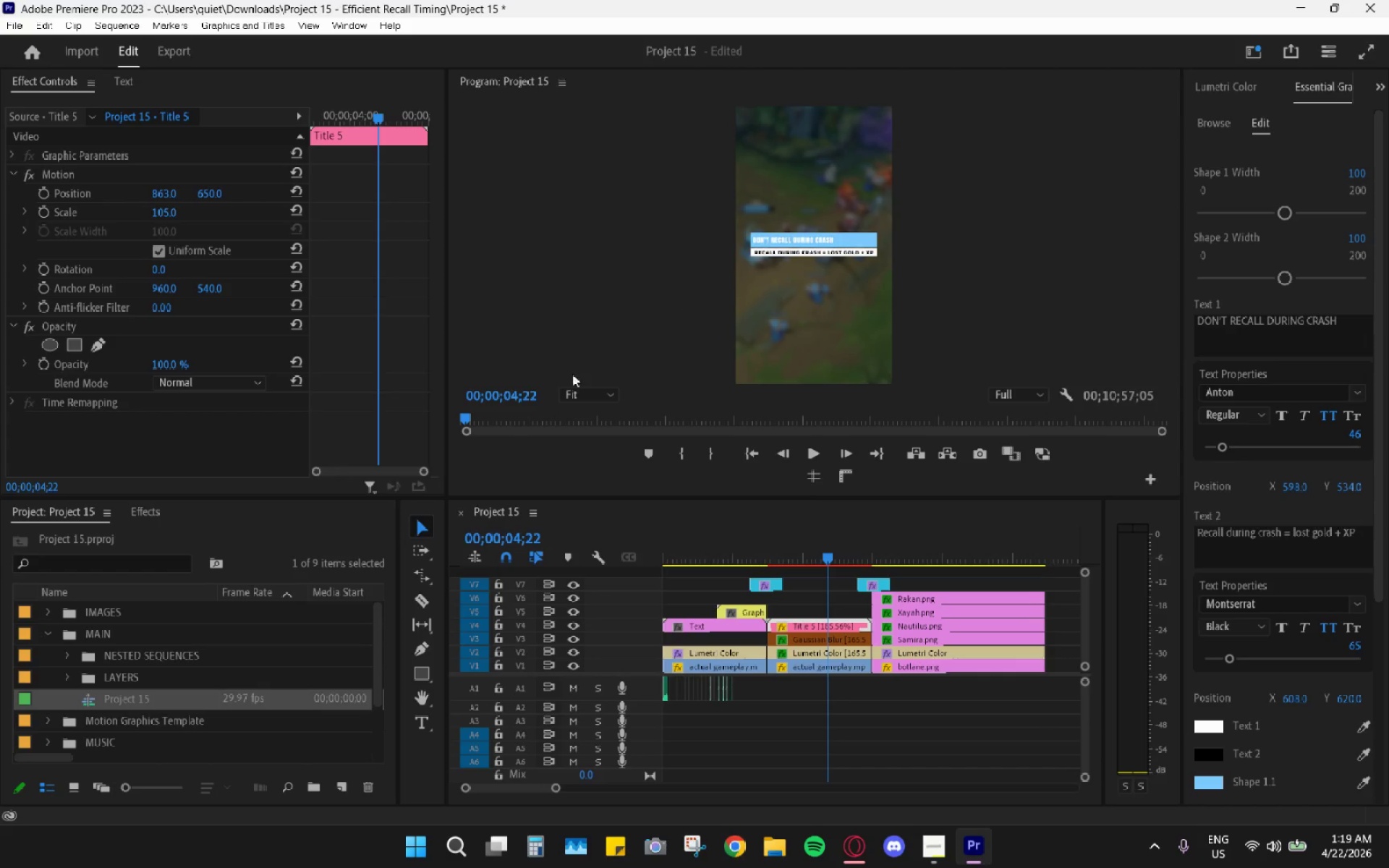 
left_click([572, 399])
 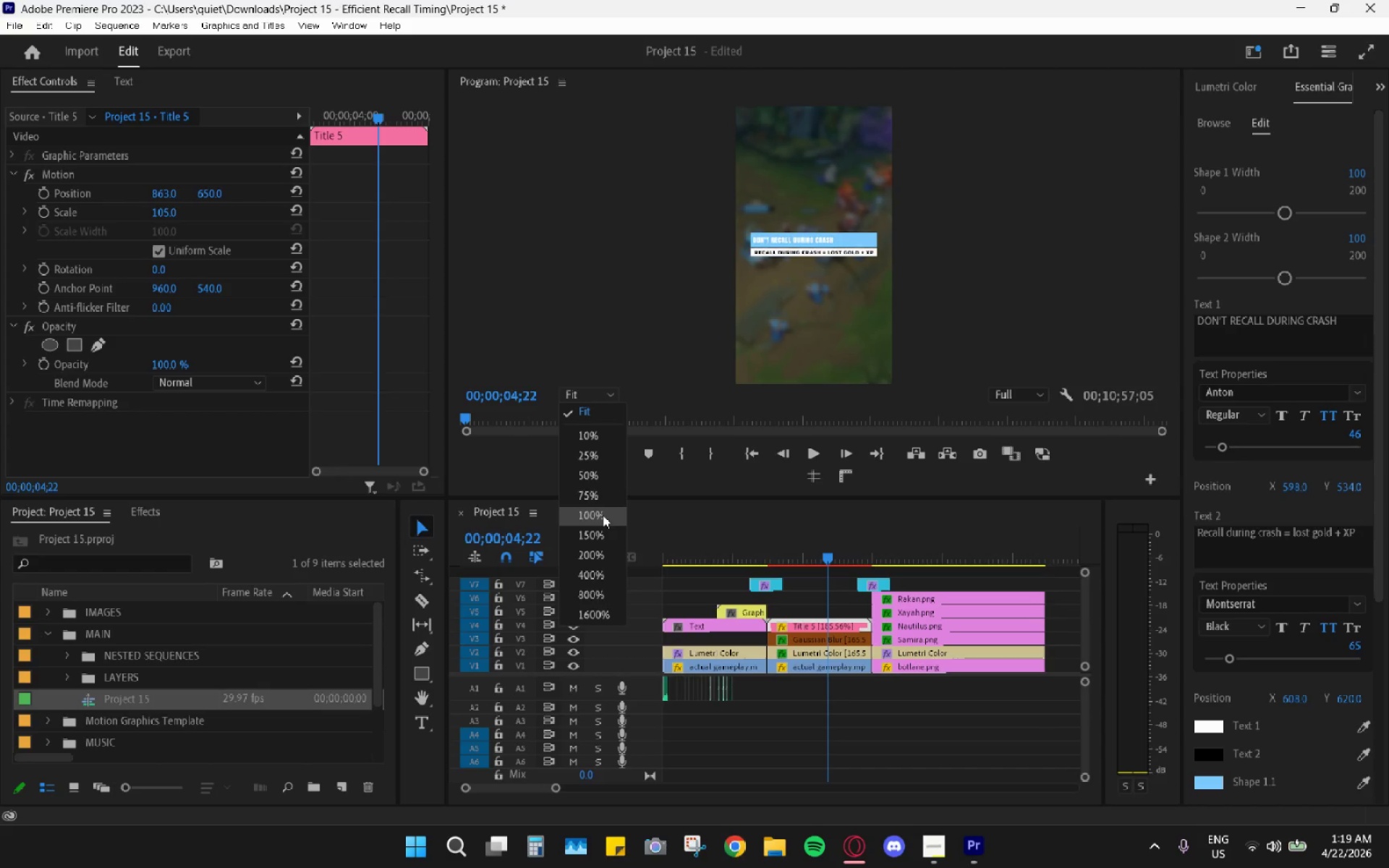 
left_click([604, 493])
 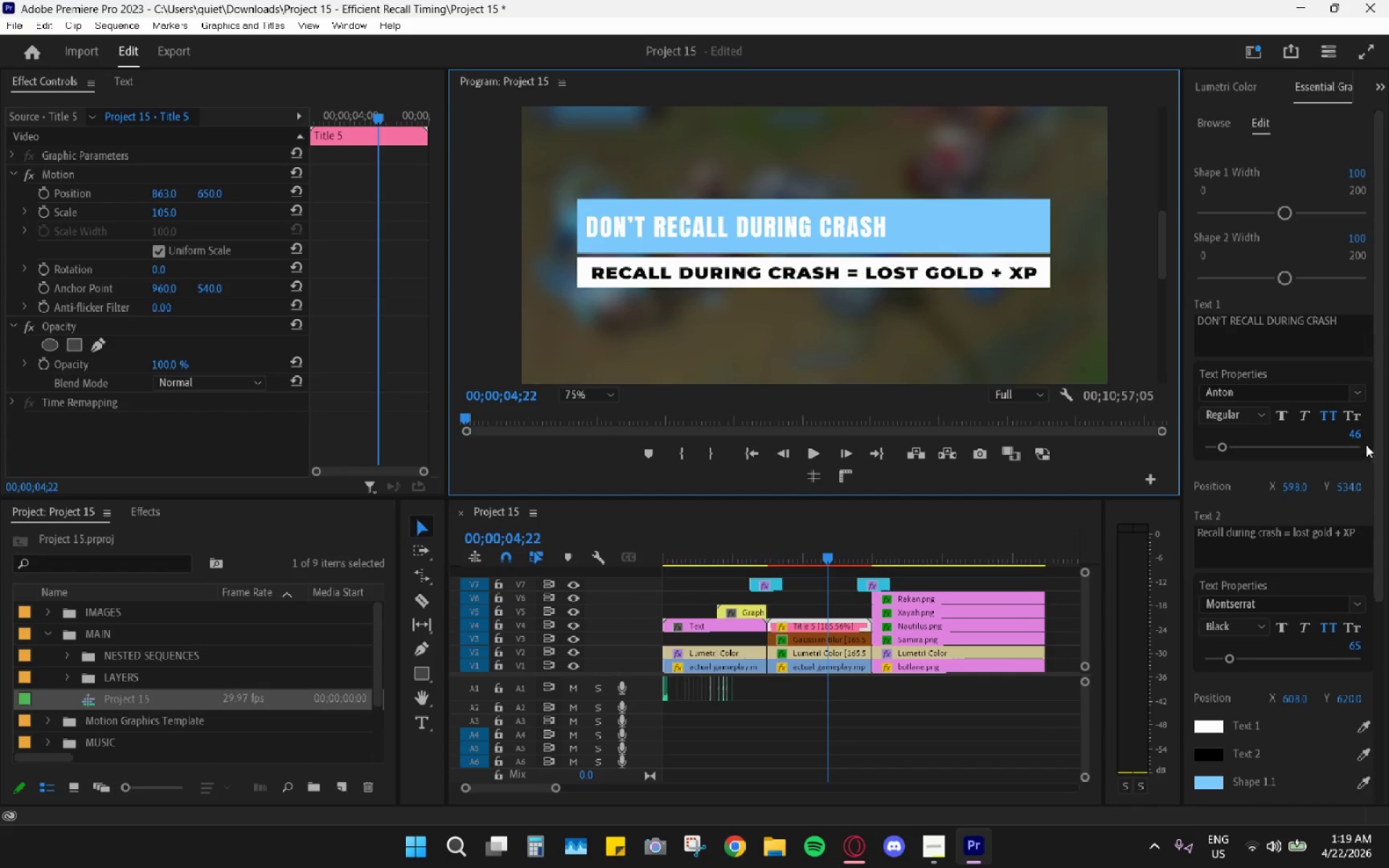 
left_click([1355, 434])
 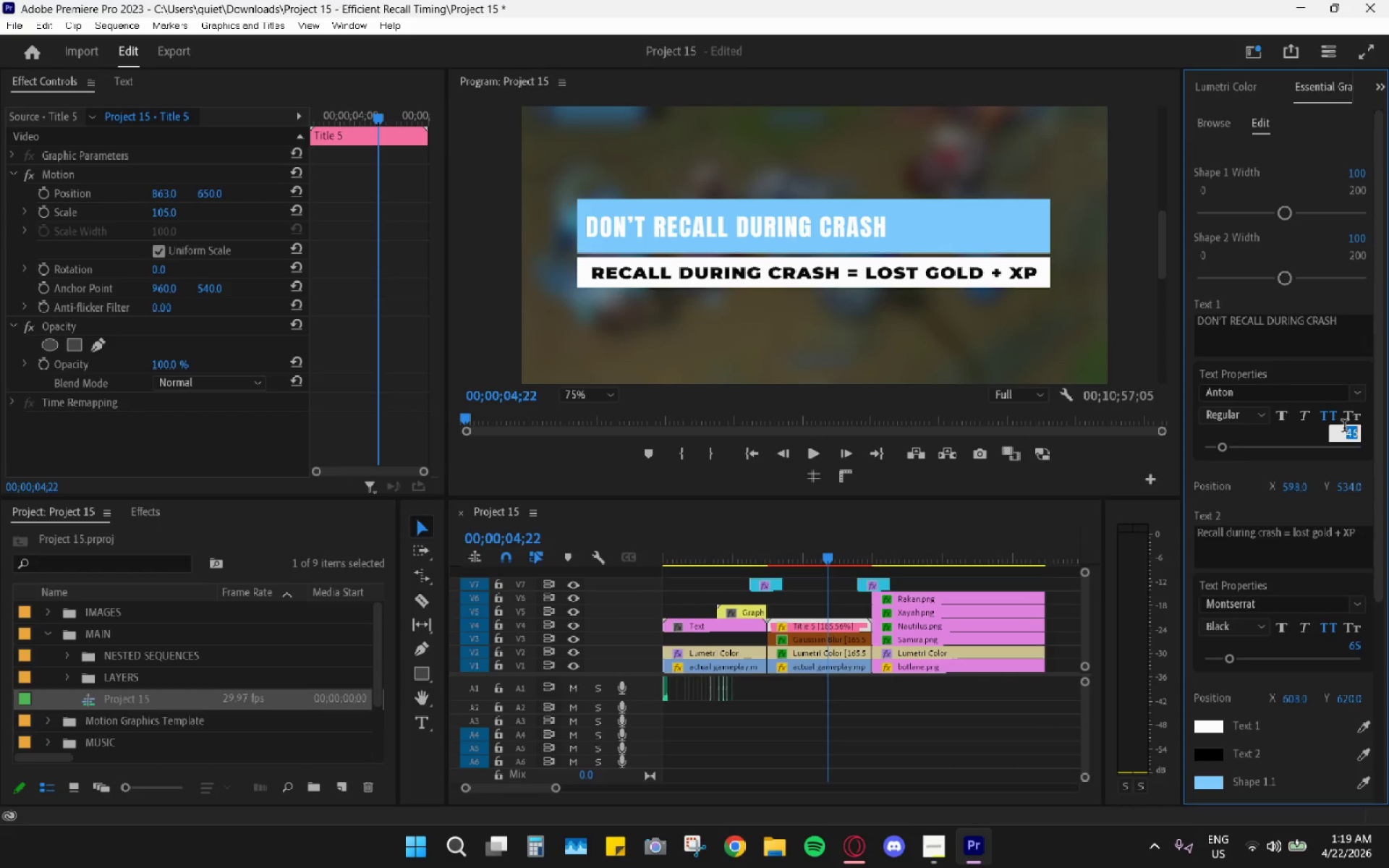 
key(Numpad1)
 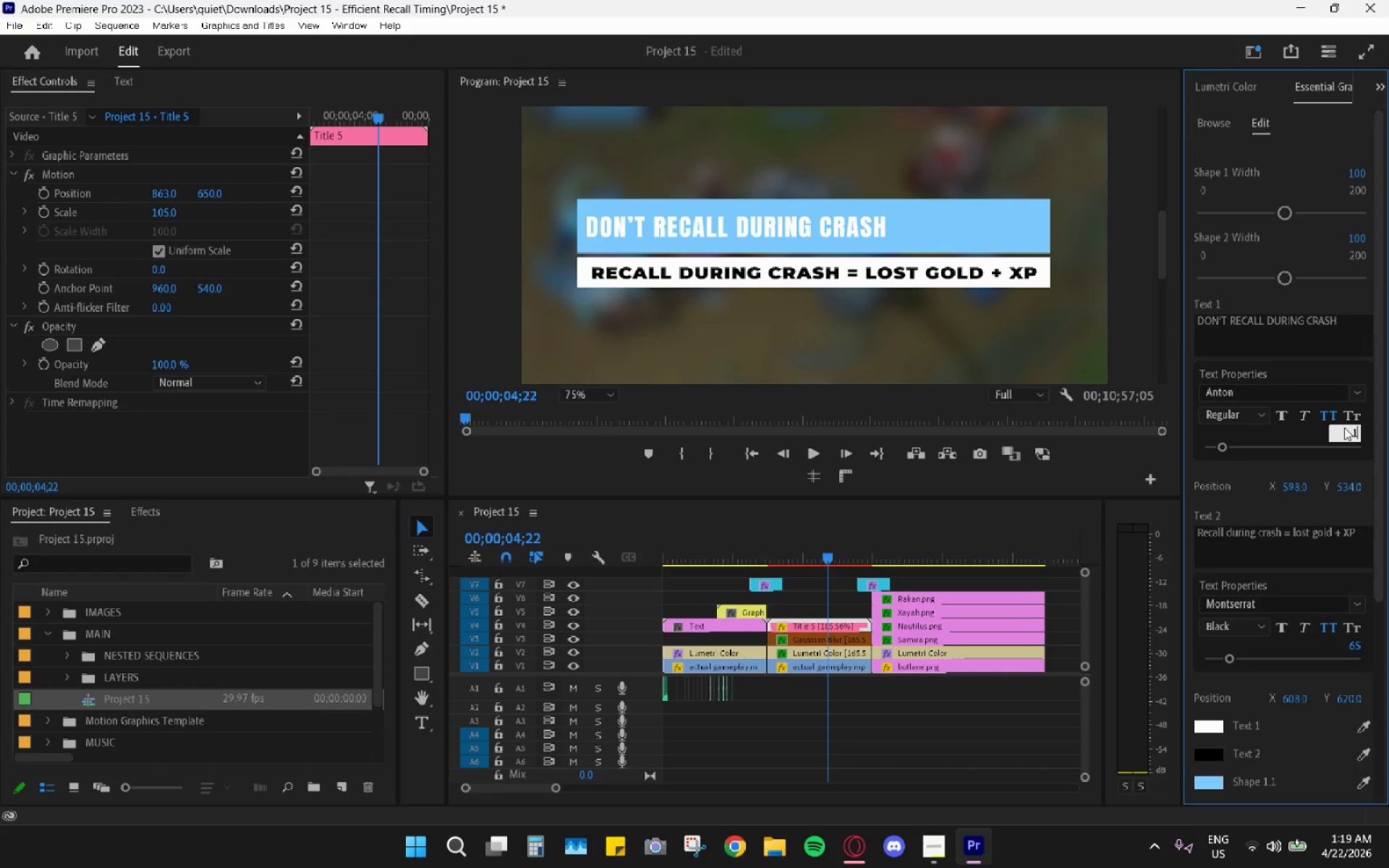 
key(Numpad0)
 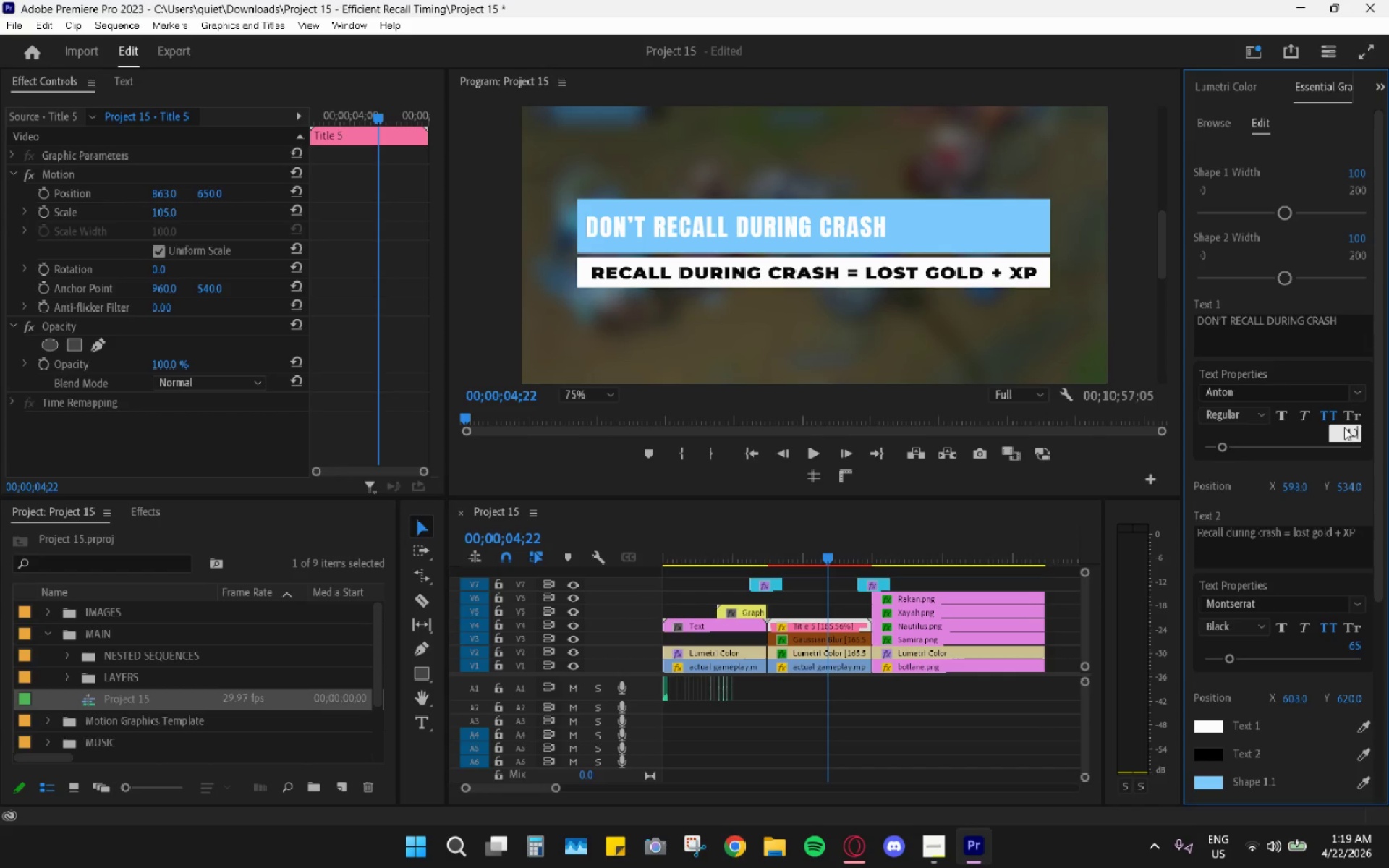 
key(Numpad0)
 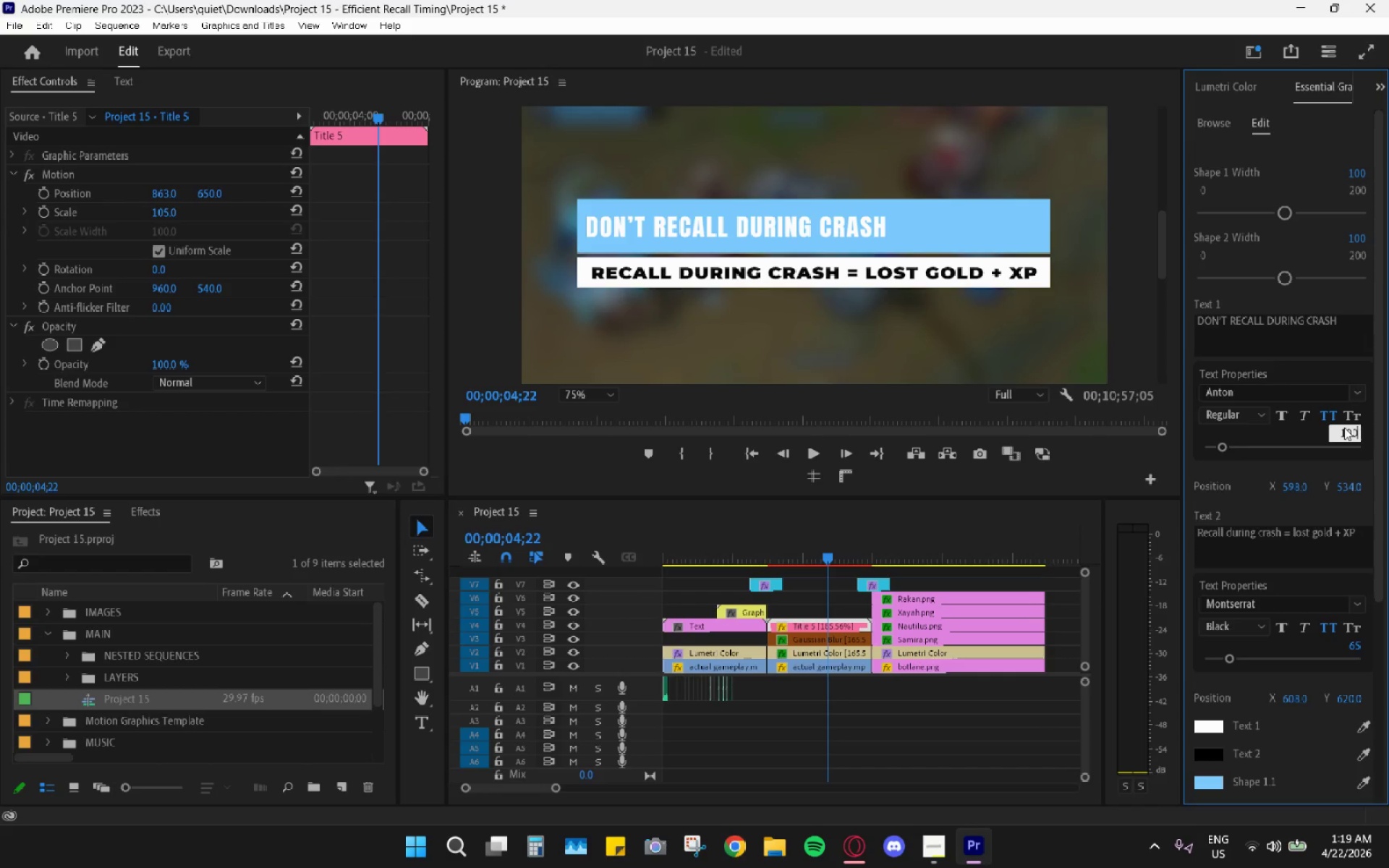 
key(Enter)
 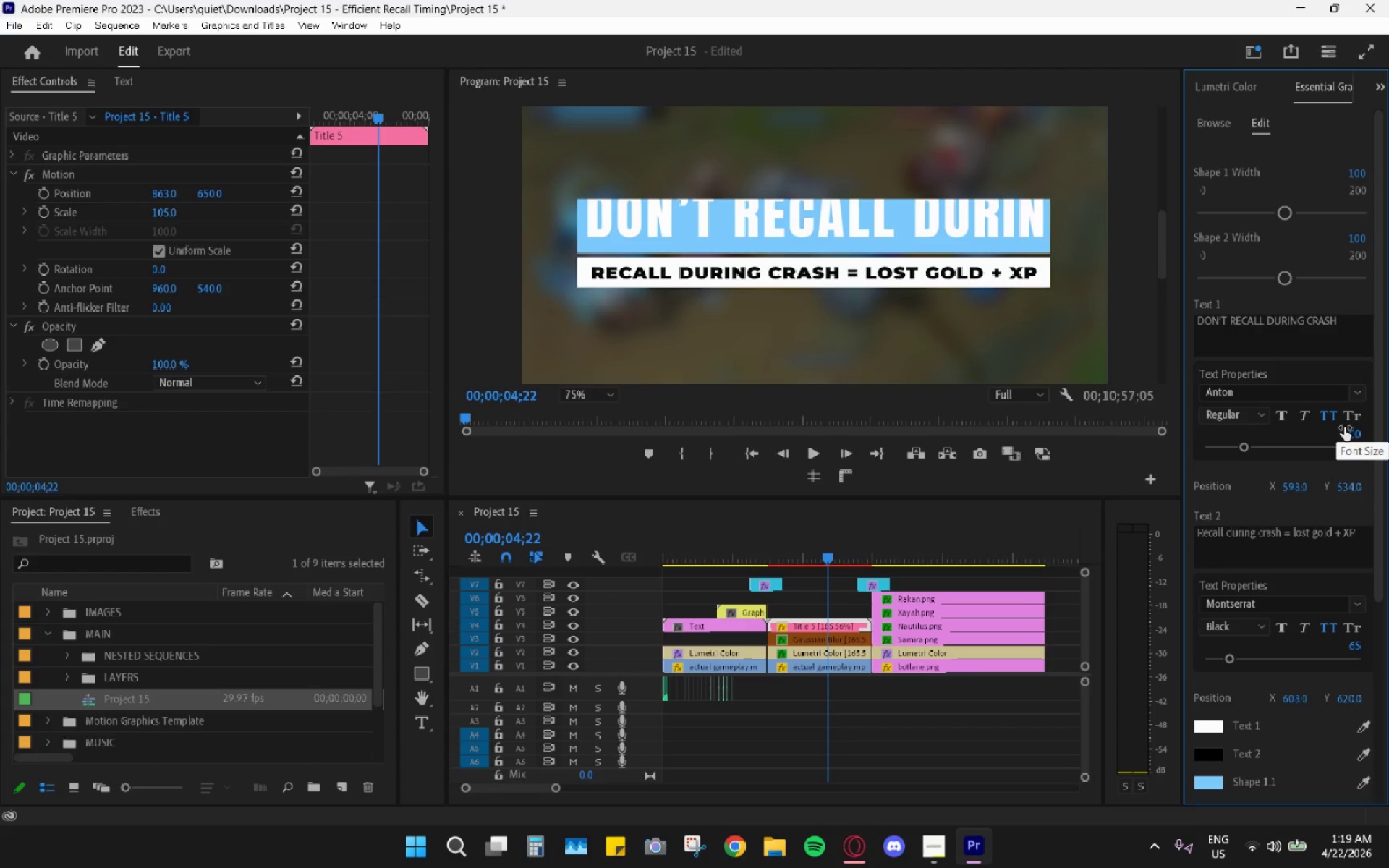 
left_click([1344, 427])
 